 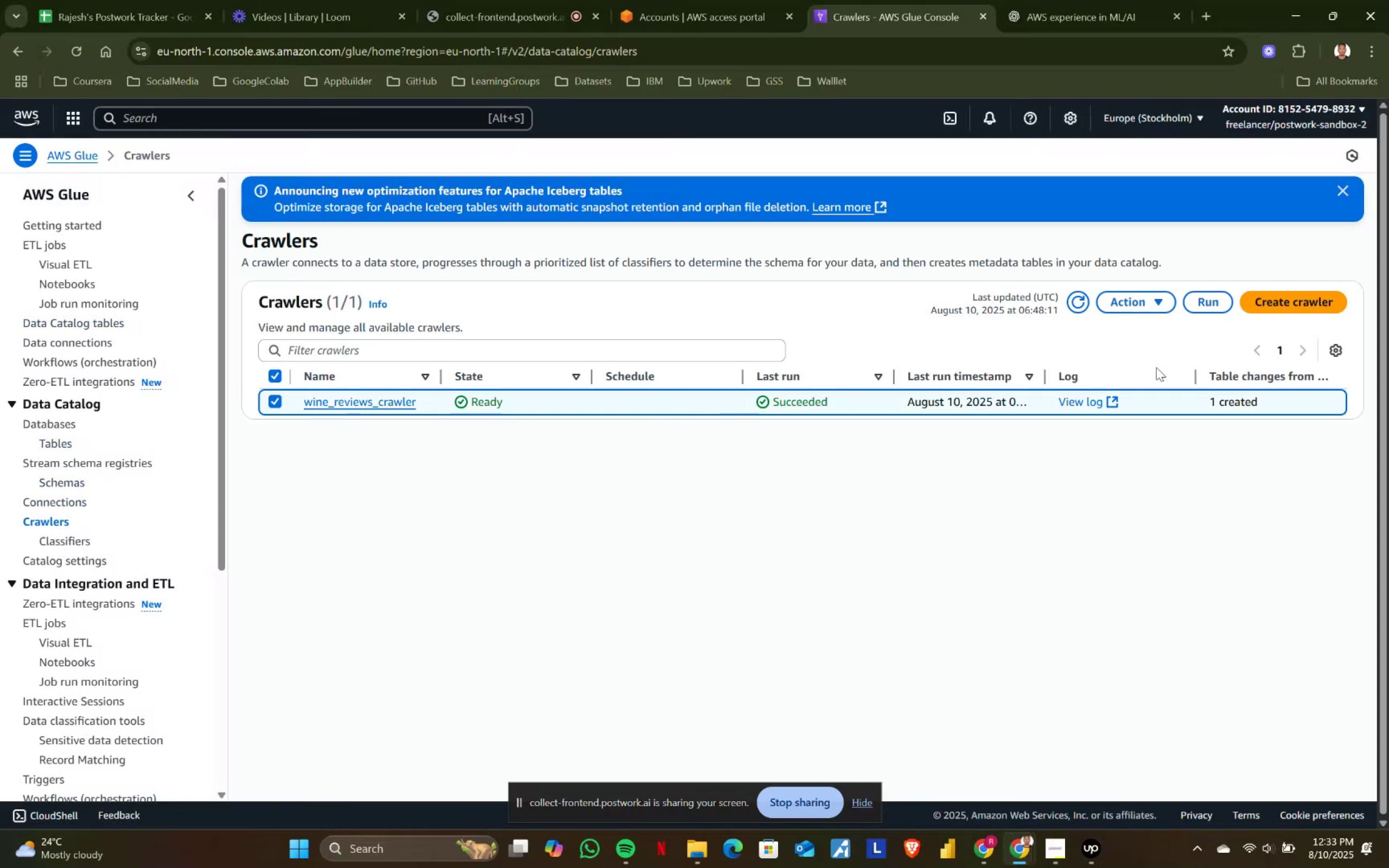 
left_click([1131, 304])
 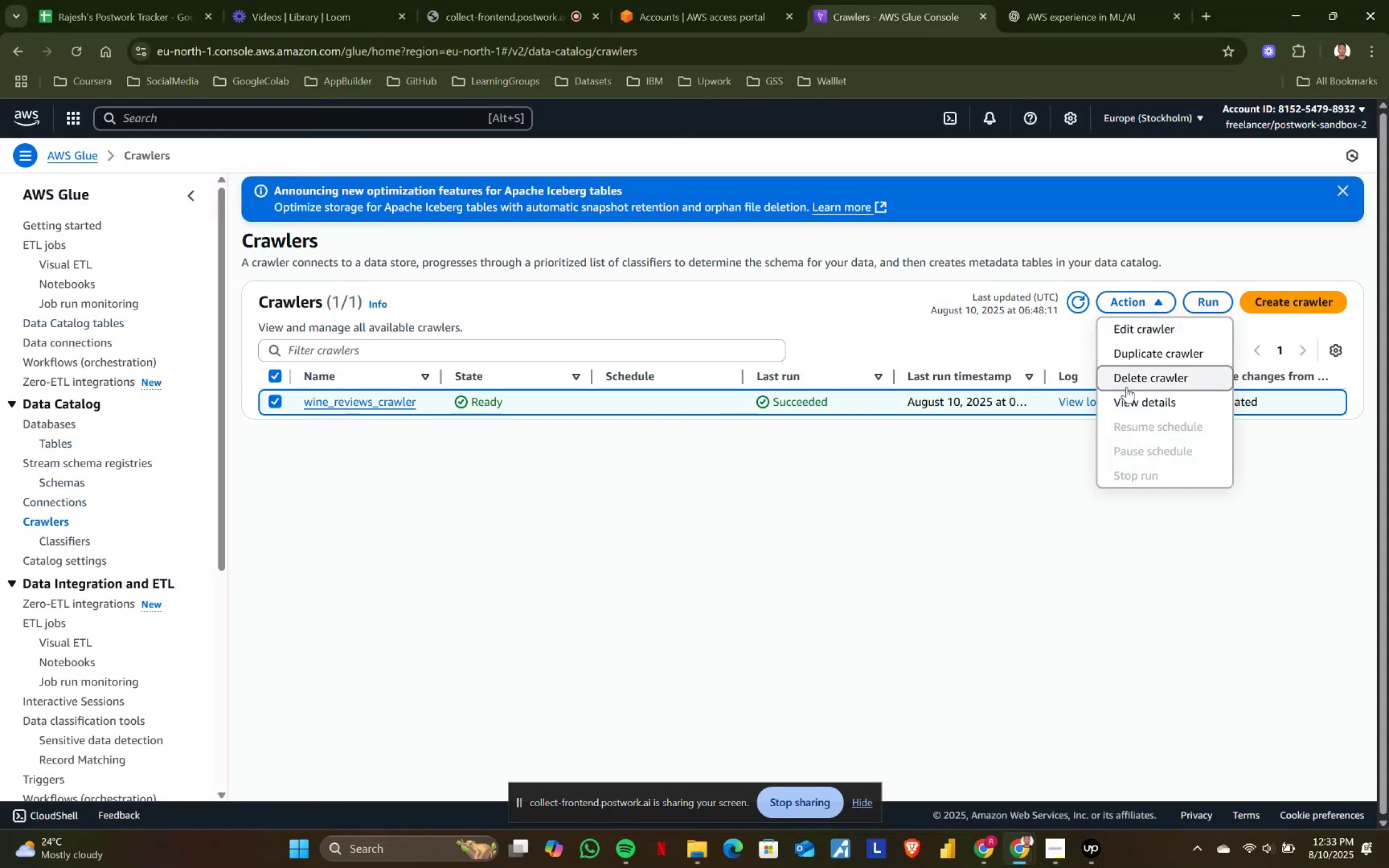 
left_click([1136, 376])
 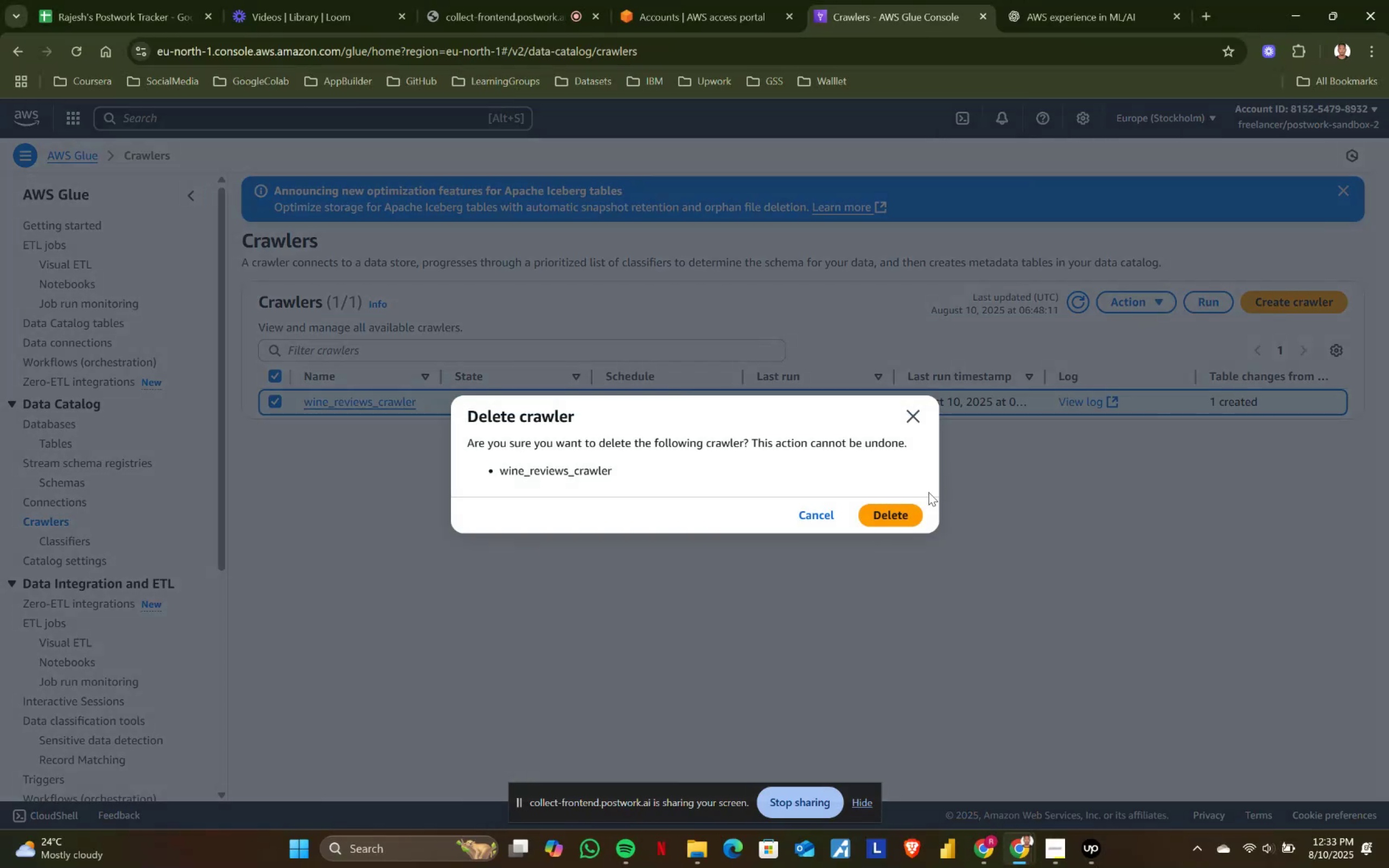 
left_click([897, 509])
 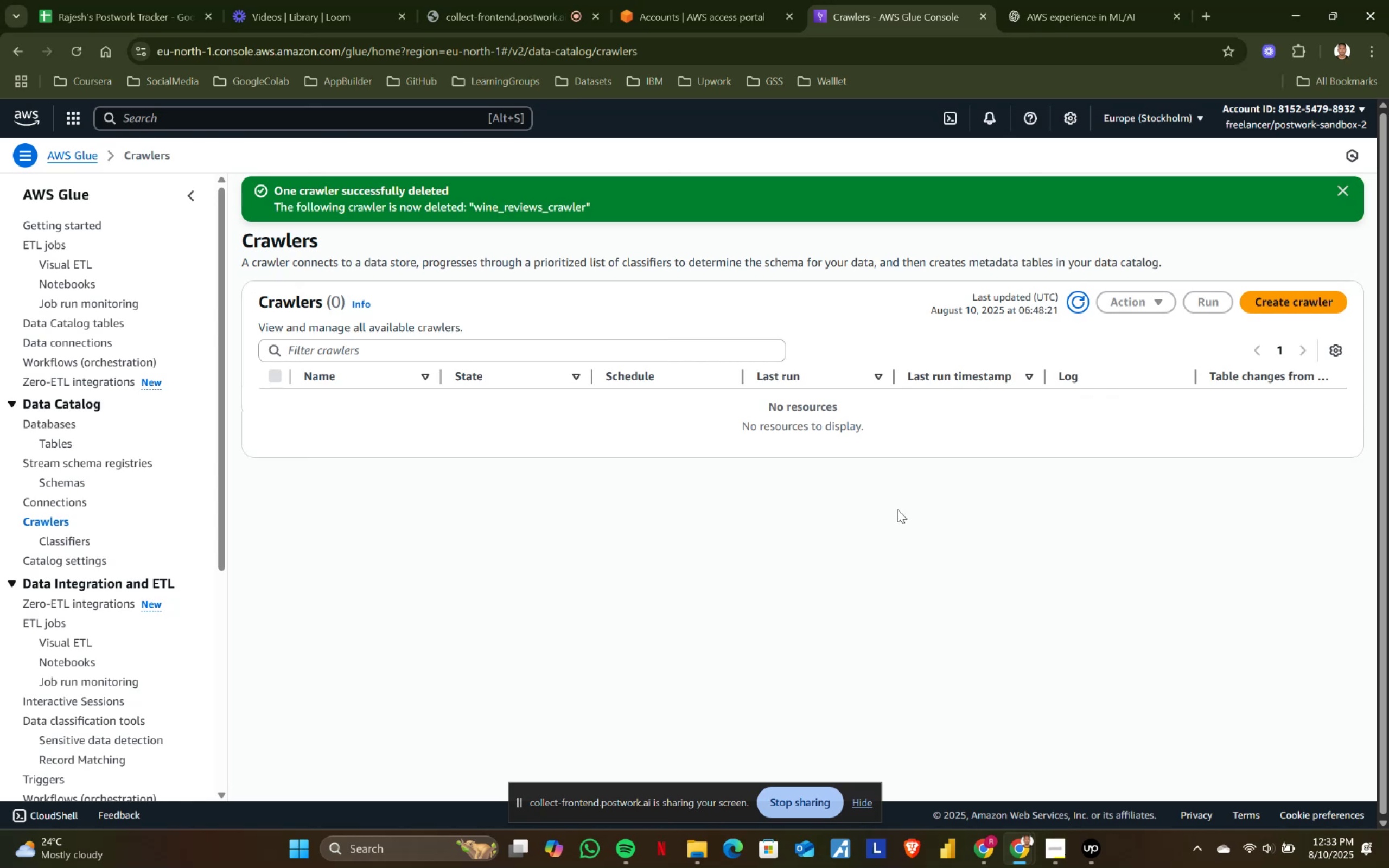 
wait(10.09)
 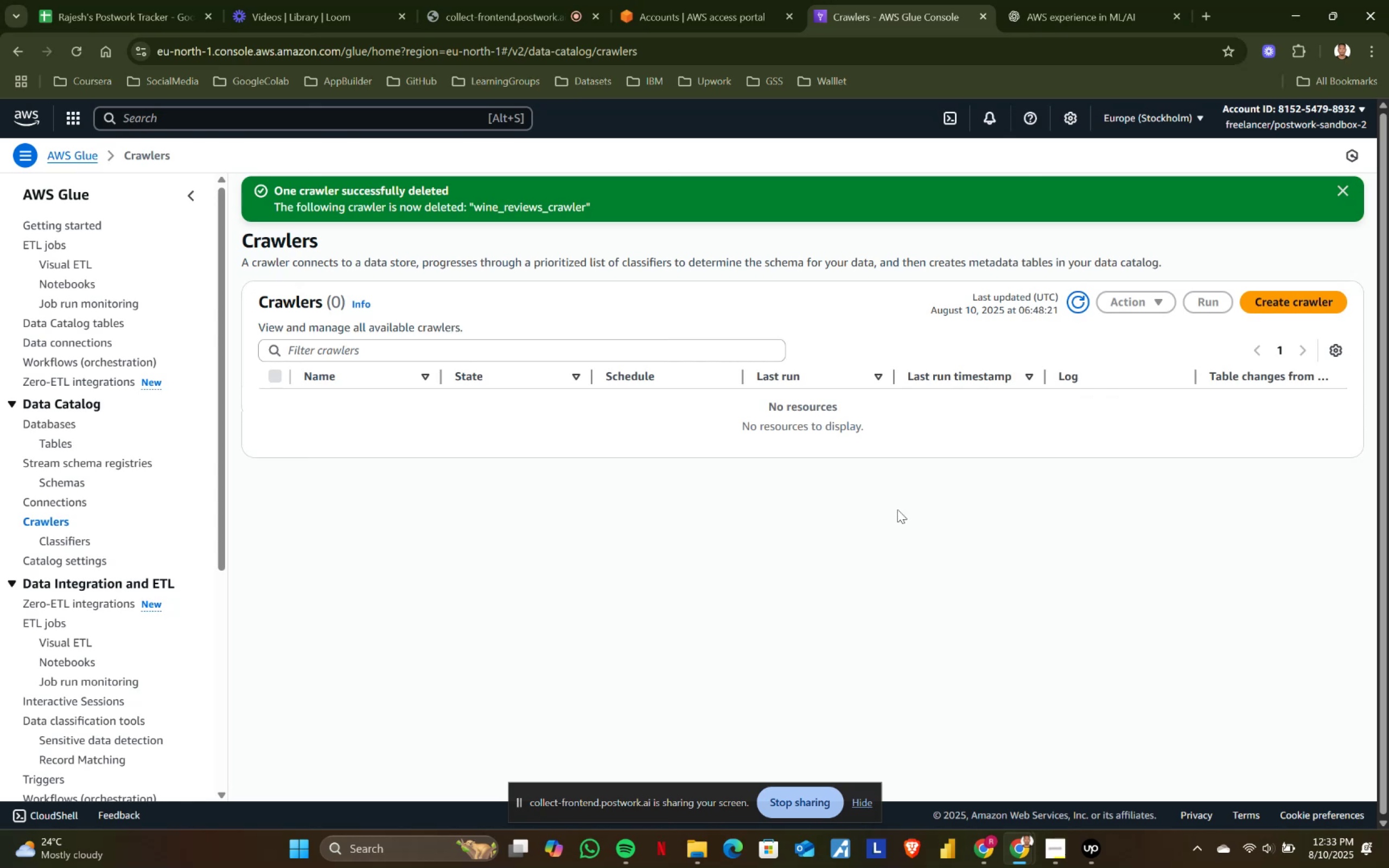 
left_click([1321, 302])
 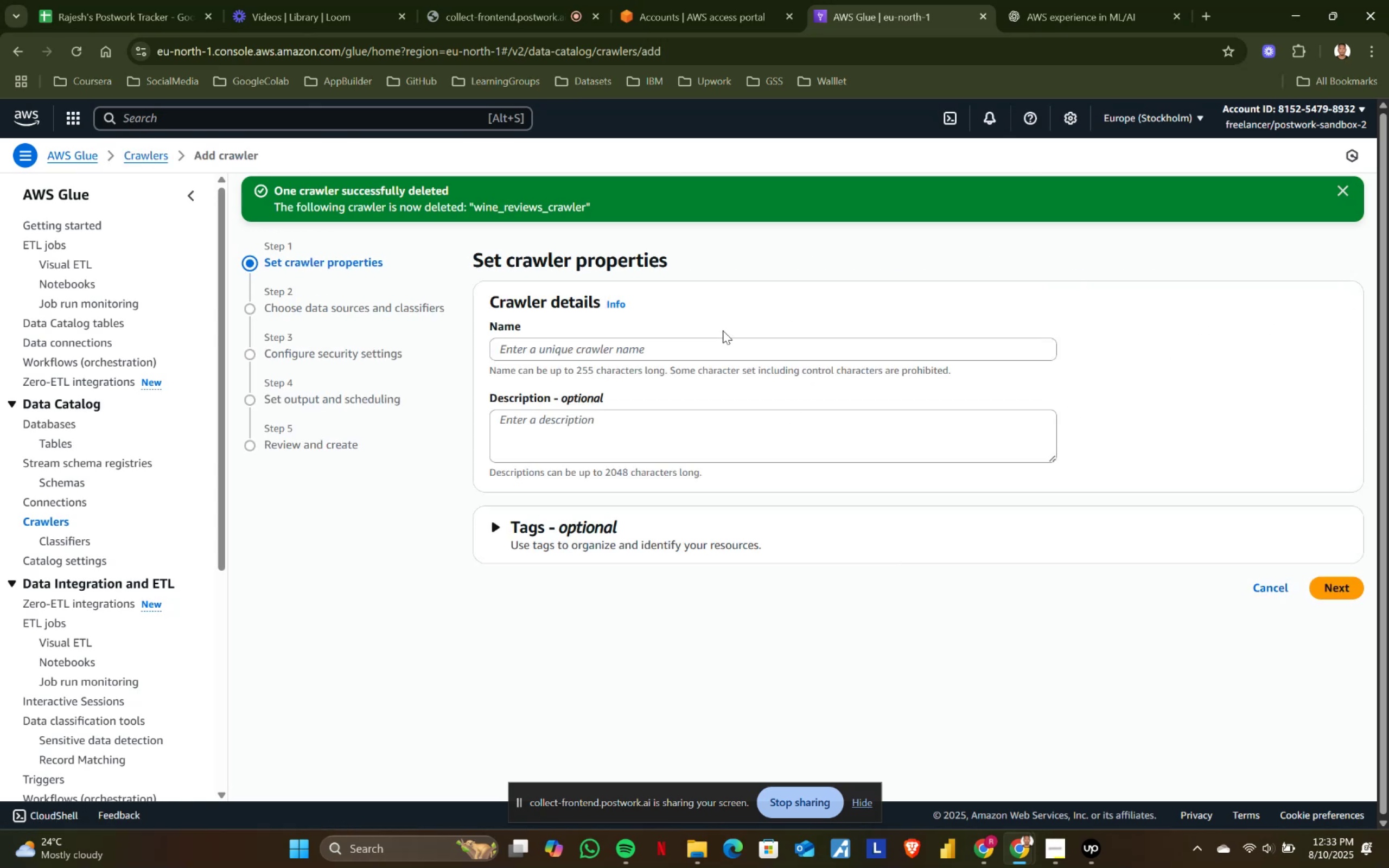 
left_click([679, 342])
 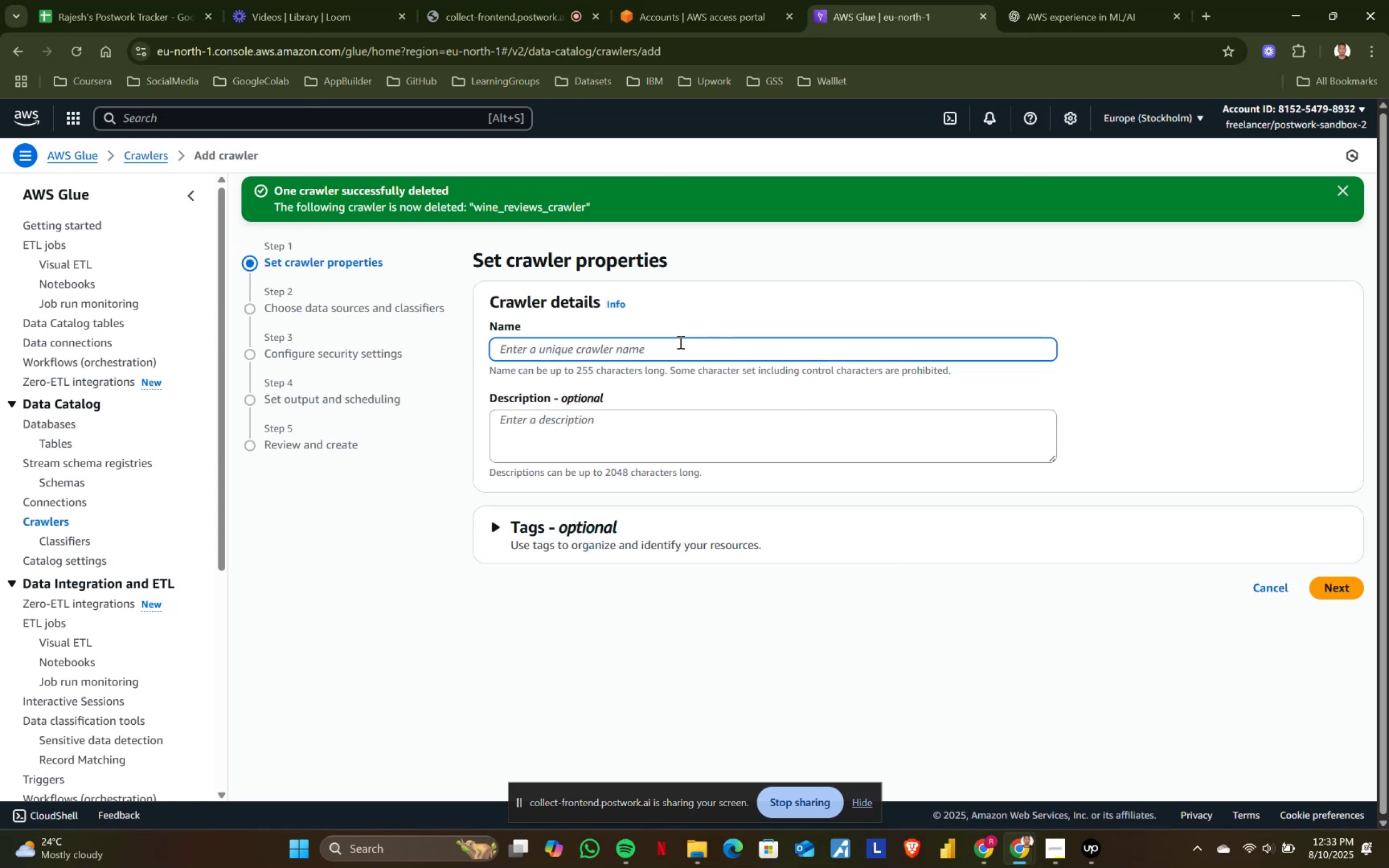 
type(wine_reviews_crea)
key(Backspace)
type(a)
key(Backspace)
key(Backspace)
type(awe)
key(Backspace)
type(ler)
 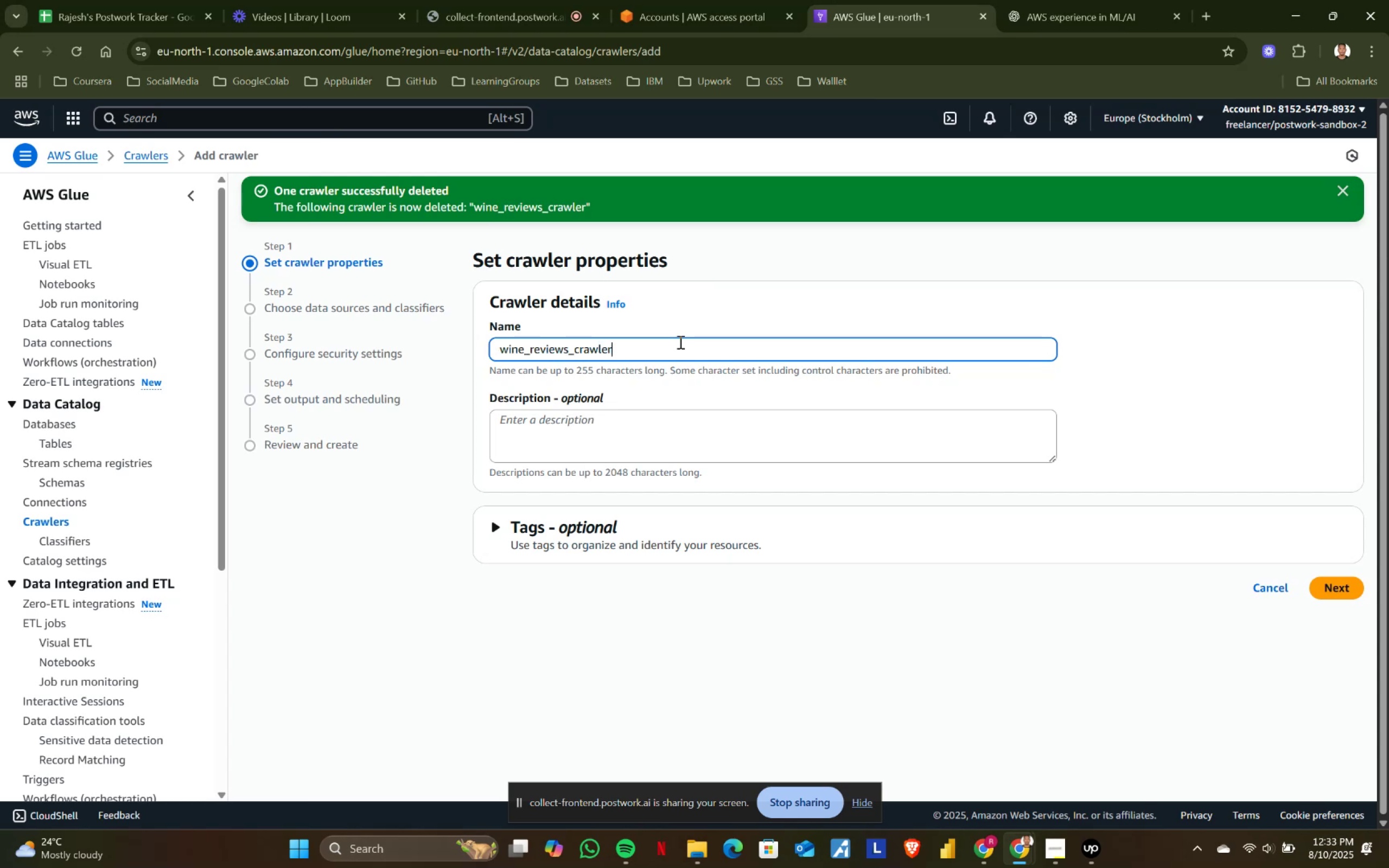 
left_click([1354, 588])
 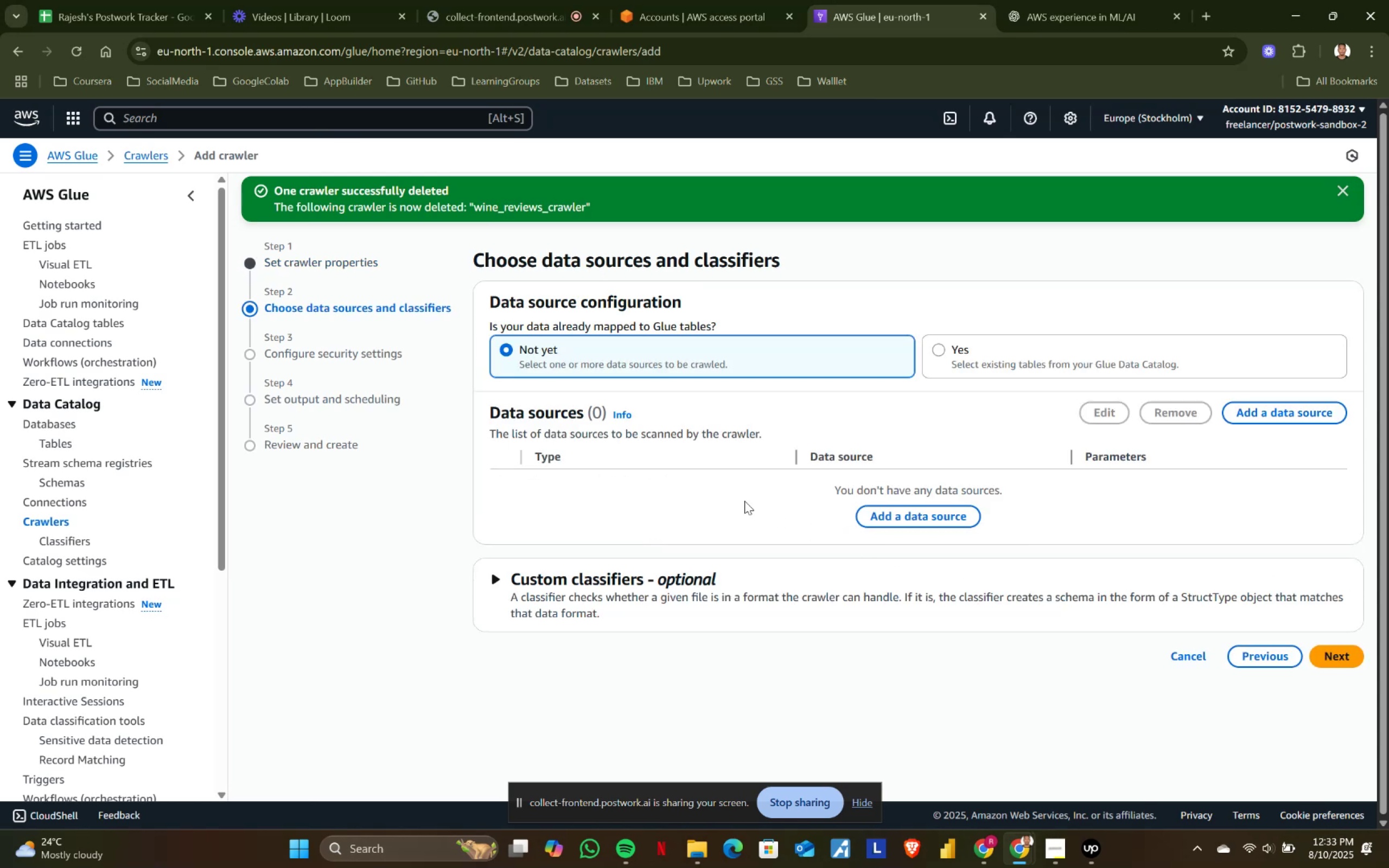 
left_click([922, 519])
 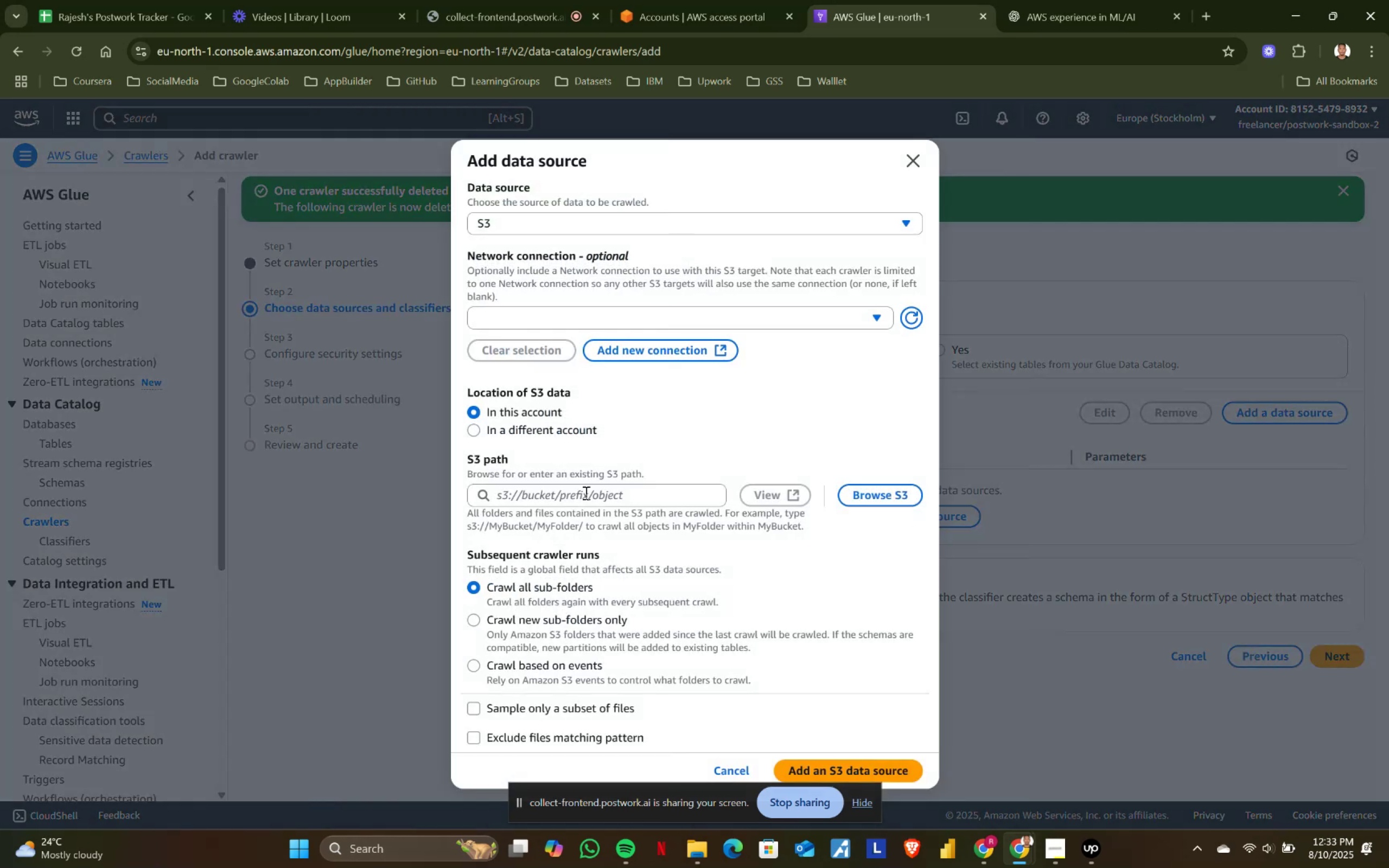 
left_click([560, 494])
 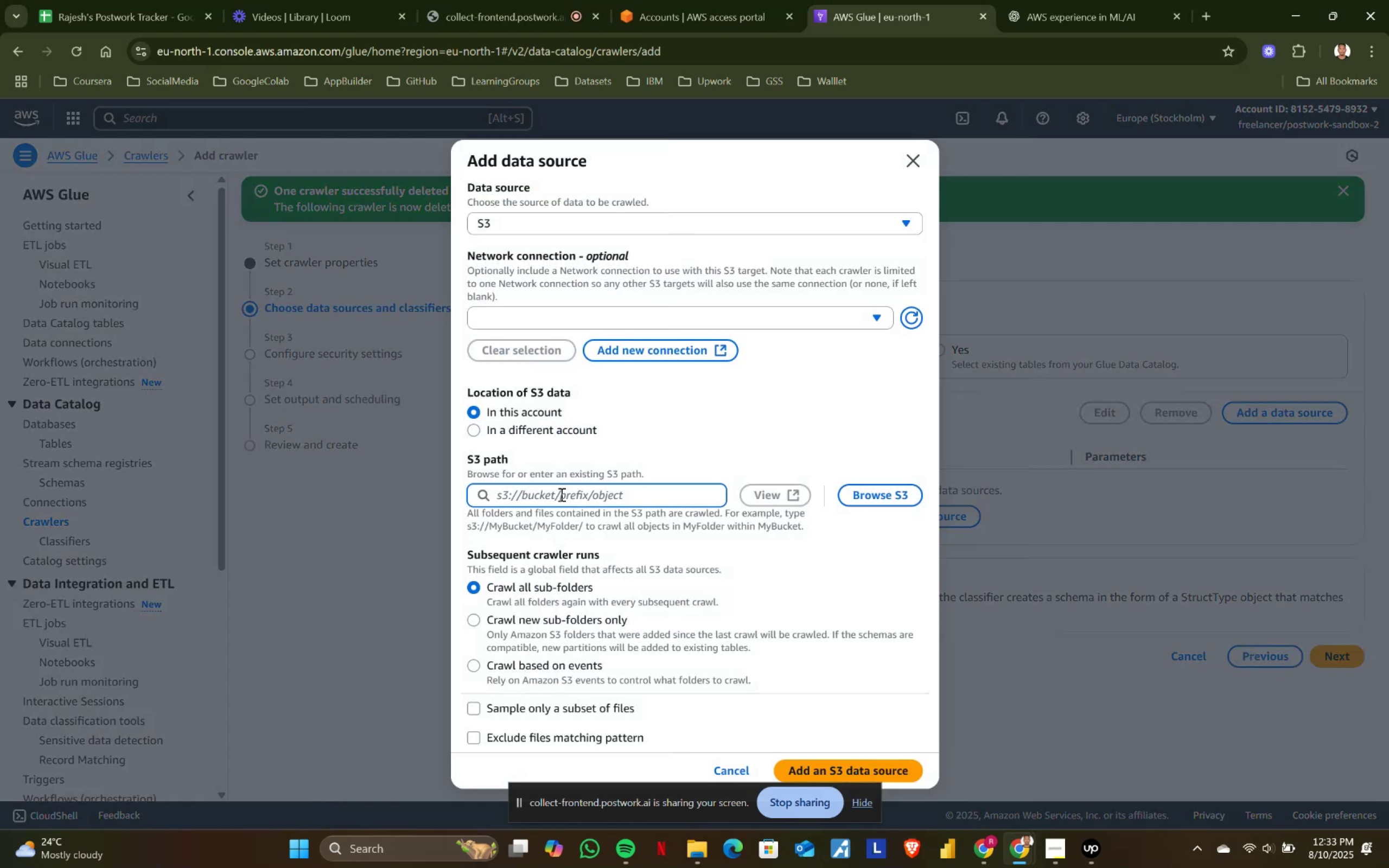 
key(Meta+V)
 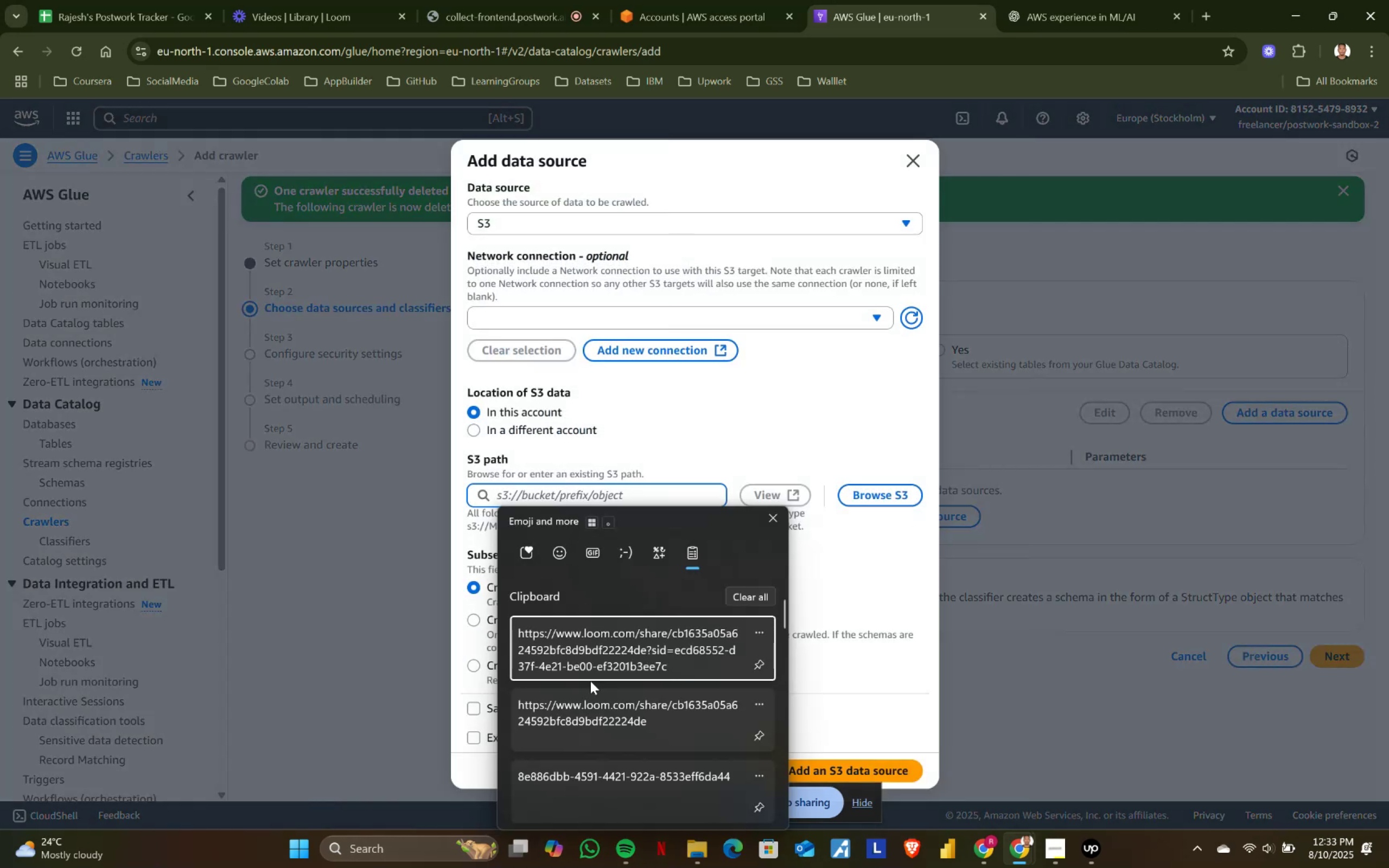 
scroll: coordinate [590, 724], scroll_direction: down, amount: 9.0
 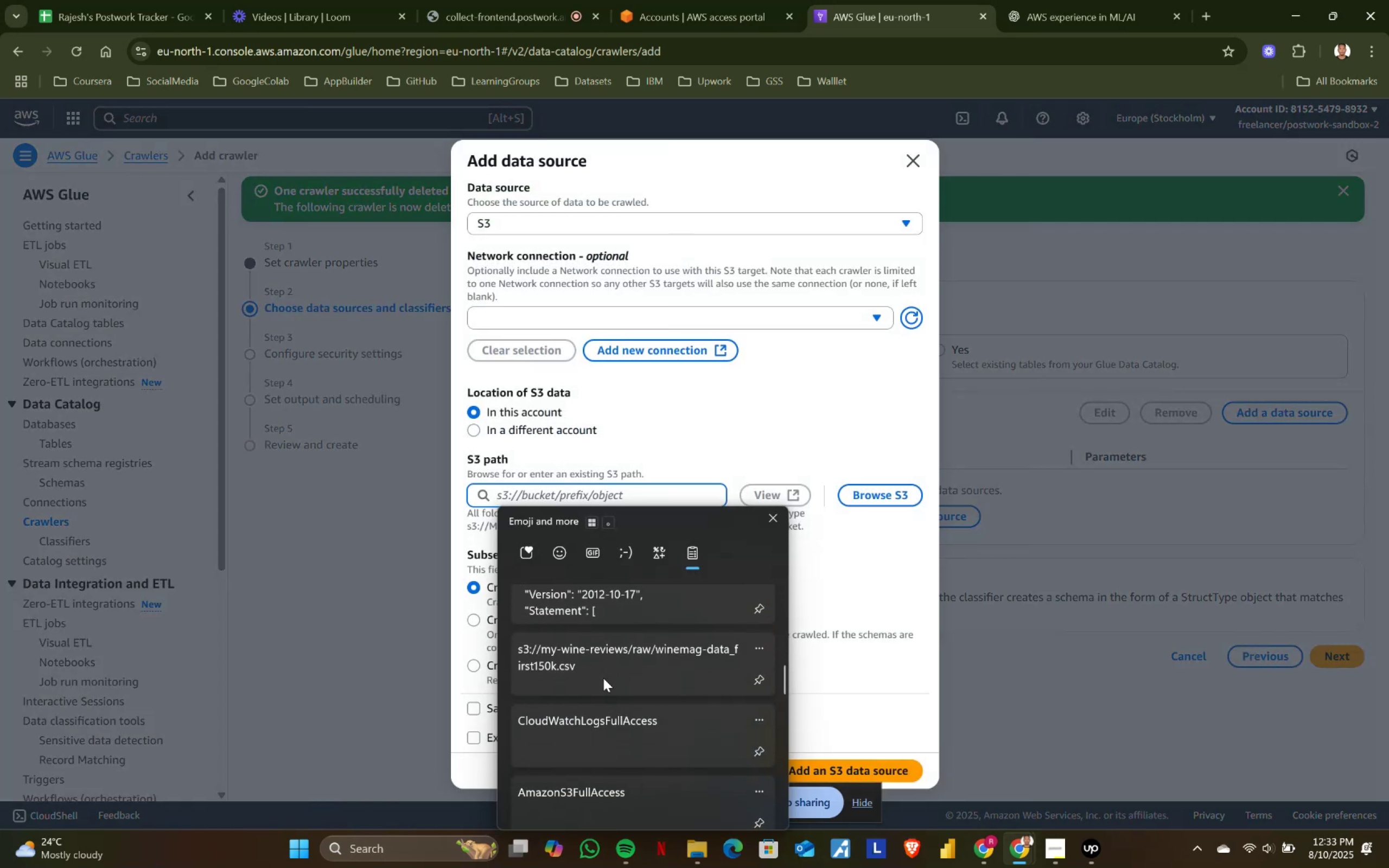 
left_click([609, 666])
 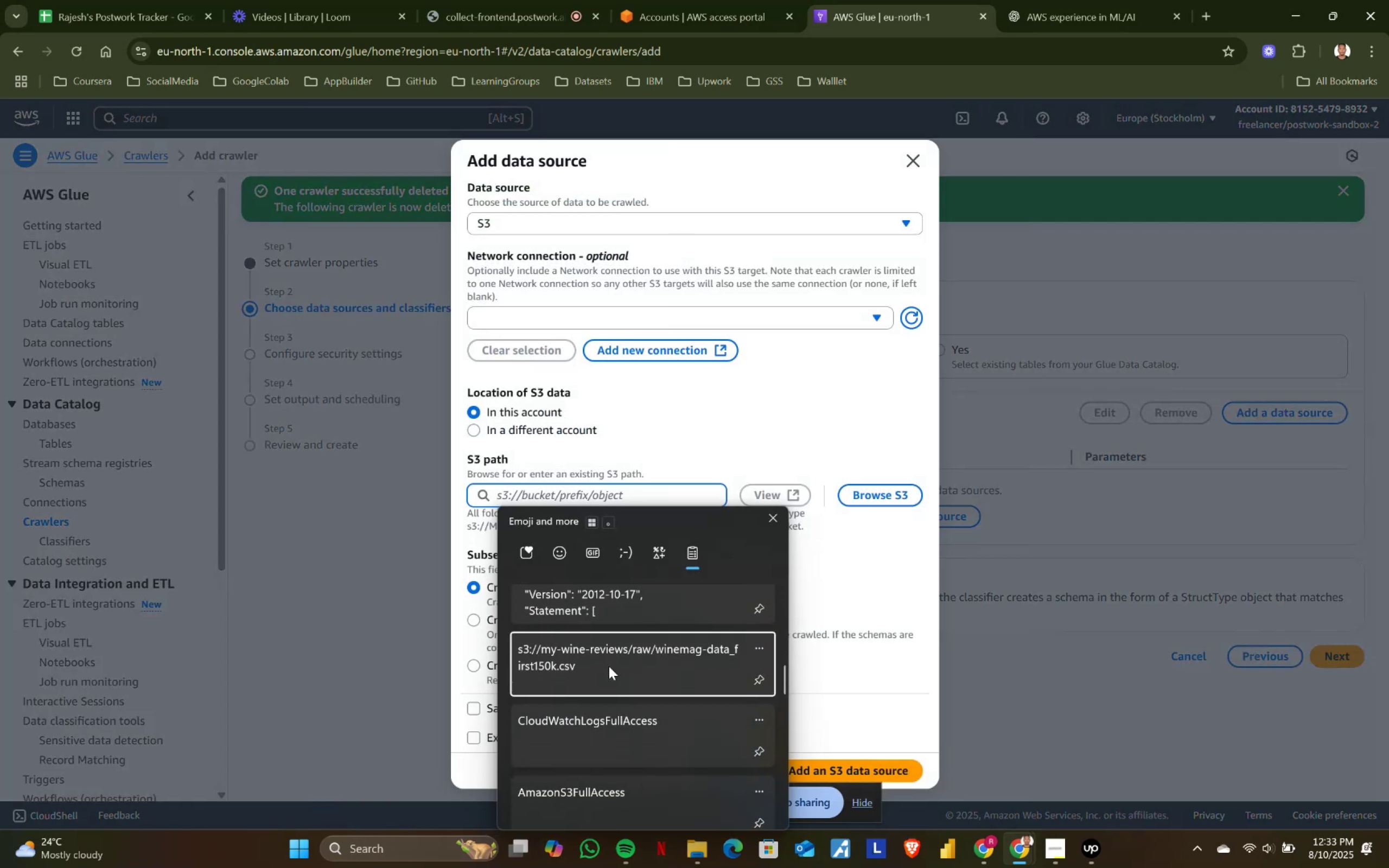 
key(Control+ControlLeft)
 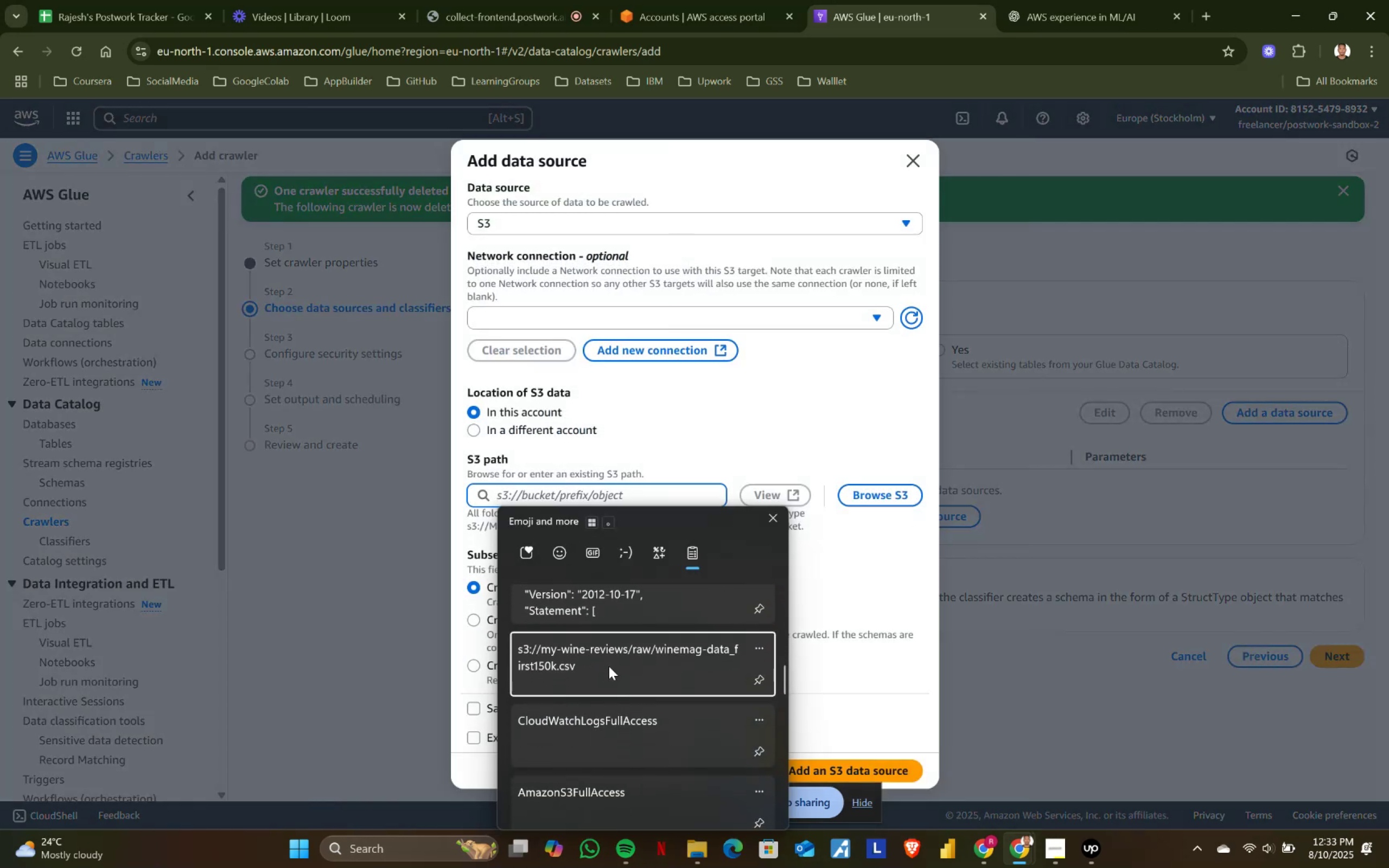 
key(Control+V)
 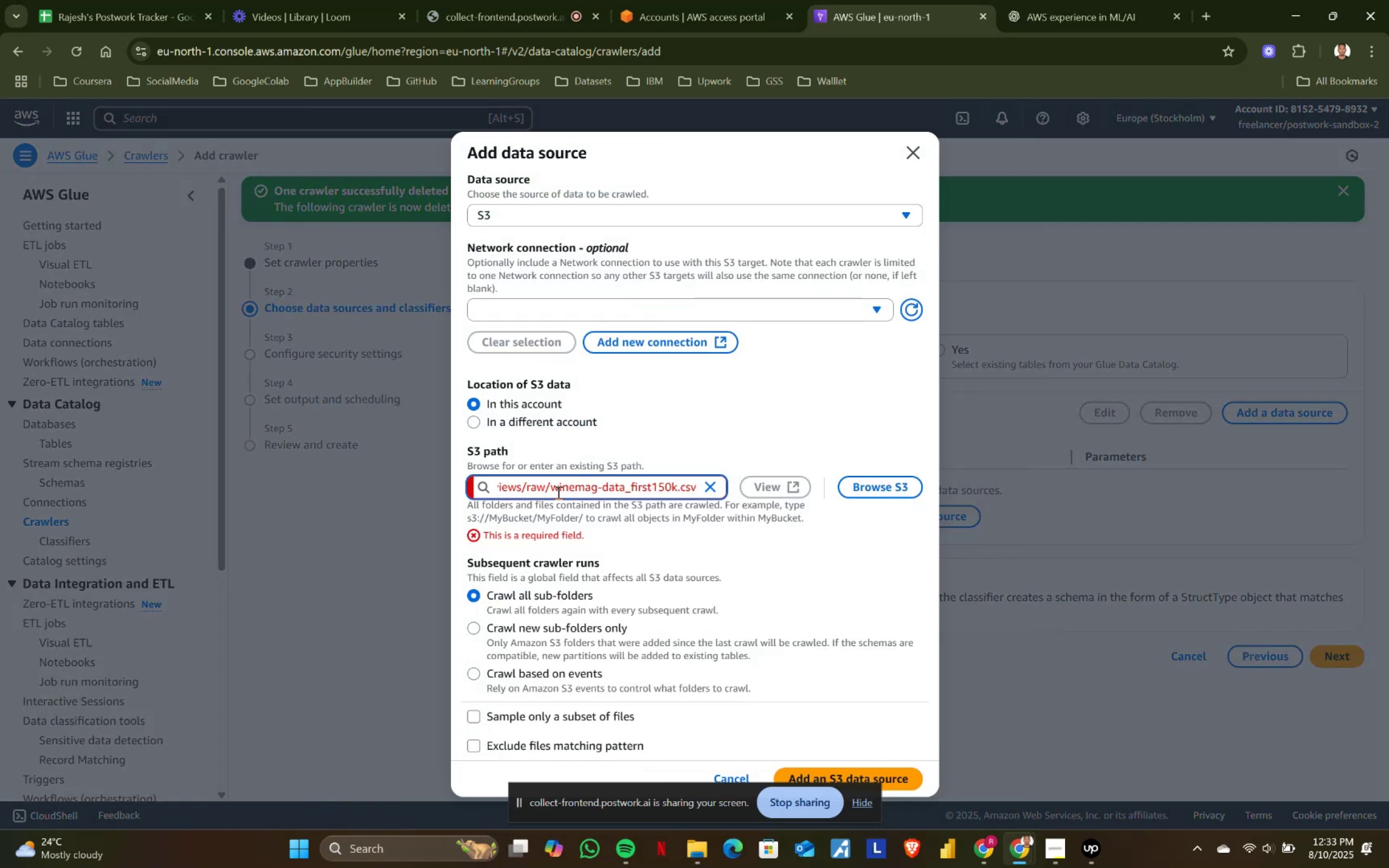 
left_click_drag(start_coordinate=[550, 492], to_coordinate=[965, 570])
 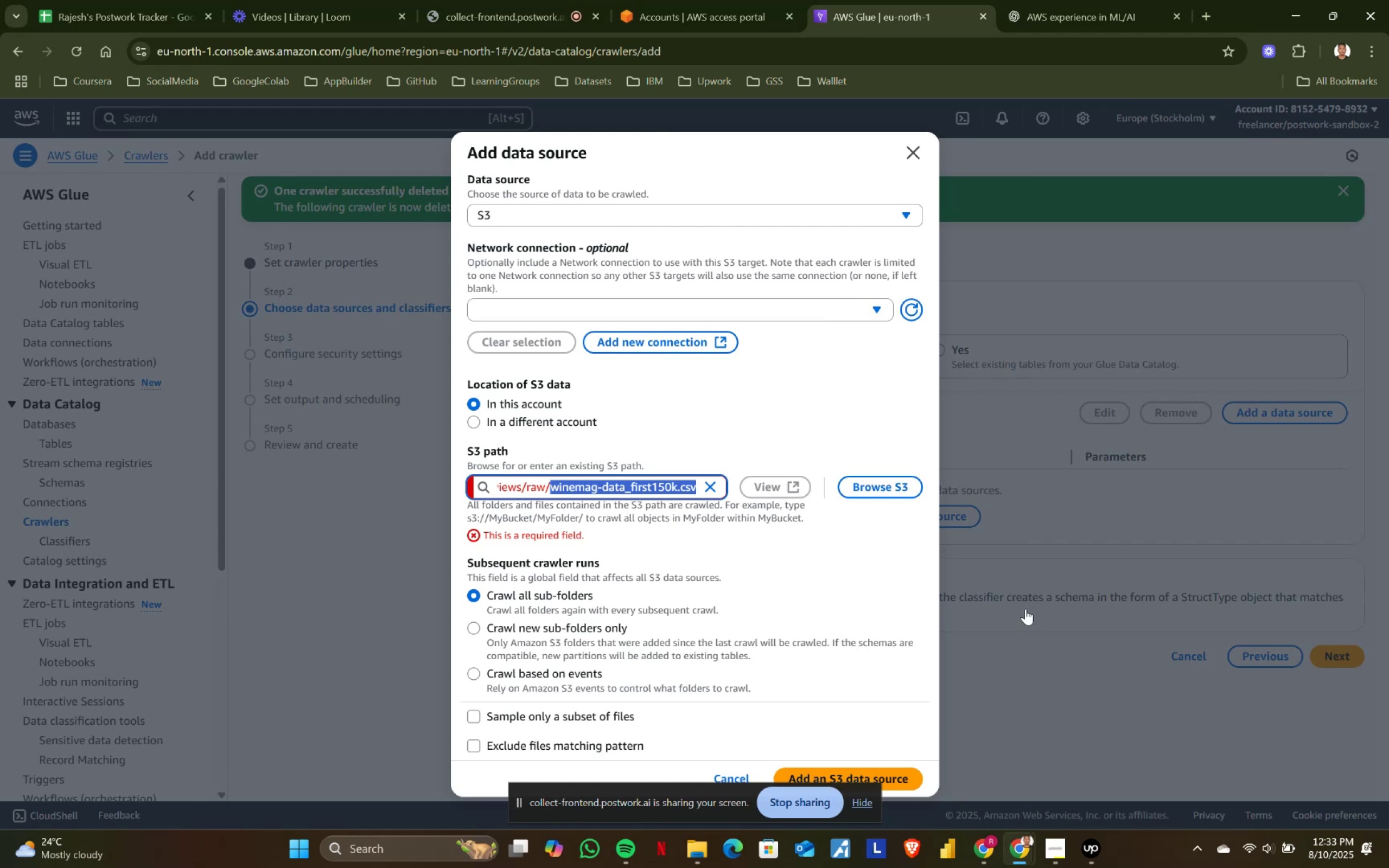 
key(Backspace)
 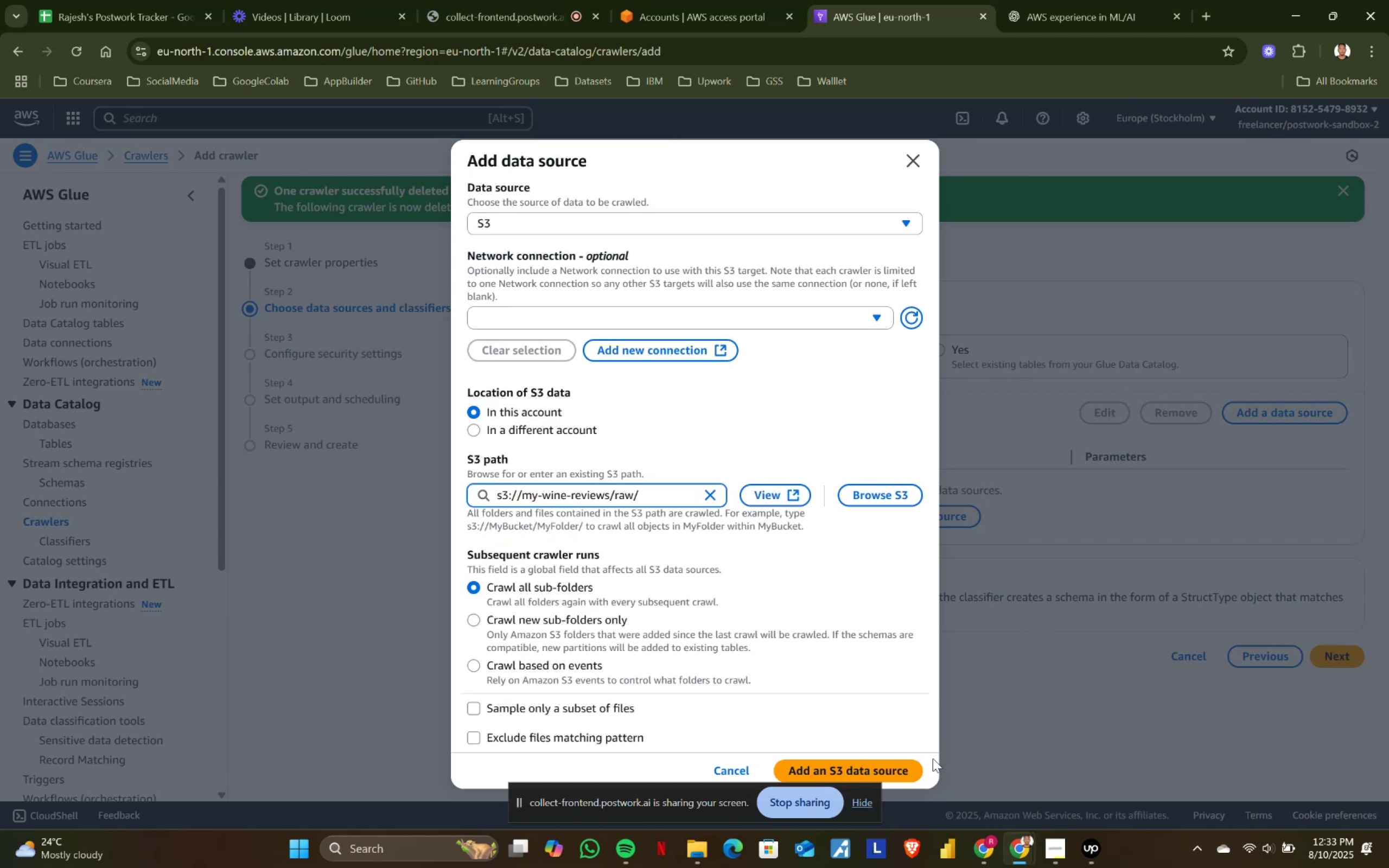 
left_click([890, 767])
 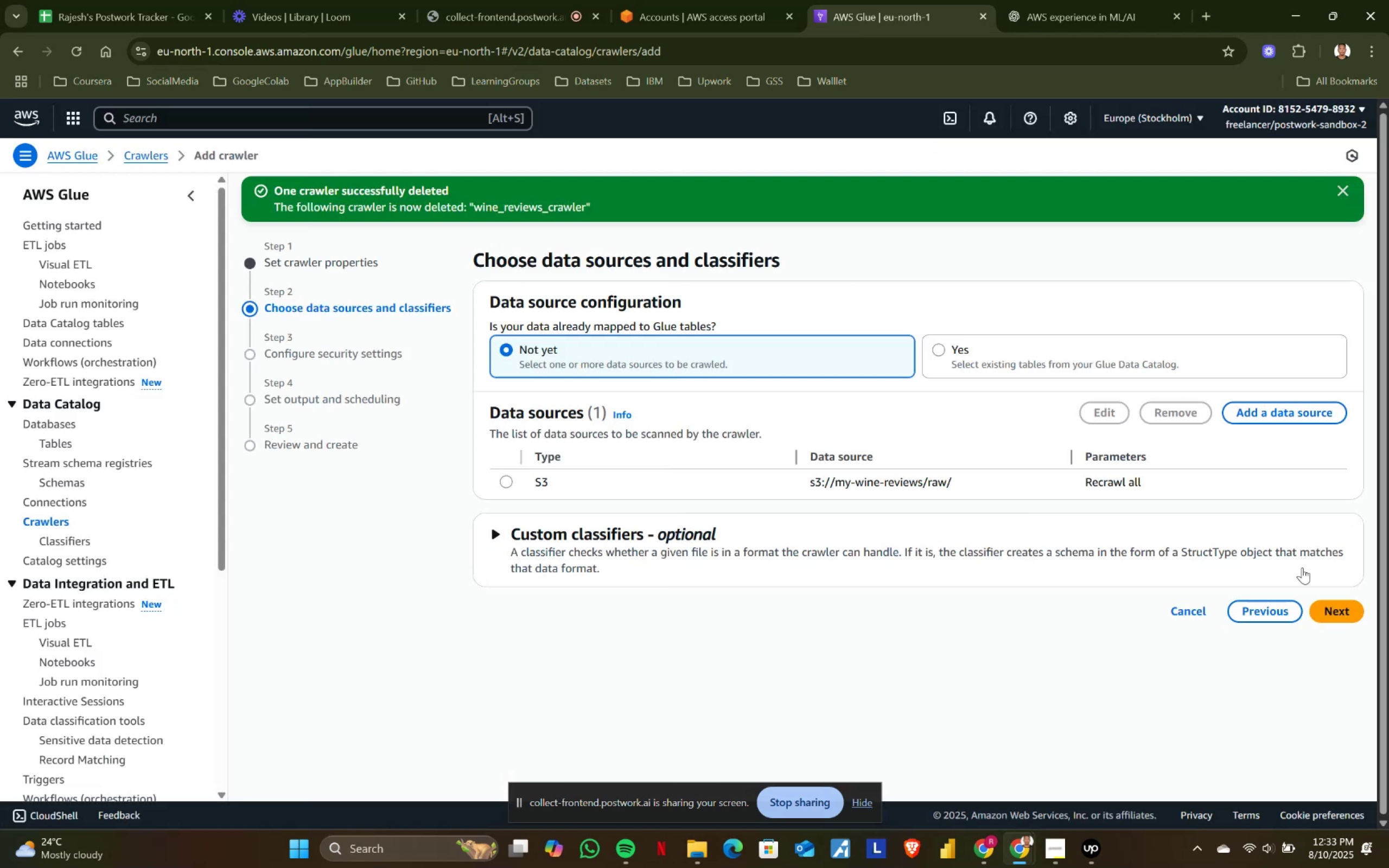 
left_click([1335, 608])
 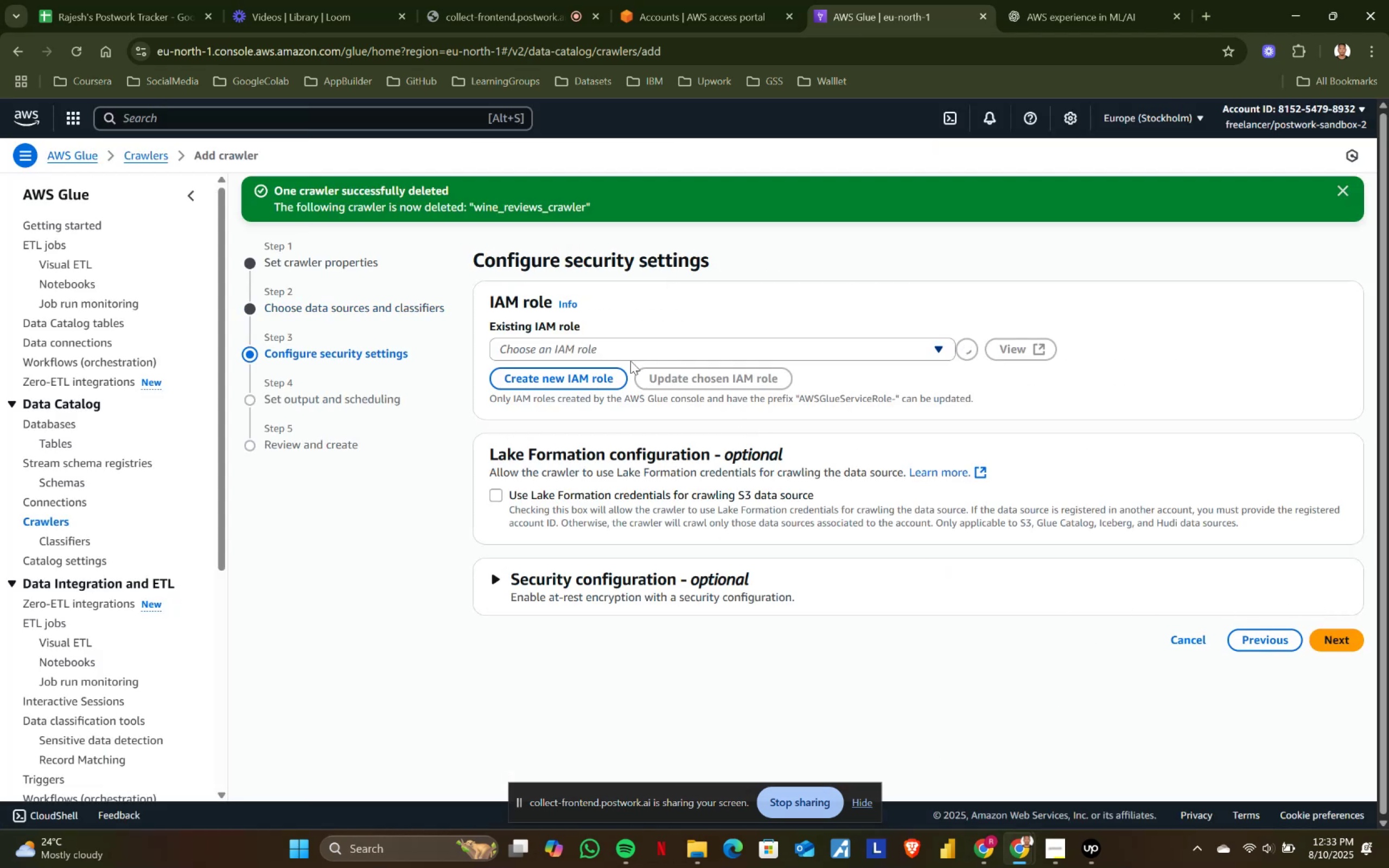 
left_click([686, 357])
 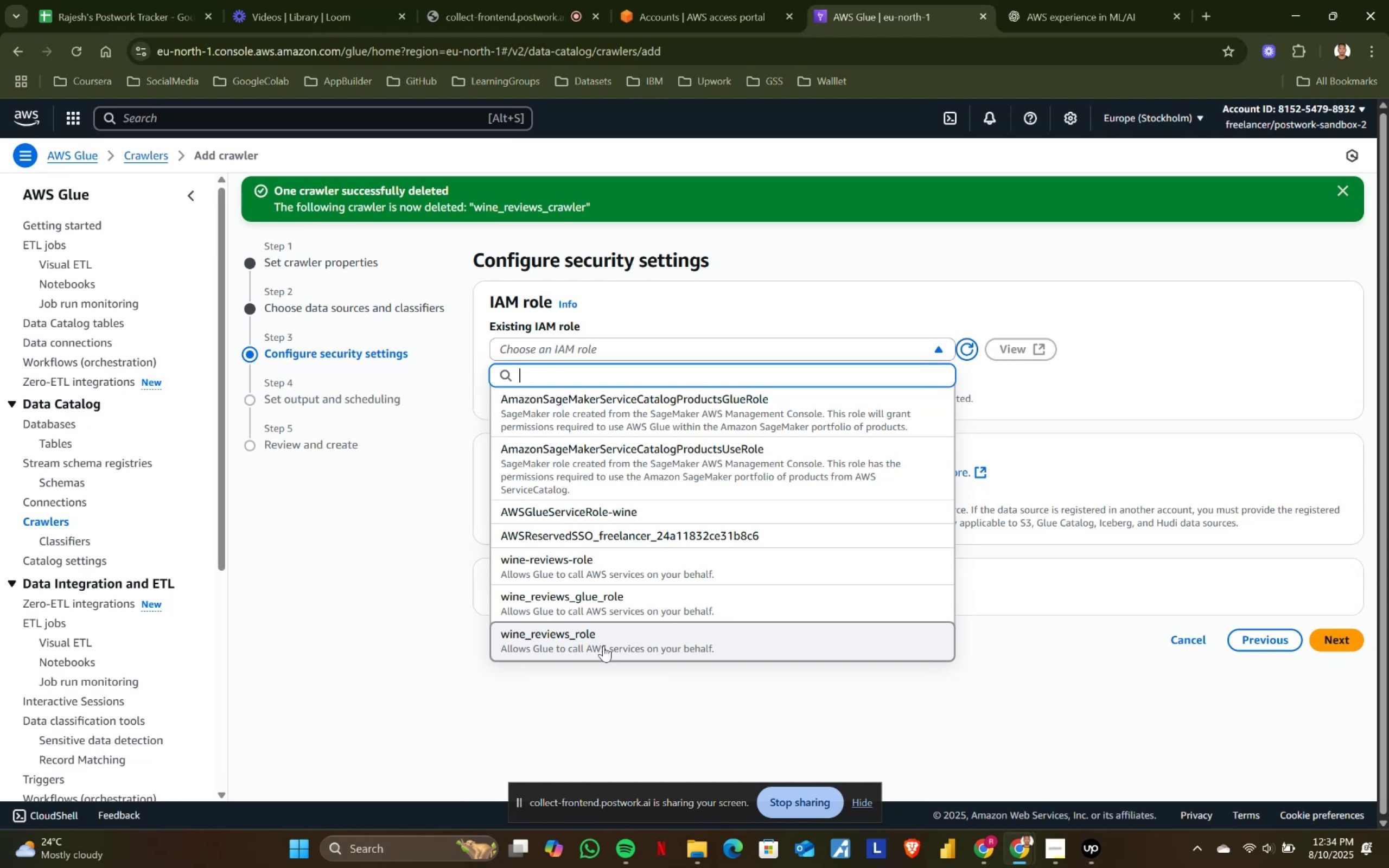 
wait(14.57)
 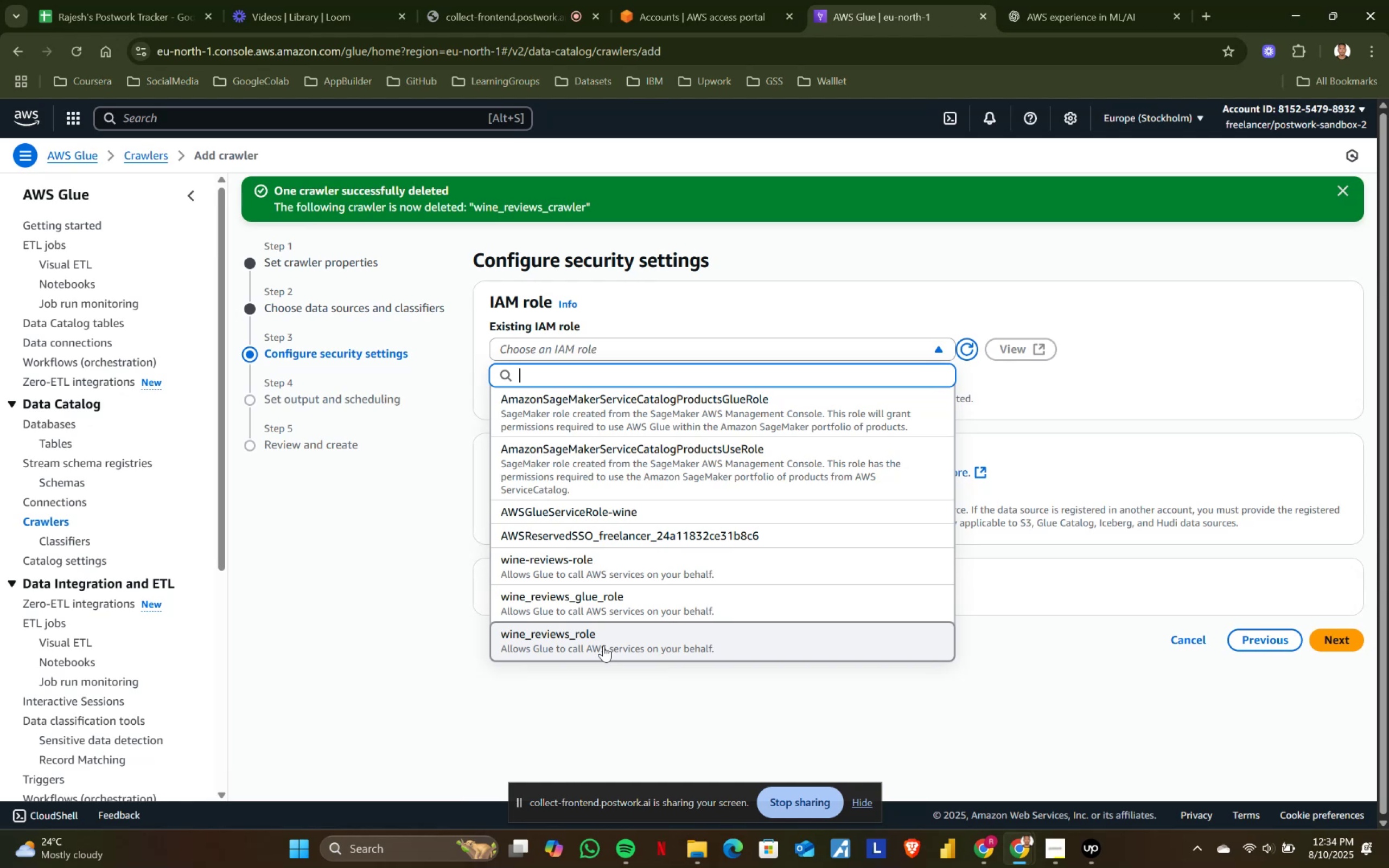 
scroll: coordinate [603, 646], scroll_direction: down, amount: 3.0
 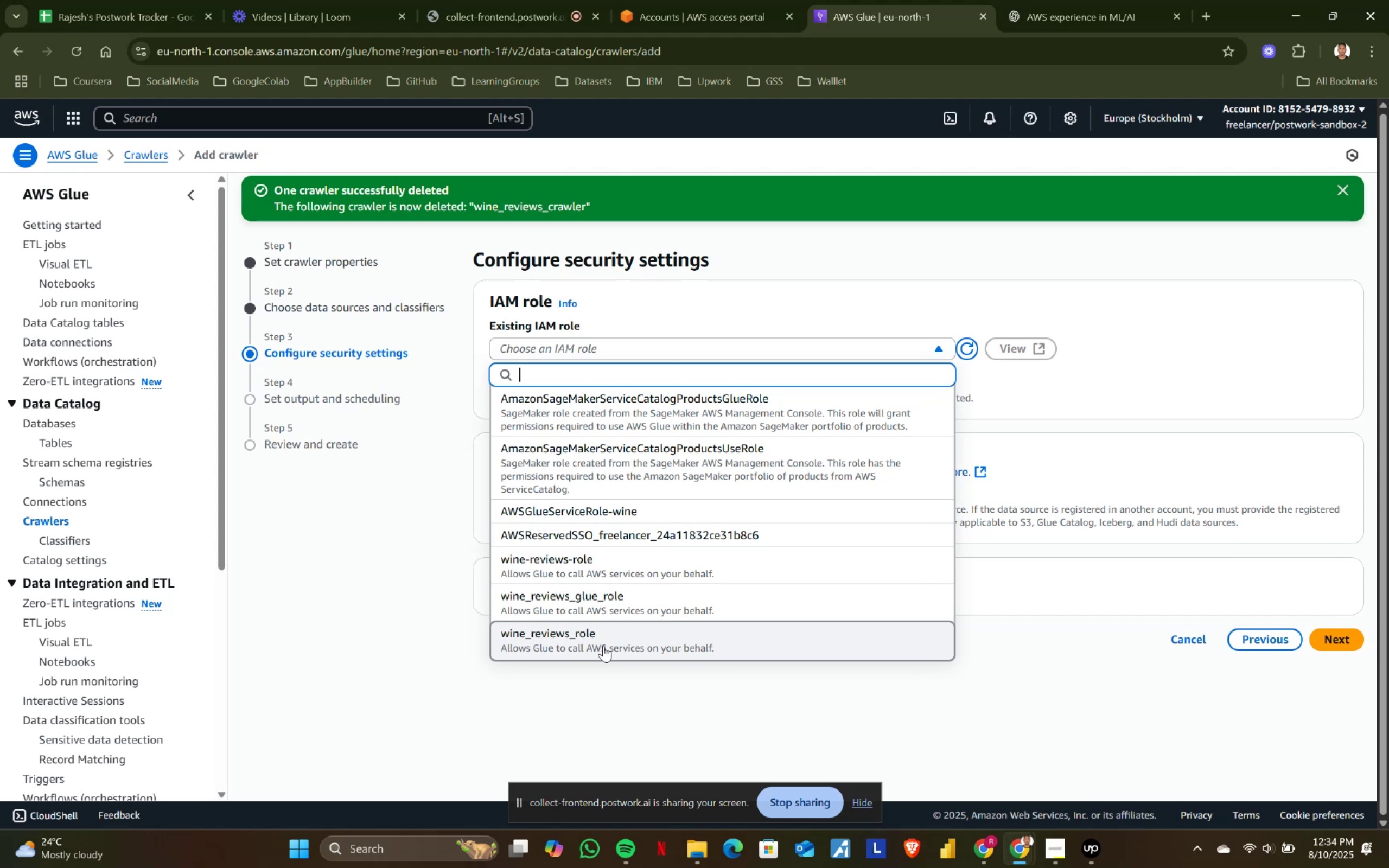 
left_click([603, 646])
 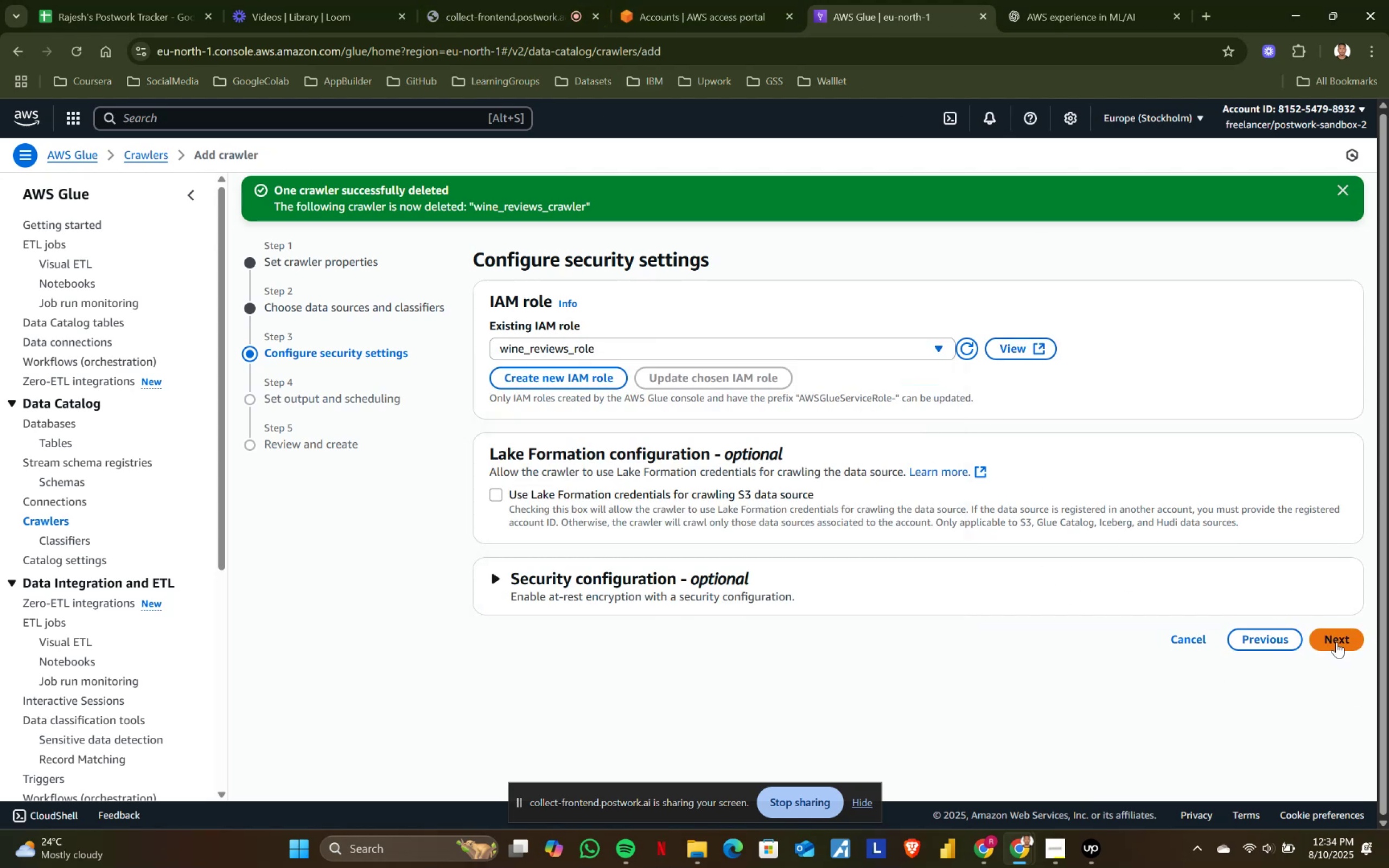 
wait(11.73)
 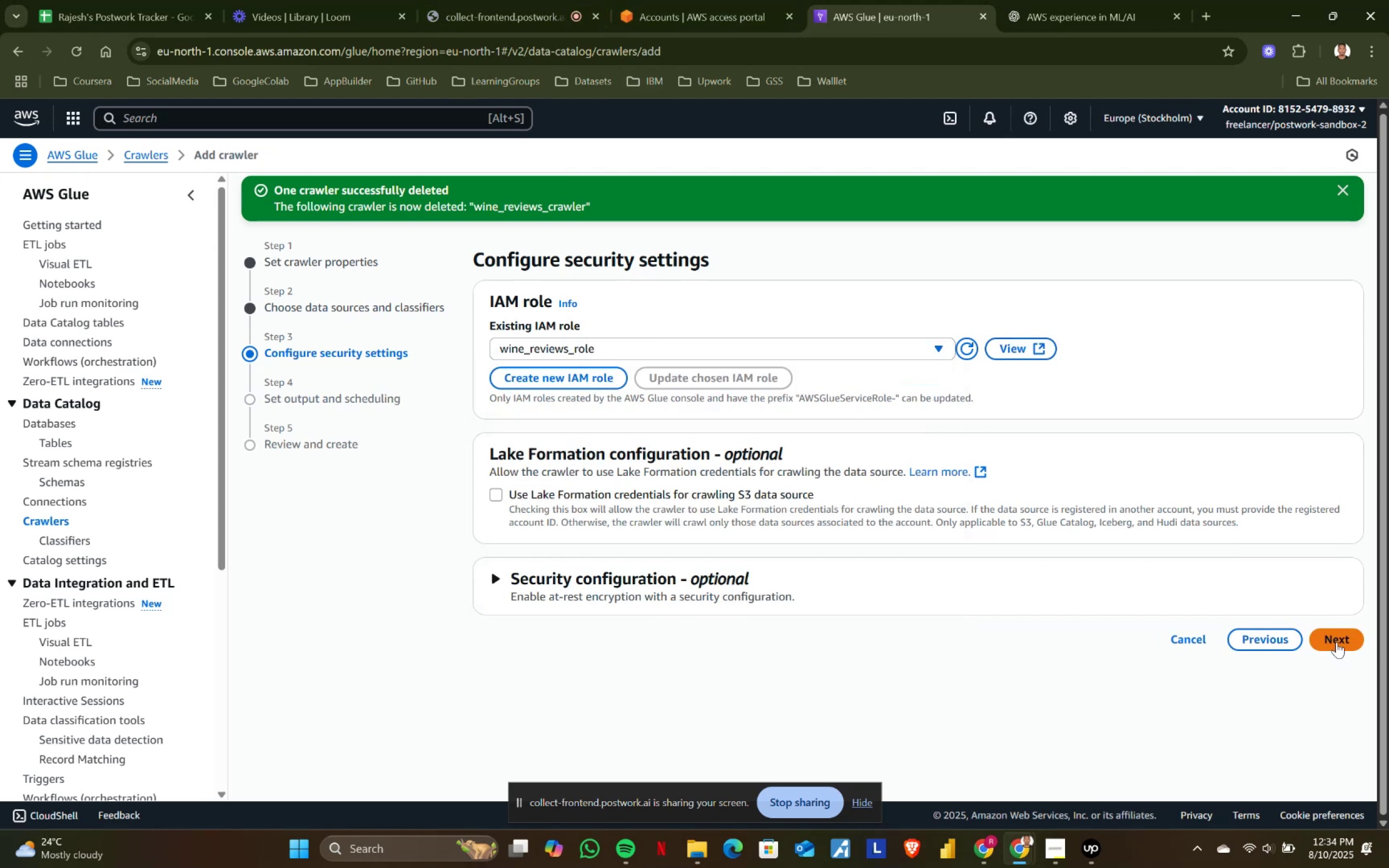 
left_click([665, 13])
 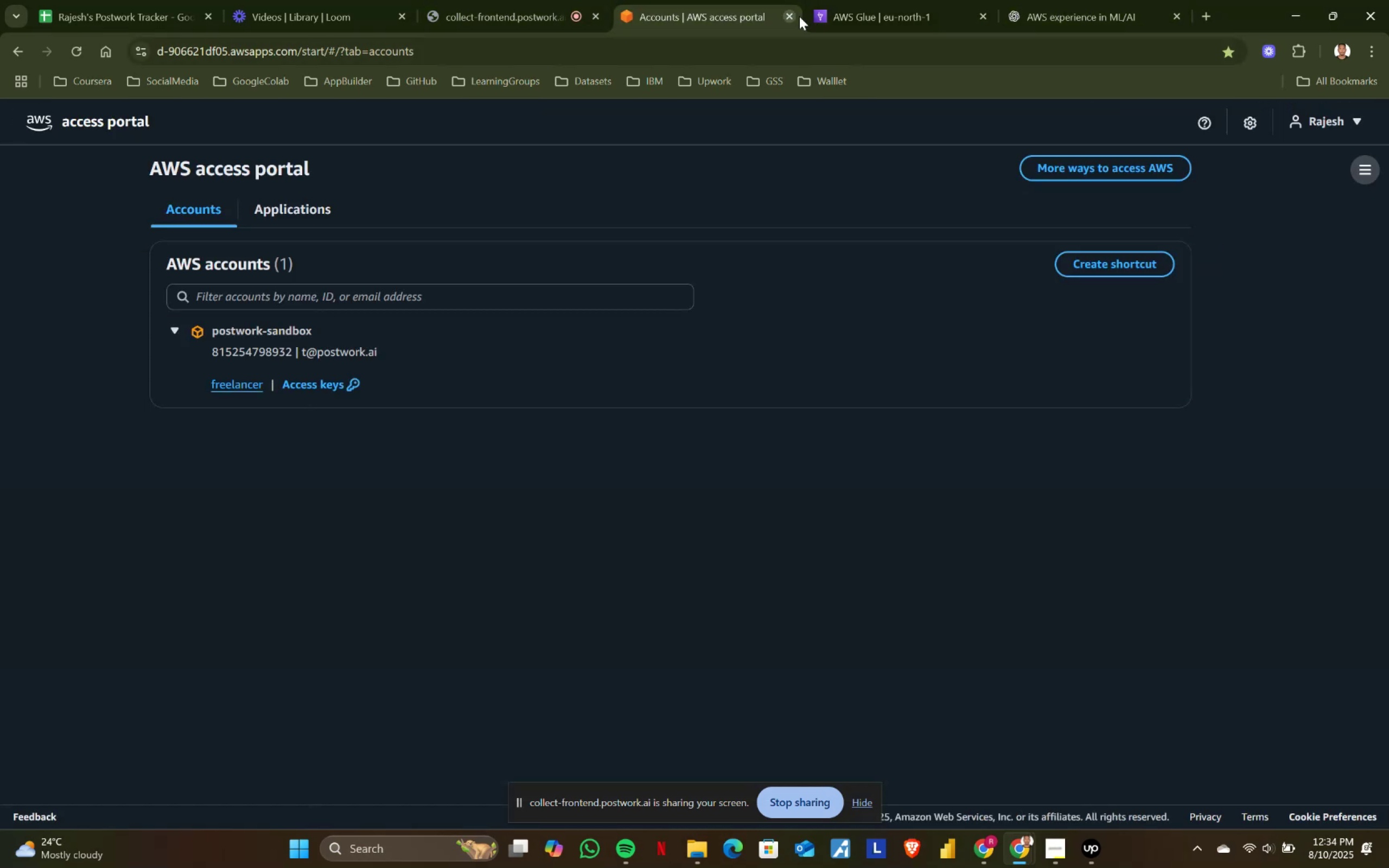 
left_click([859, 16])
 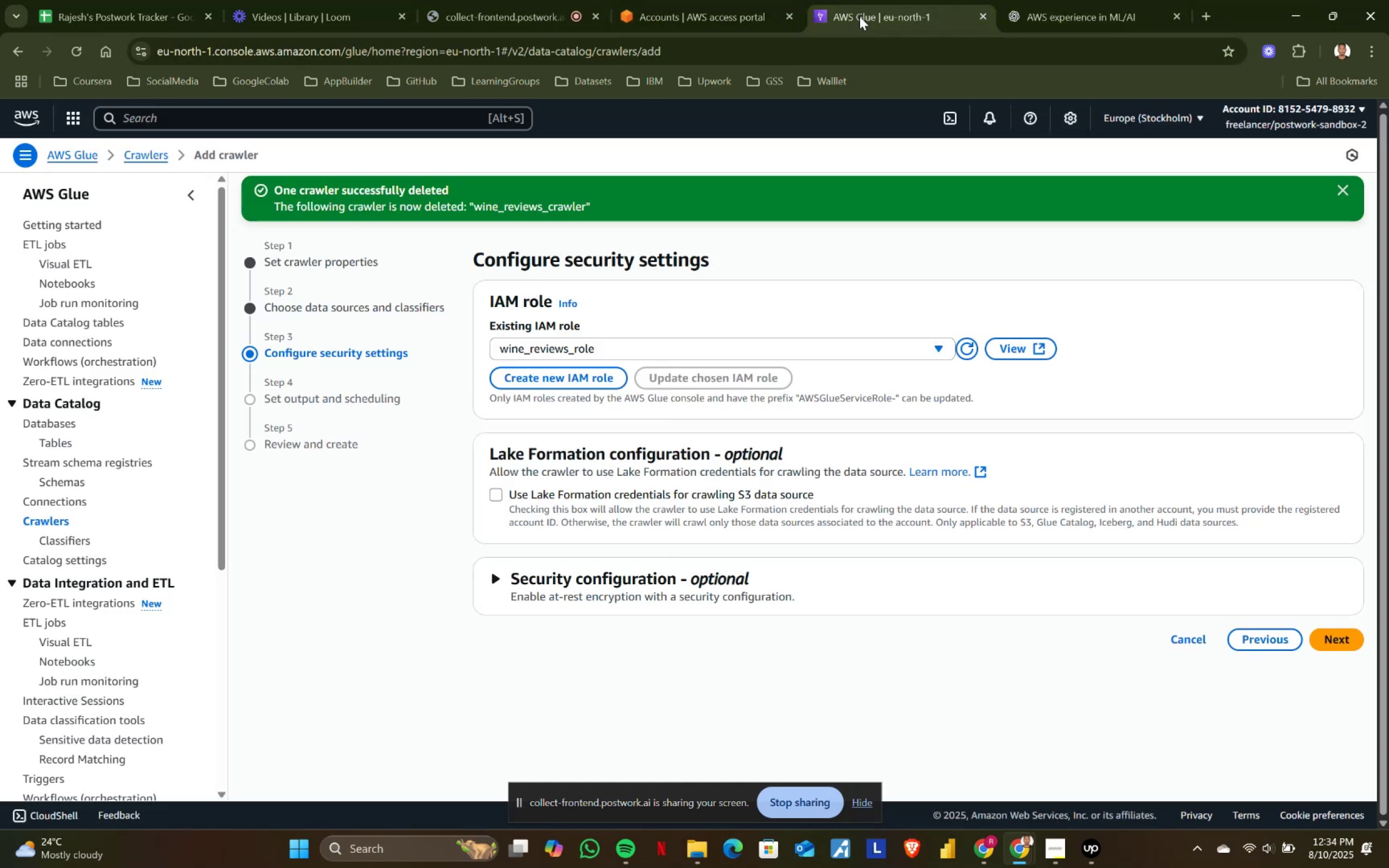 
right_click([859, 16])
 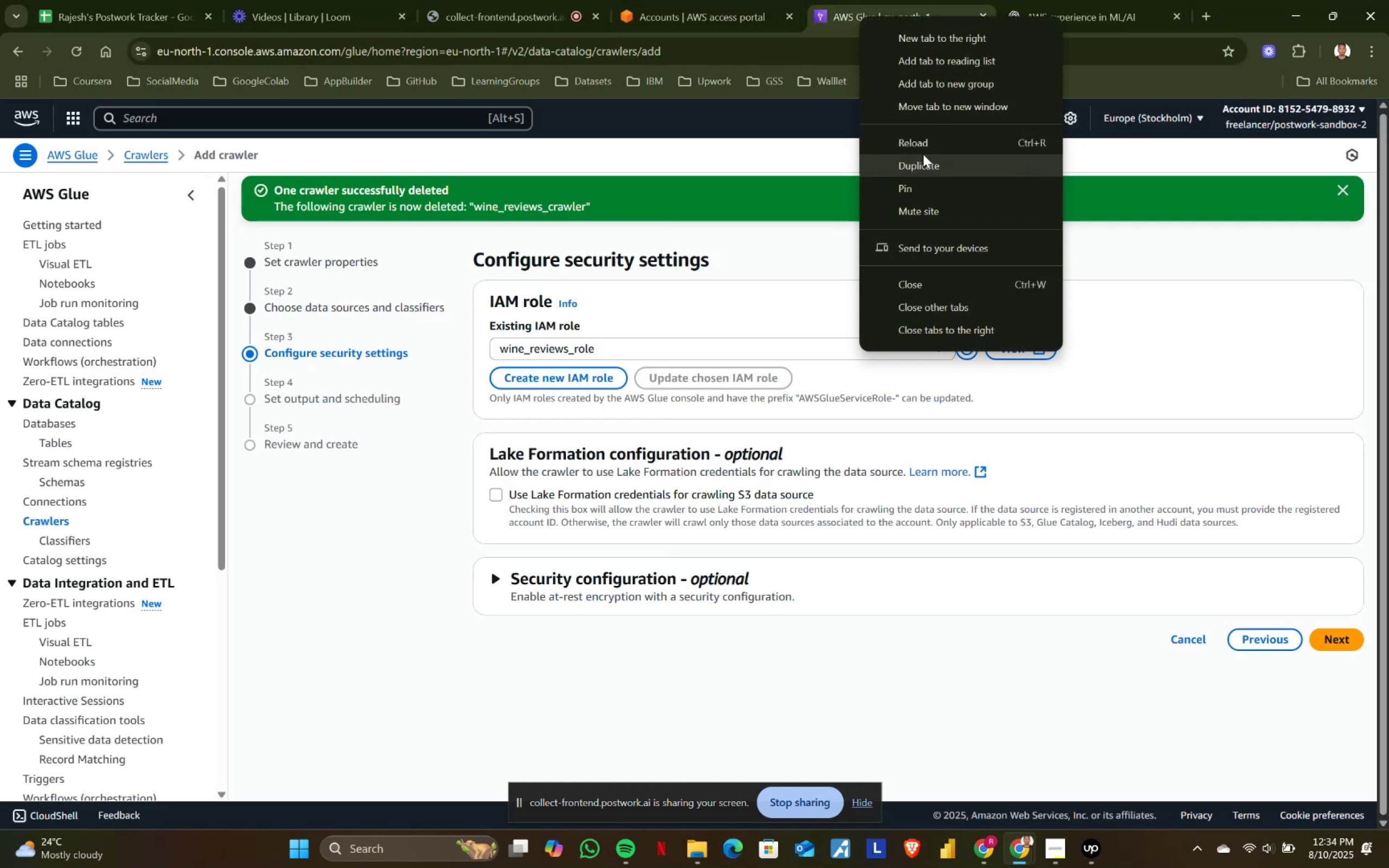 
left_click([923, 168])
 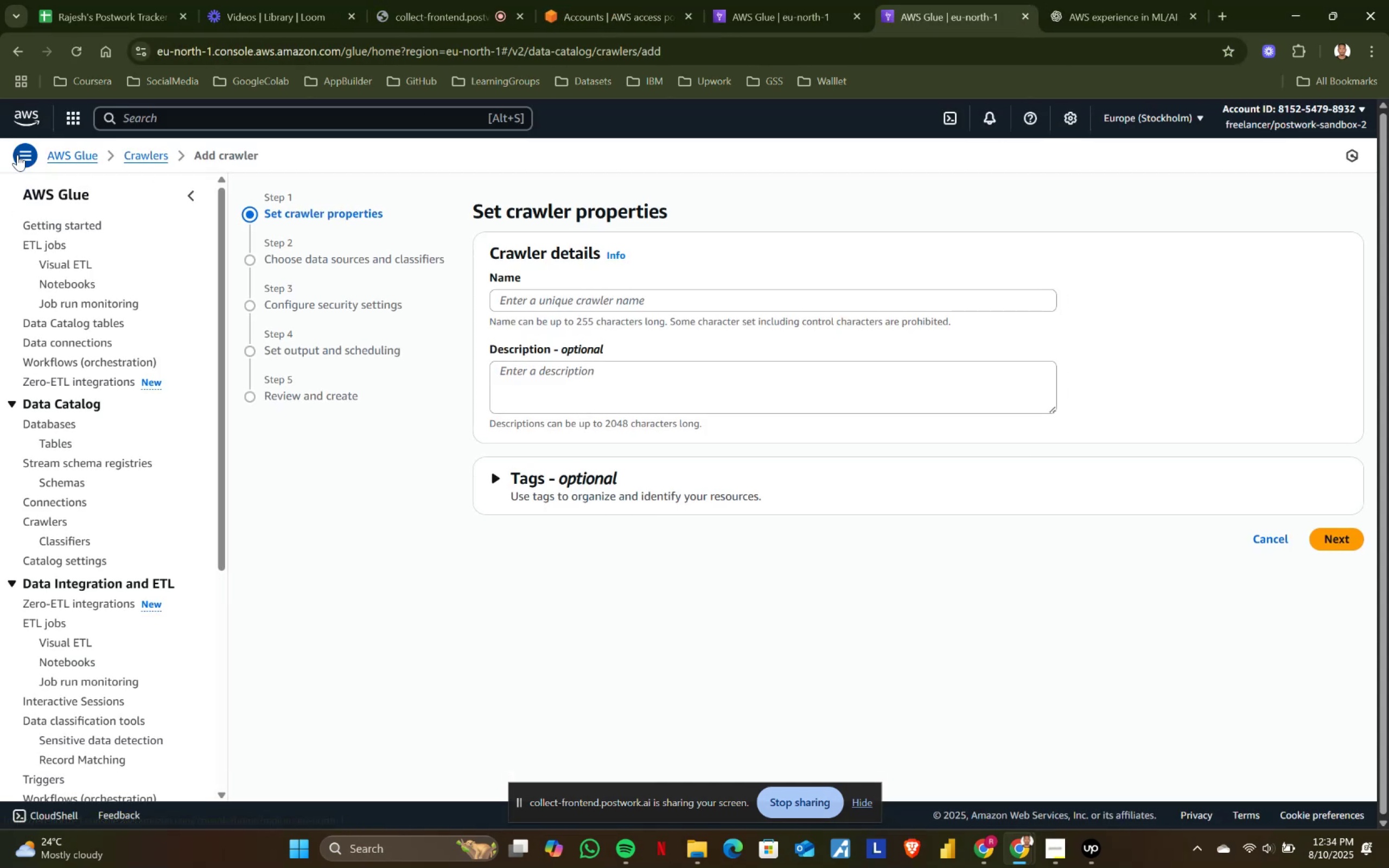 
left_click([129, 113])
 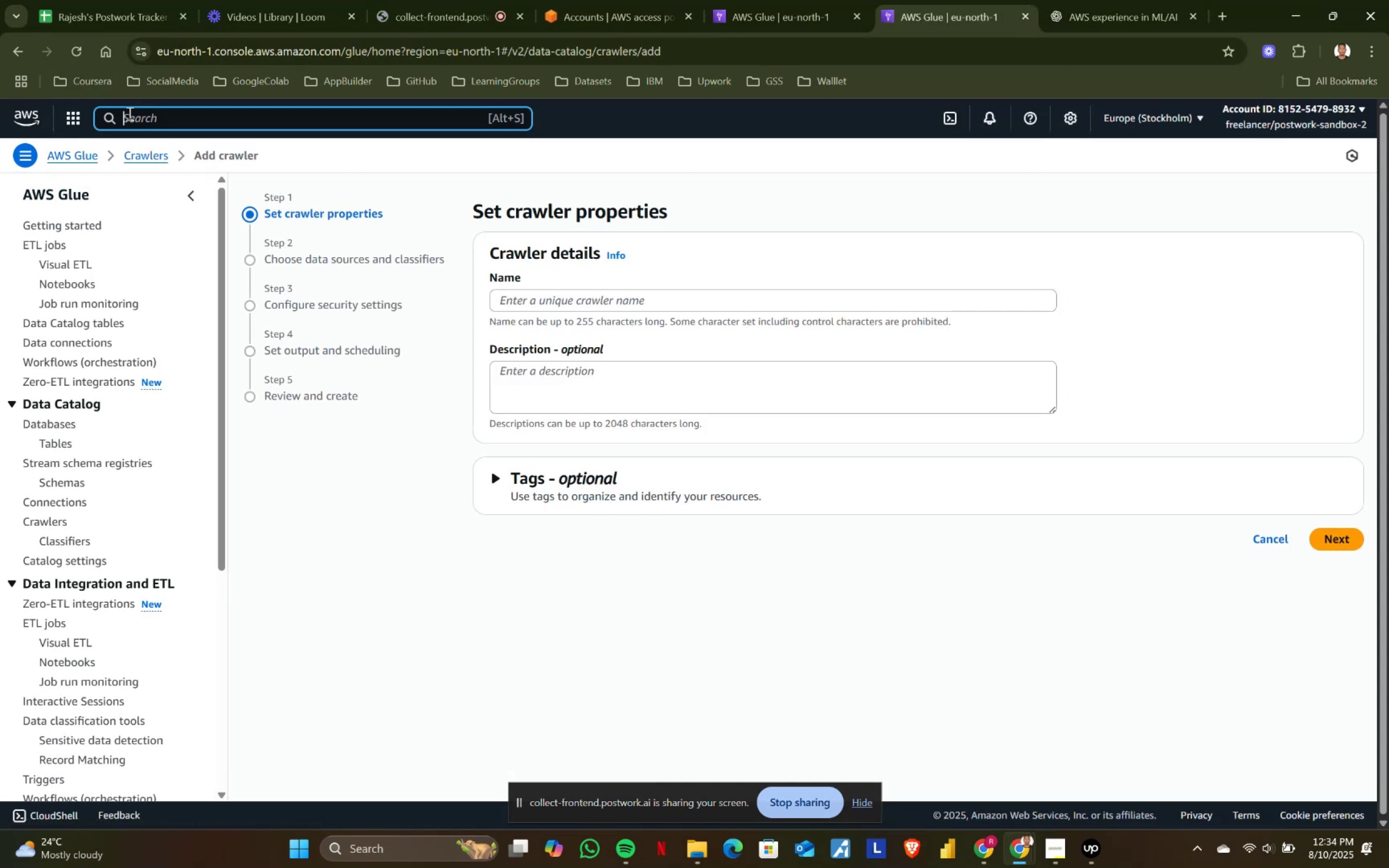 
type(iam)
 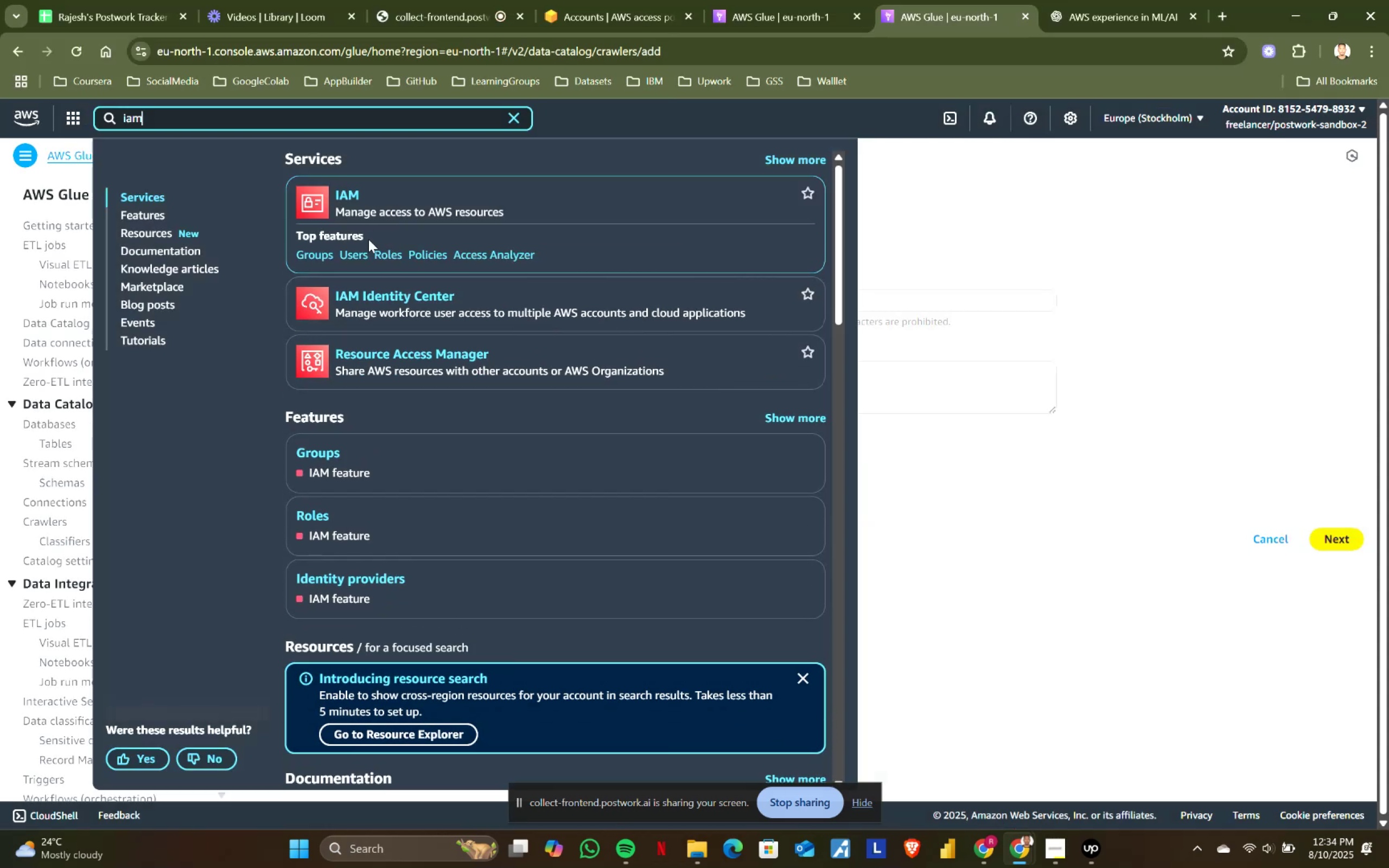 
left_click([391, 256])
 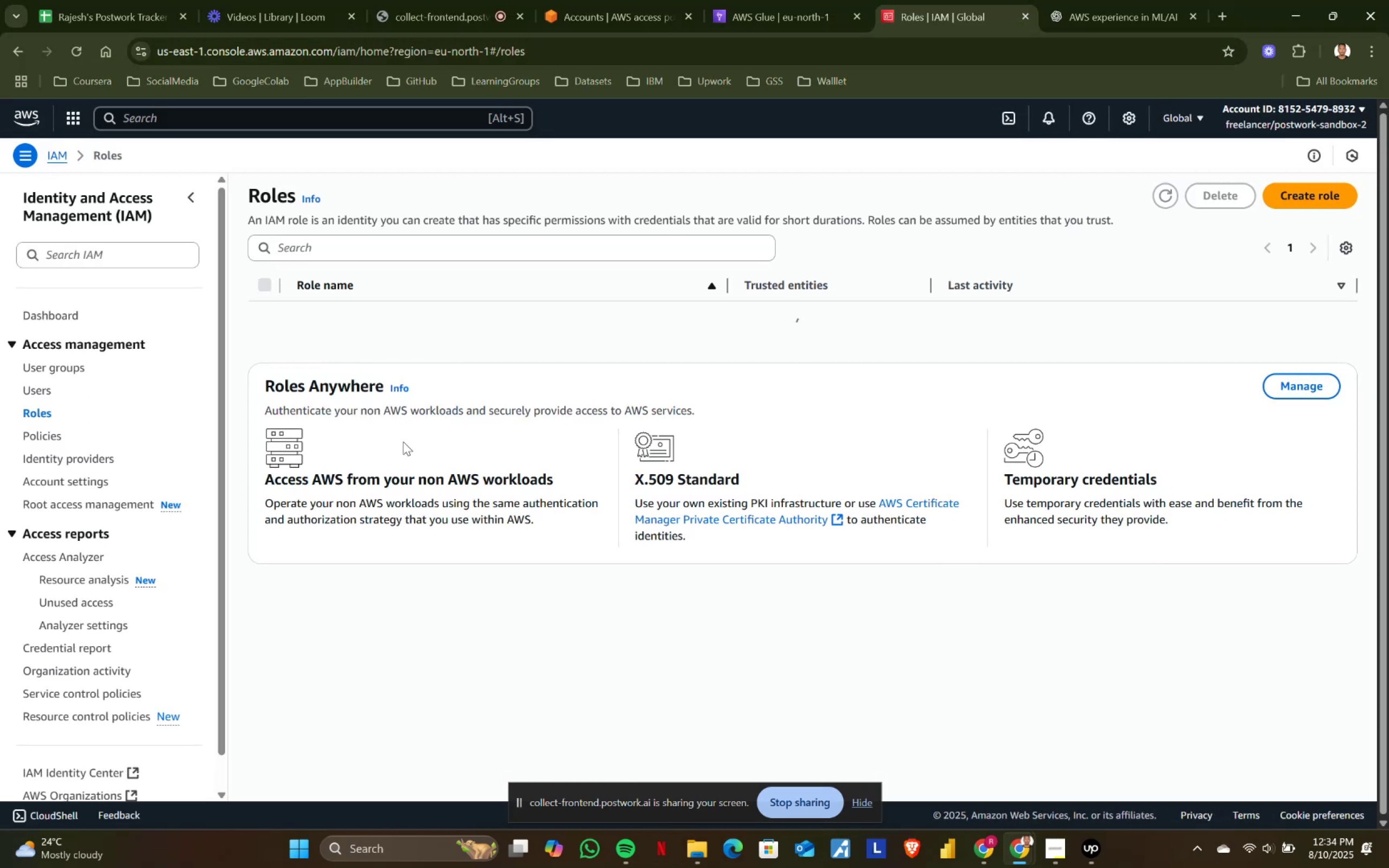 
scroll: coordinate [480, 533], scroll_direction: down, amount: 6.0
 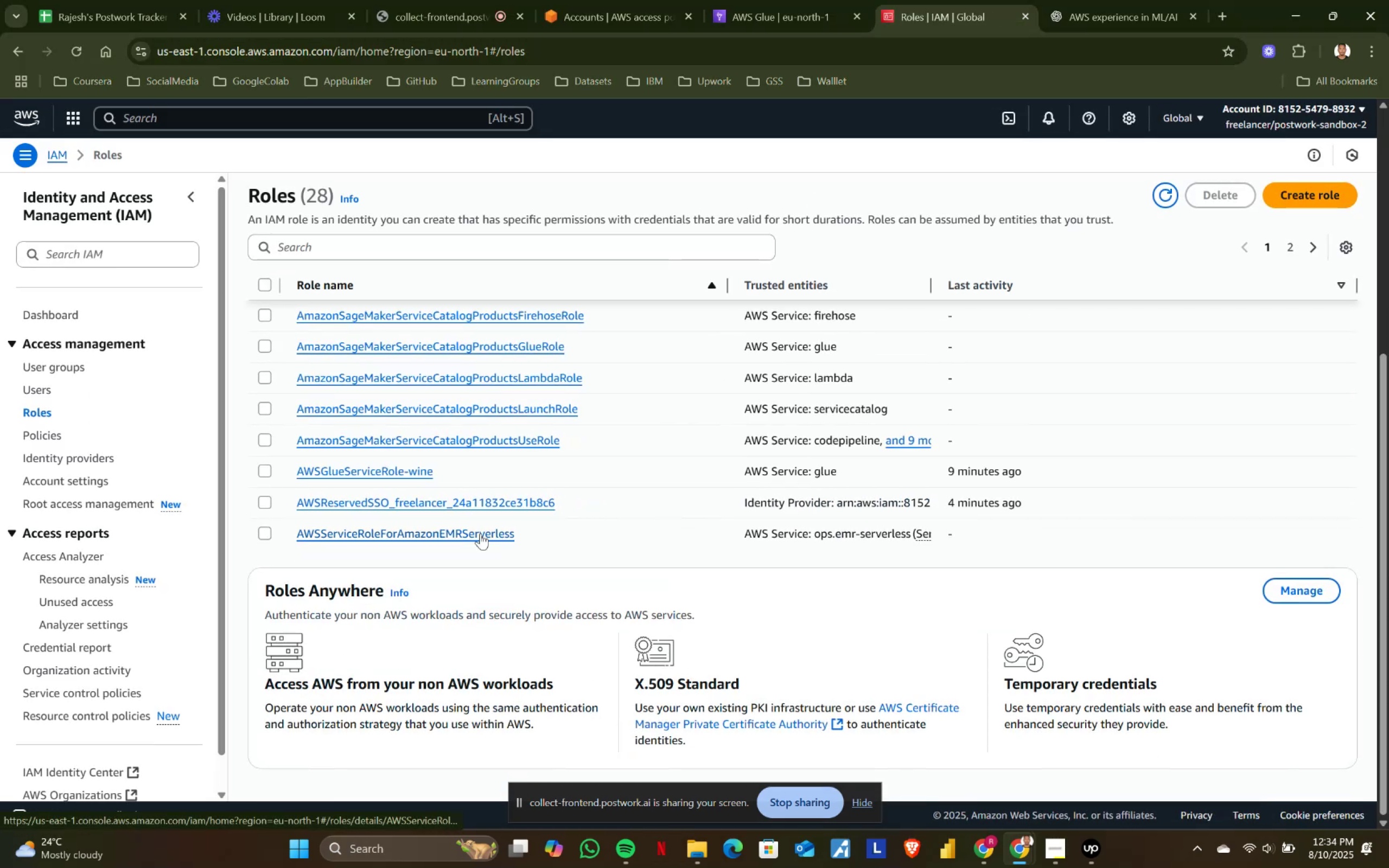 
scroll: coordinate [239, 507], scroll_direction: up, amount: 6.0
 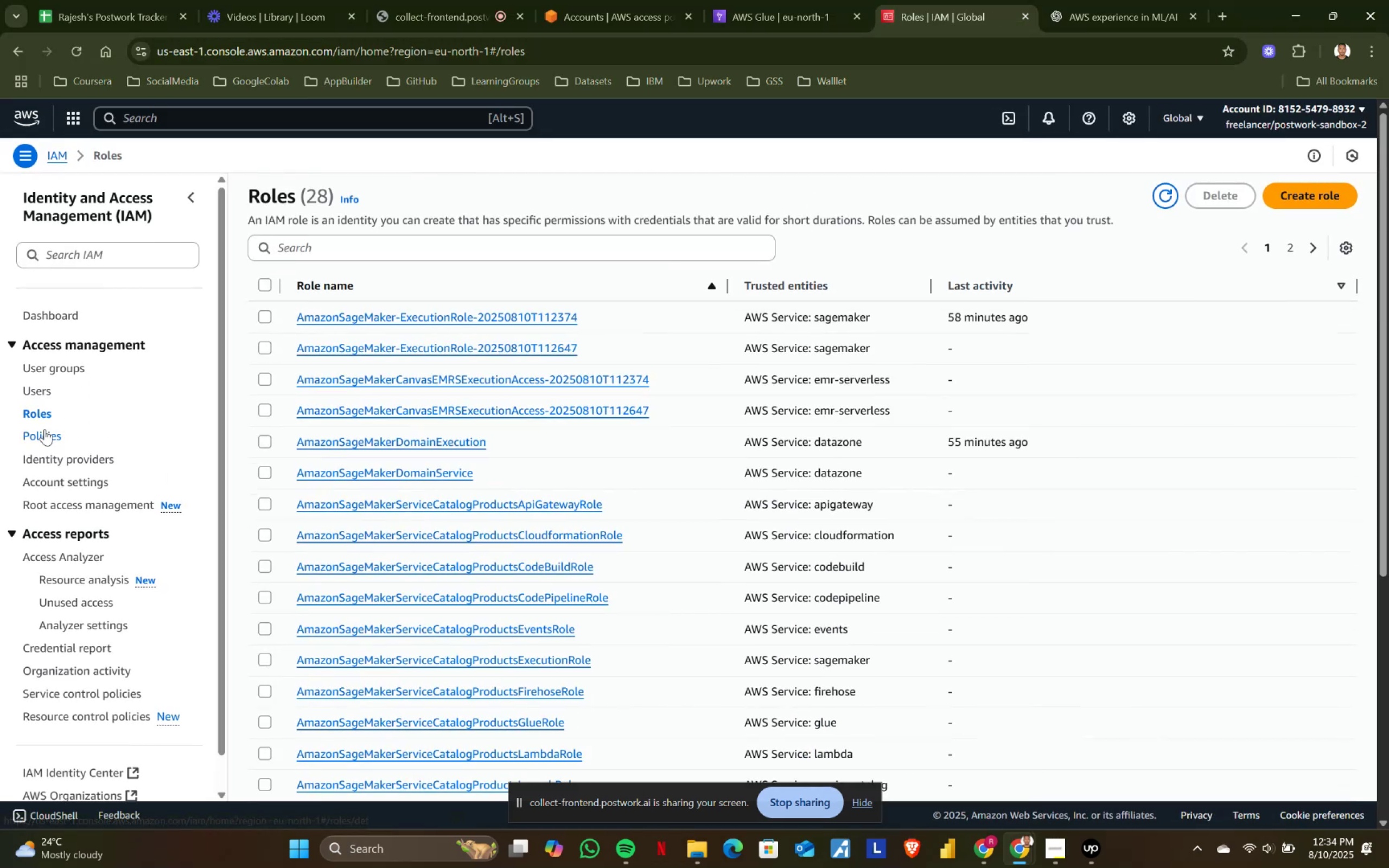 
left_click([43, 430])
 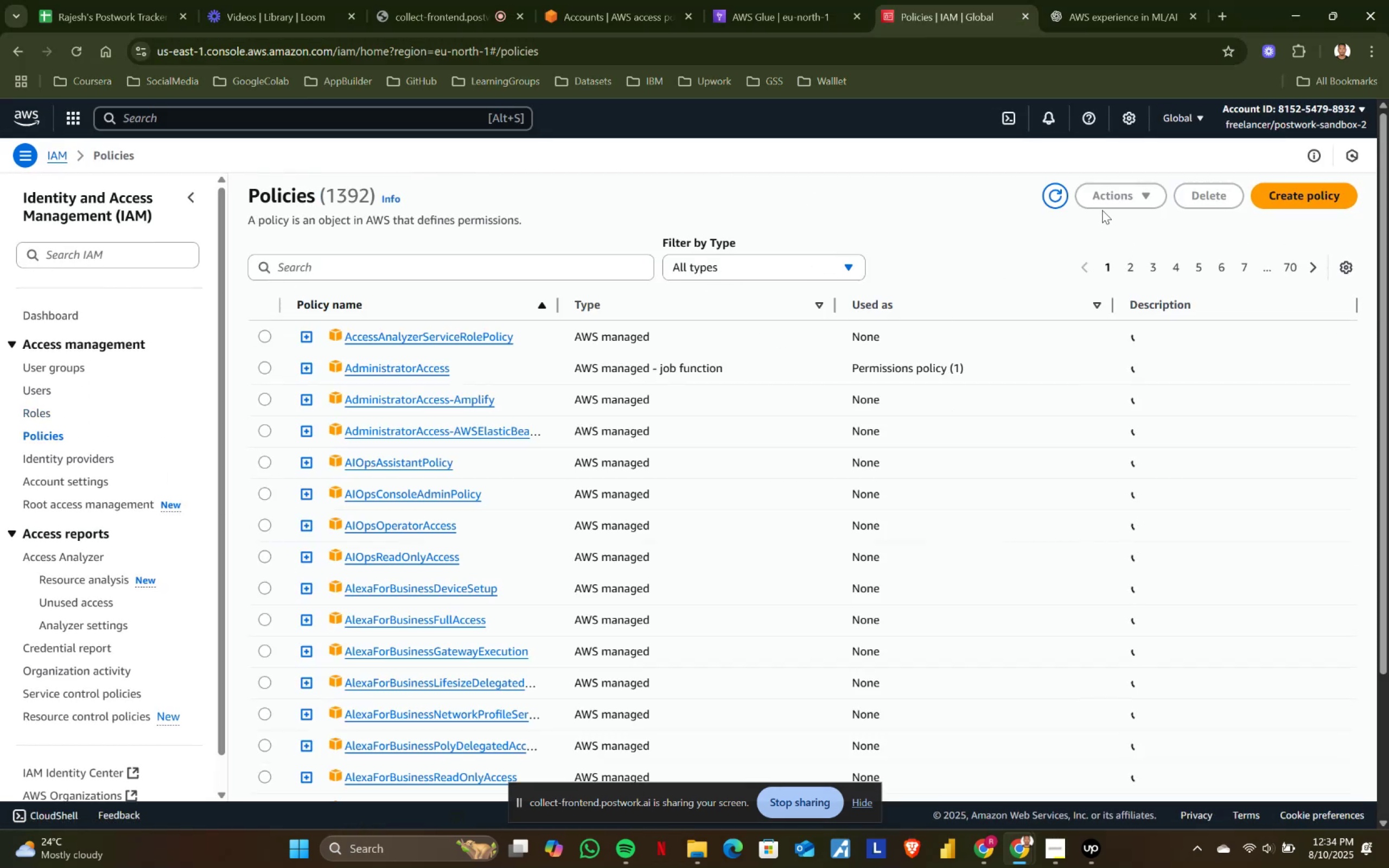 
left_click([1060, 197])
 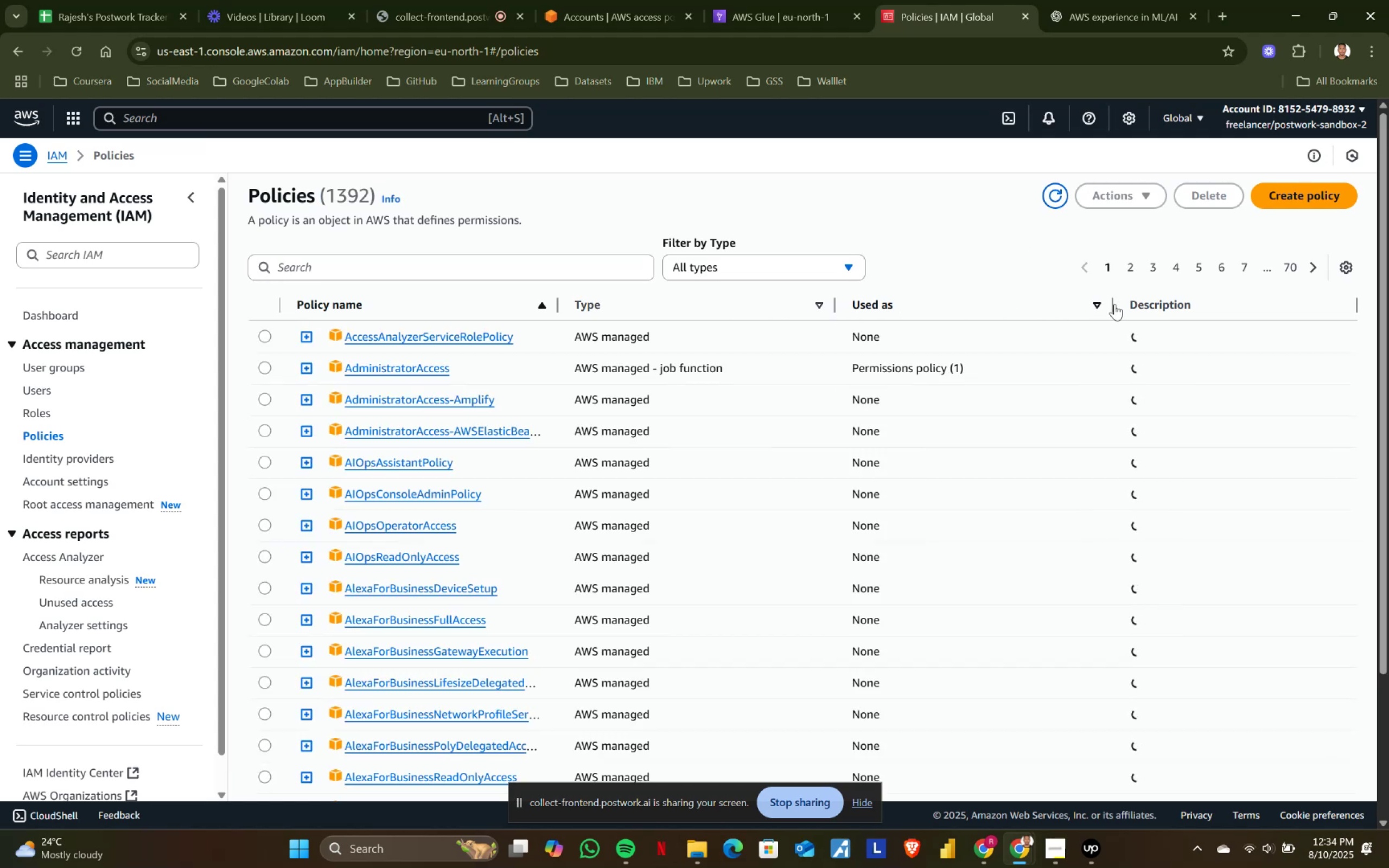 
wait(6.3)
 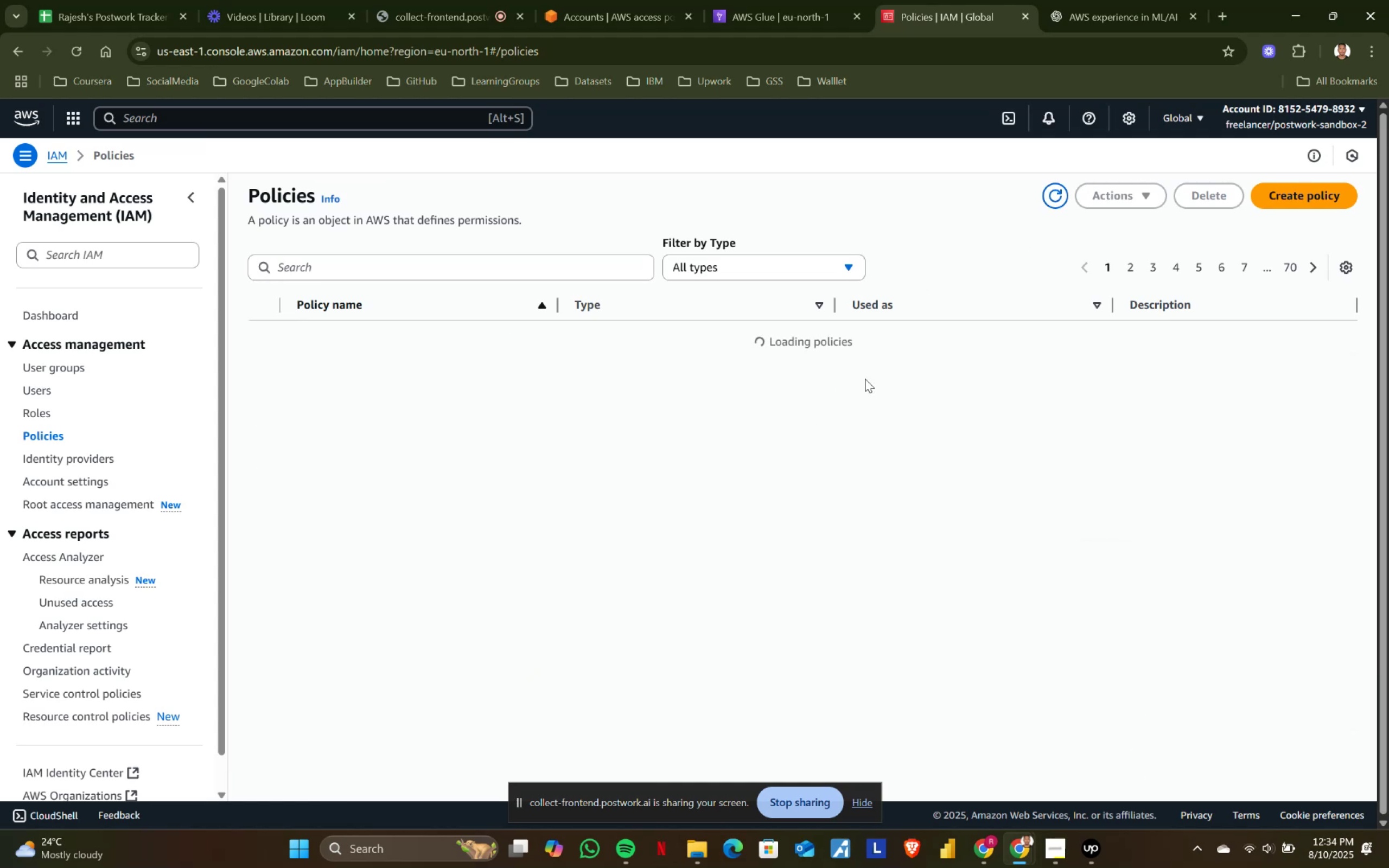 
scroll: coordinate [760, 478], scroll_direction: down, amount: 5.0
 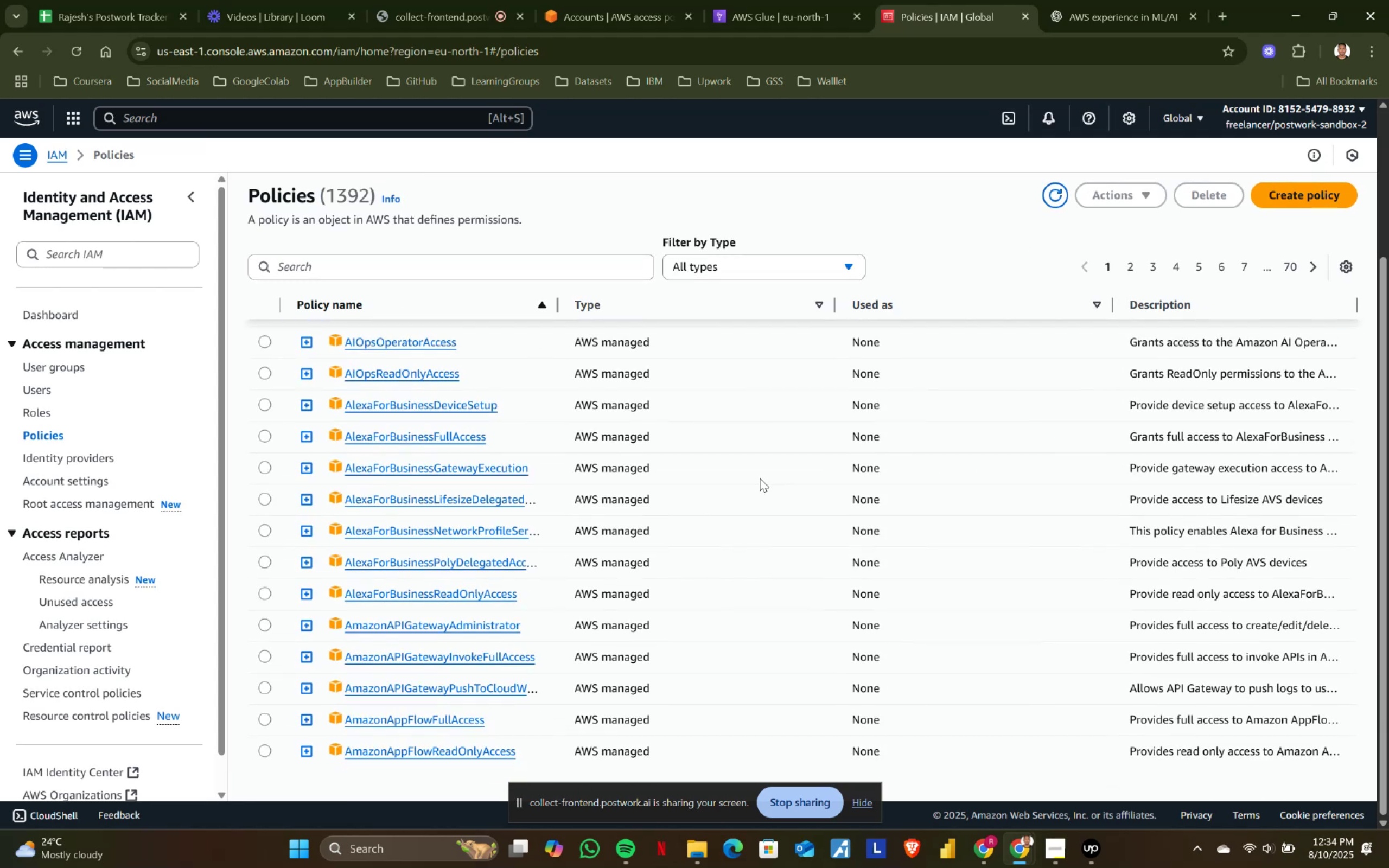 
scroll: coordinate [148, 404], scroll_direction: up, amount: 7.0
 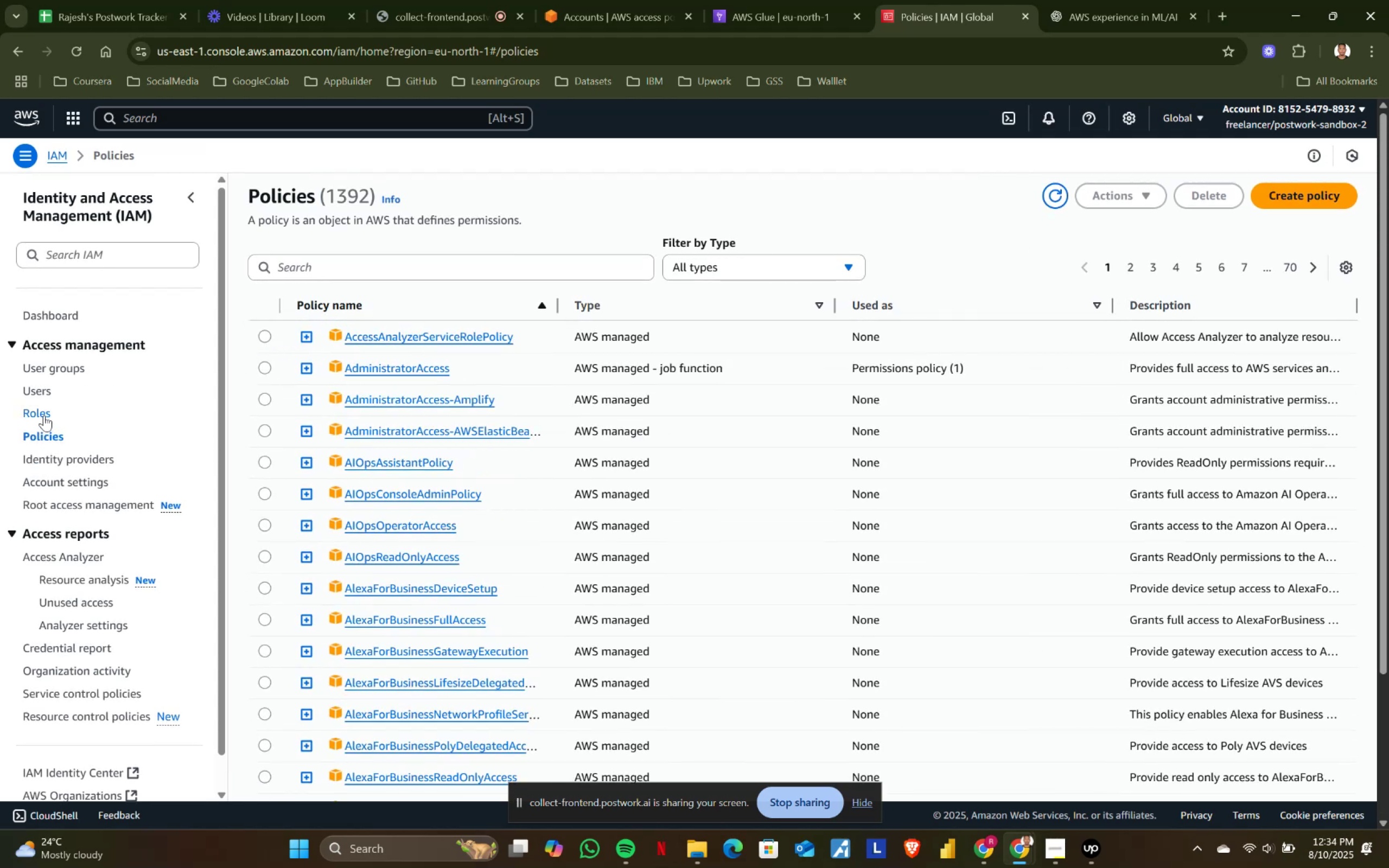 
left_click([43, 413])
 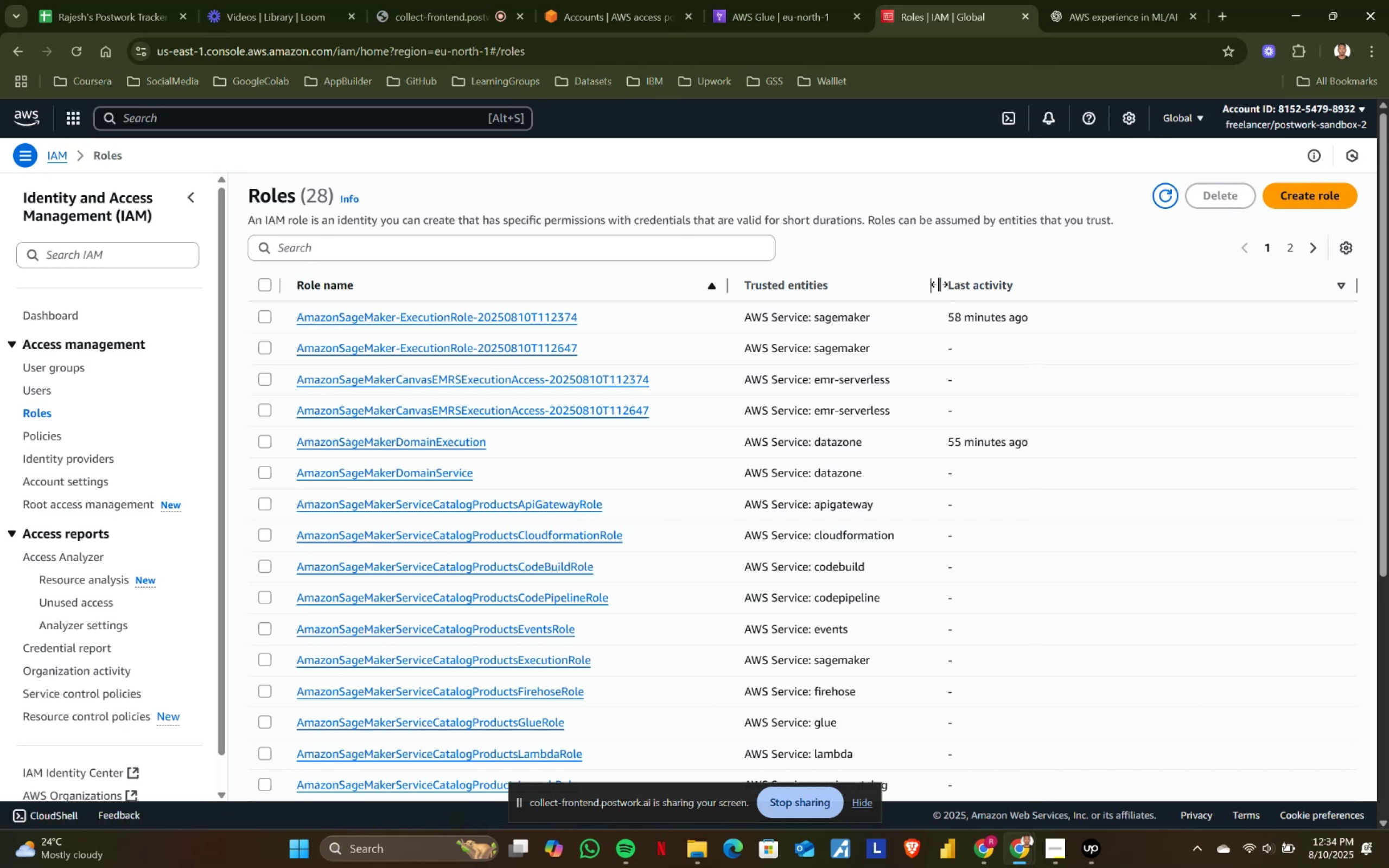 
left_click([997, 289])
 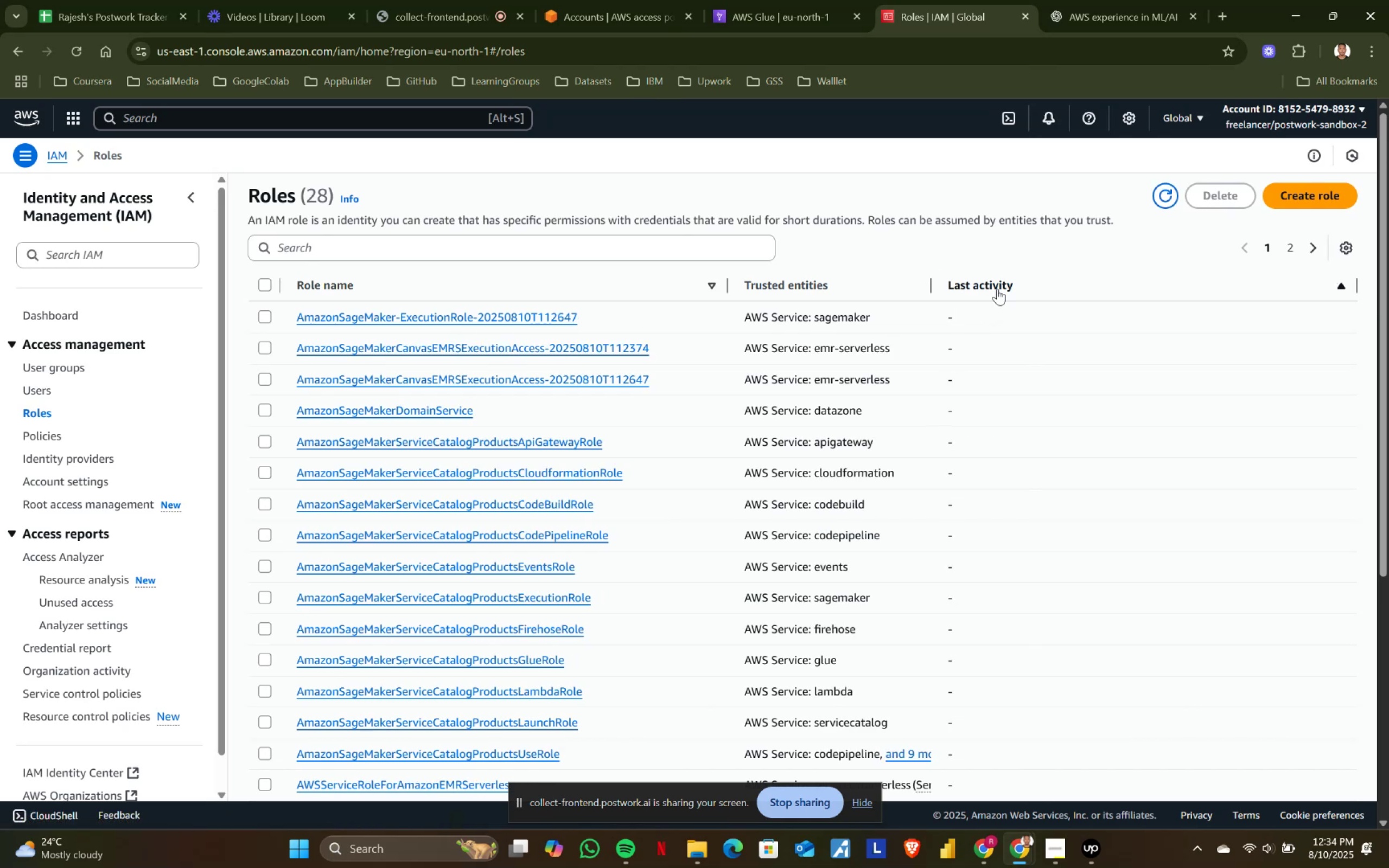 
left_click([997, 289])
 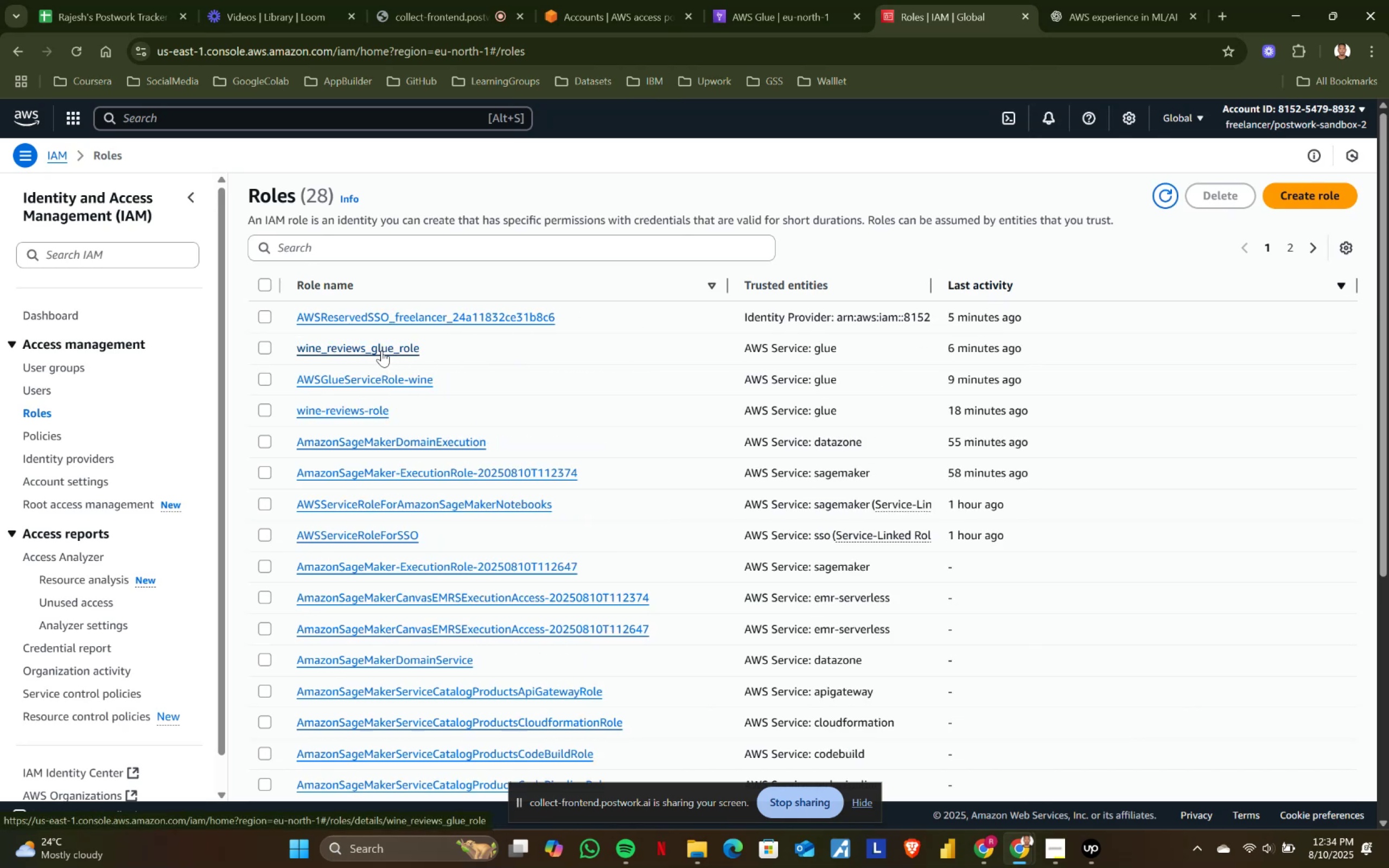 
wait(5.93)
 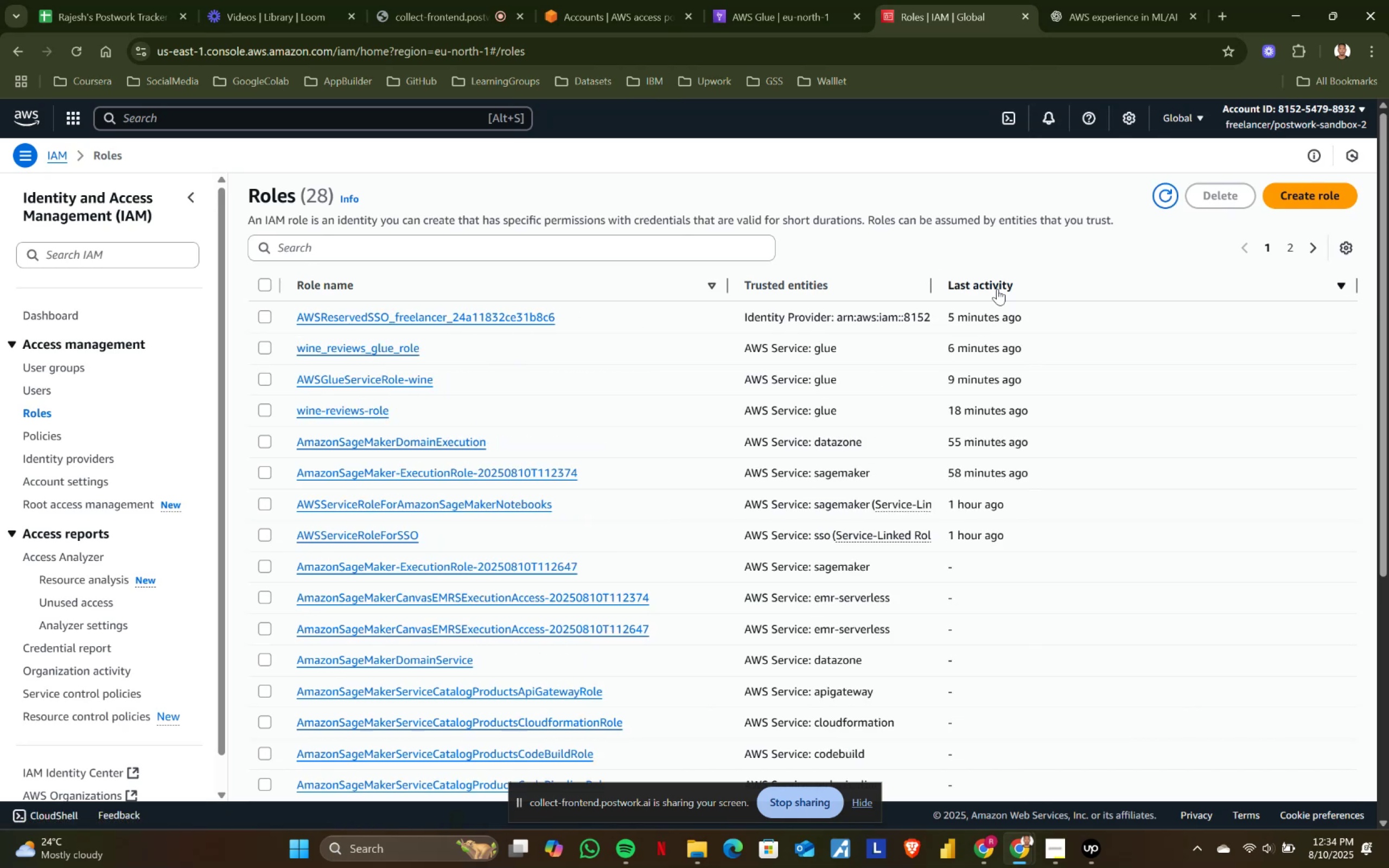 
left_click([1142, 0])
 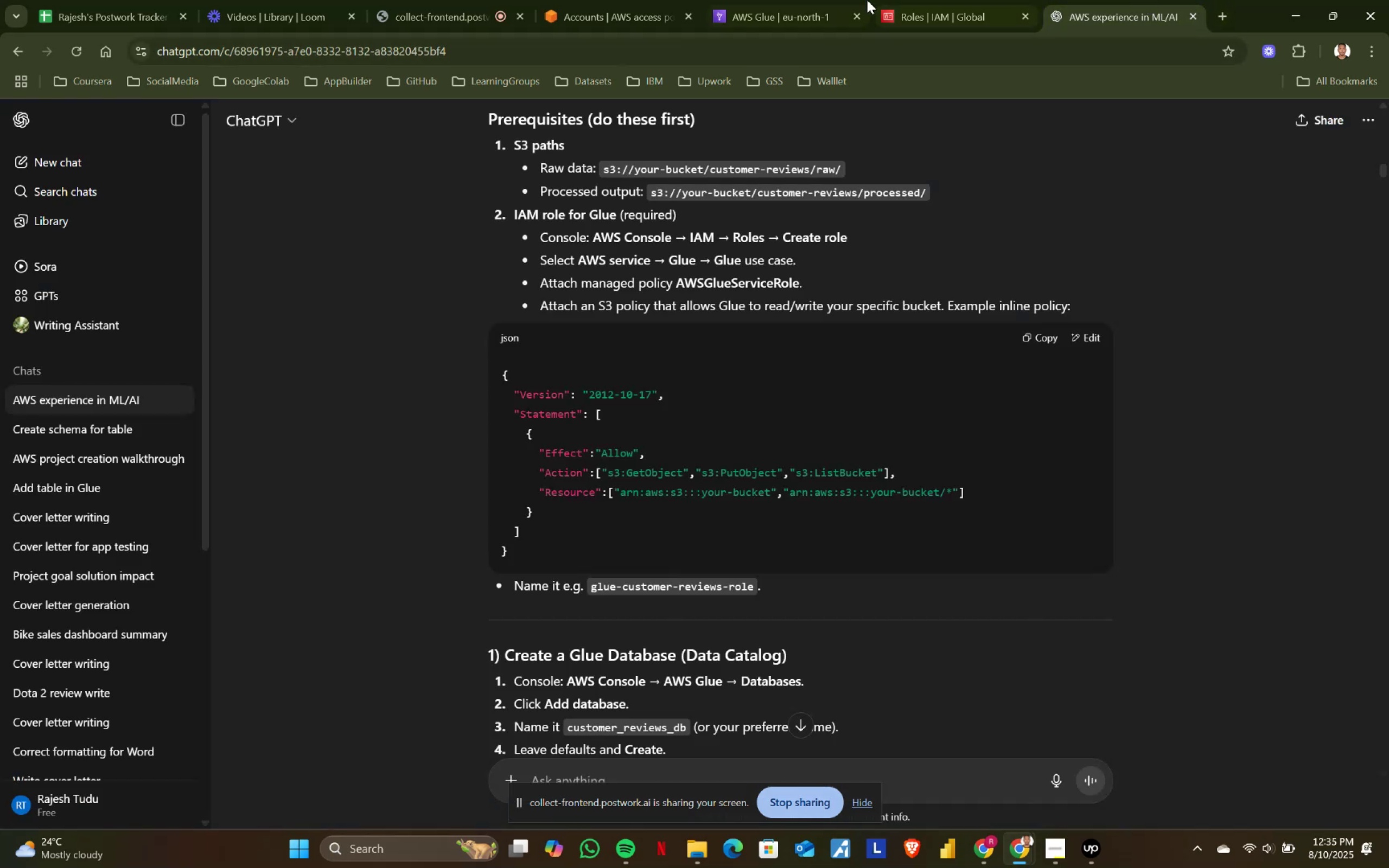 
left_click([782, 0])
 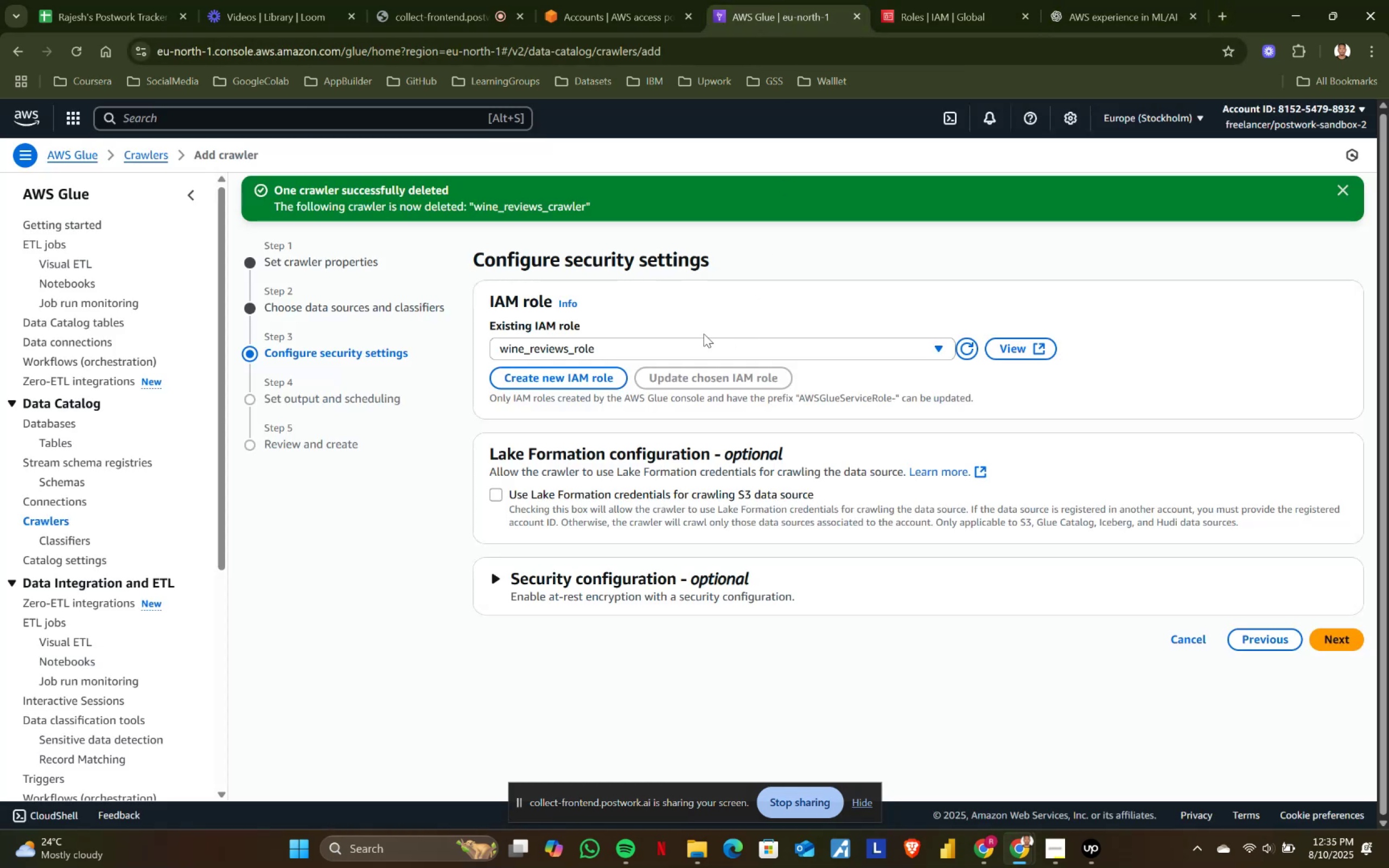 
left_click([680, 351])
 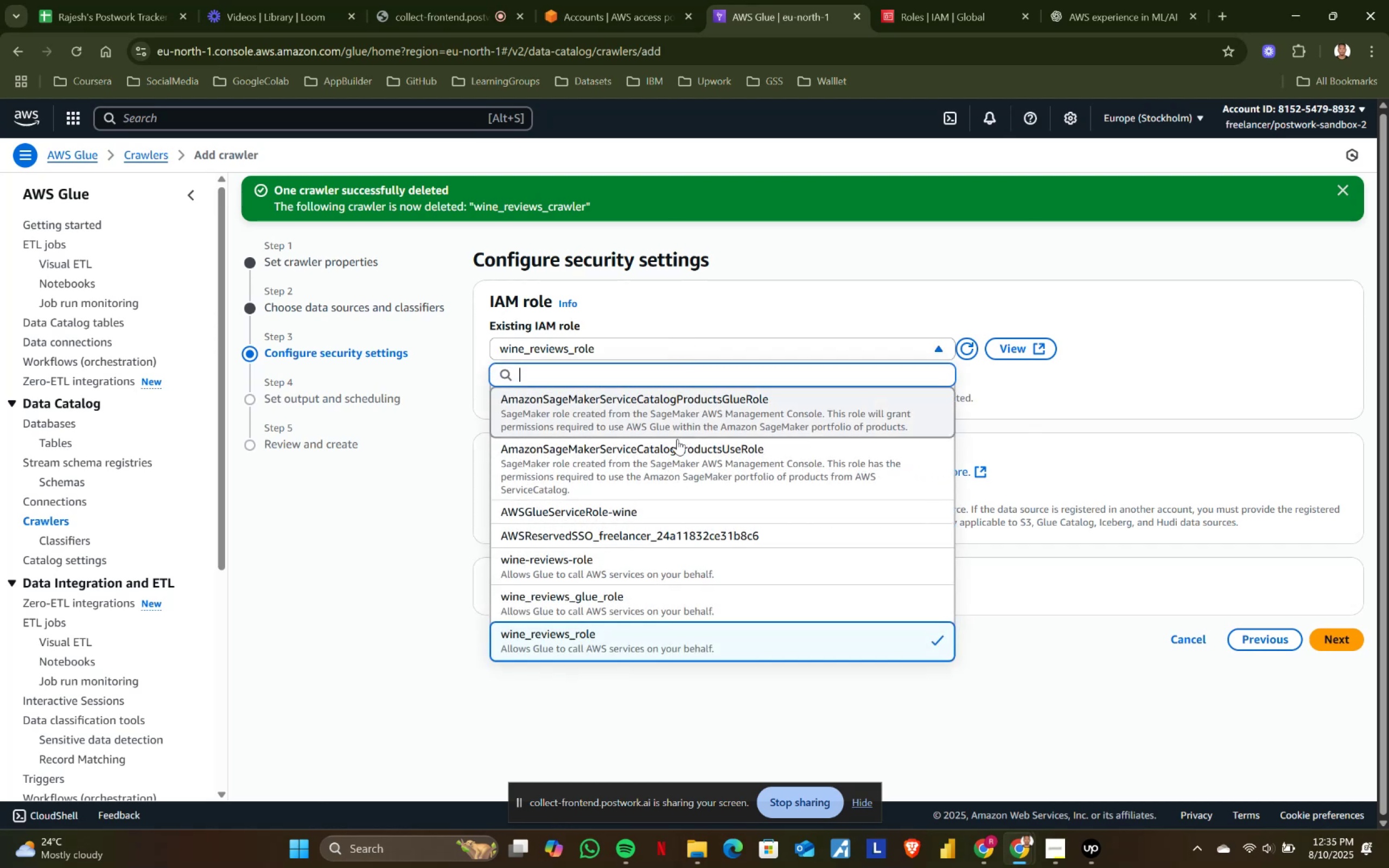 
scroll: coordinate [672, 527], scroll_direction: down, amount: 1.0
 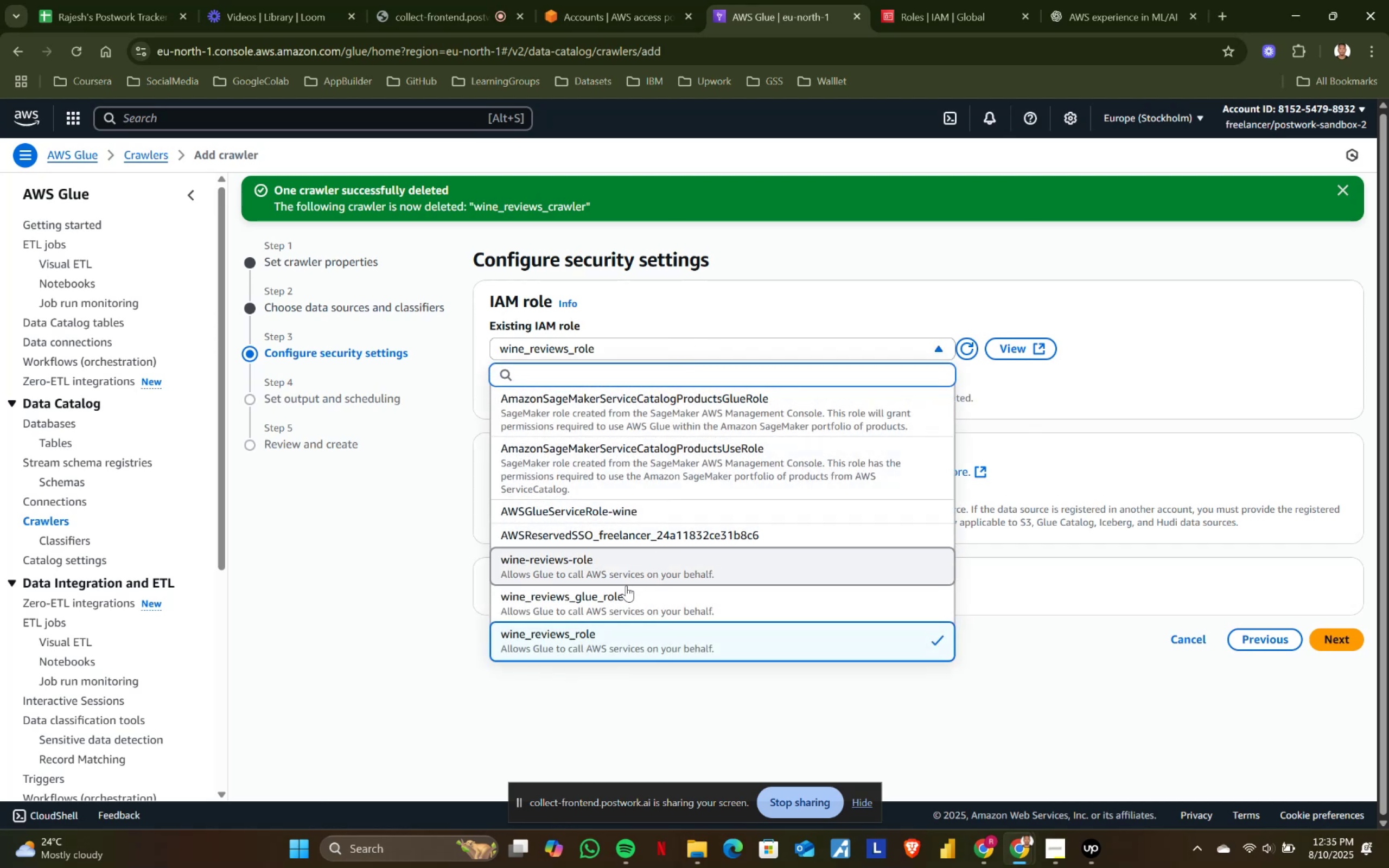 
left_click([621, 591])
 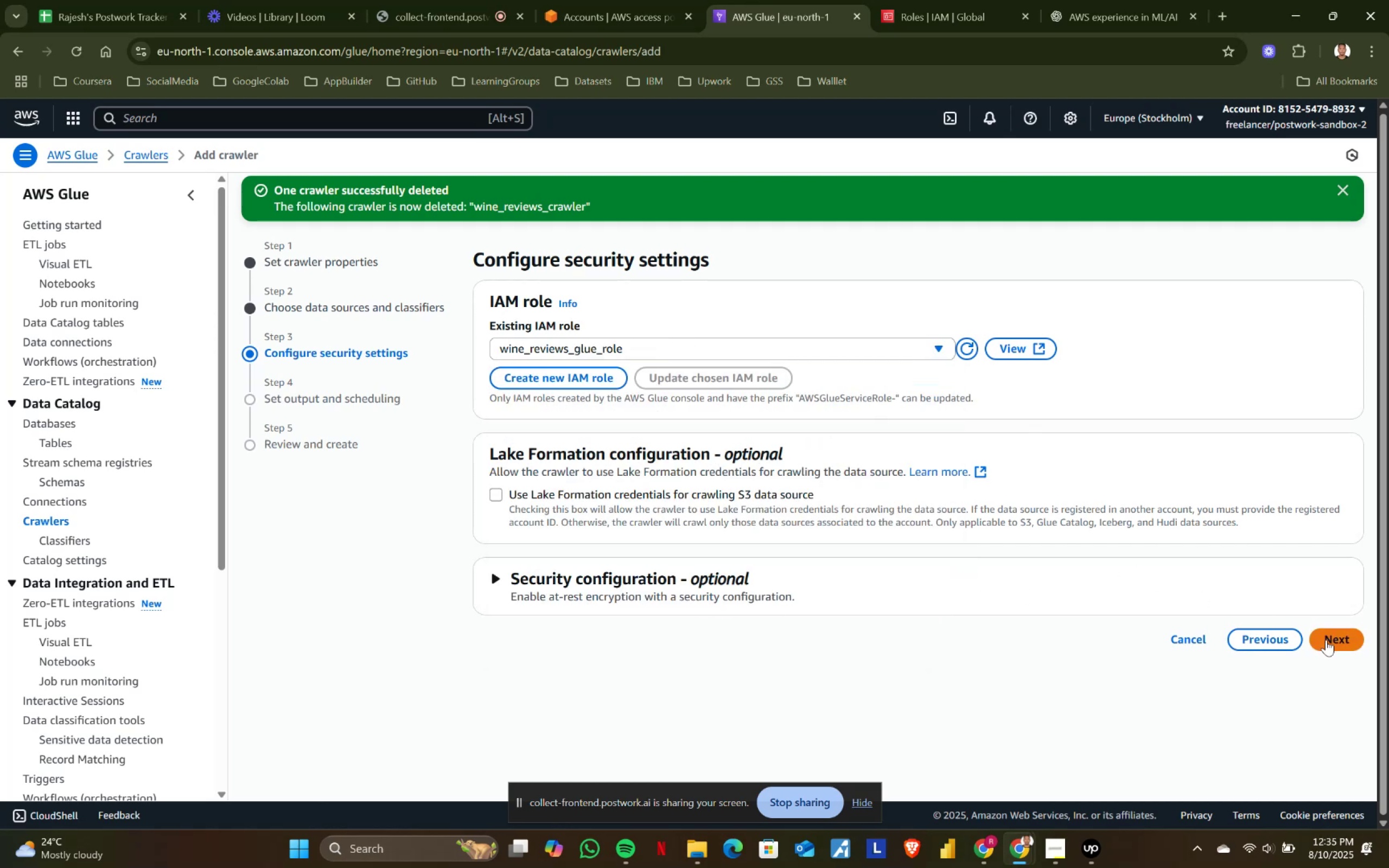 
left_click([1326, 640])
 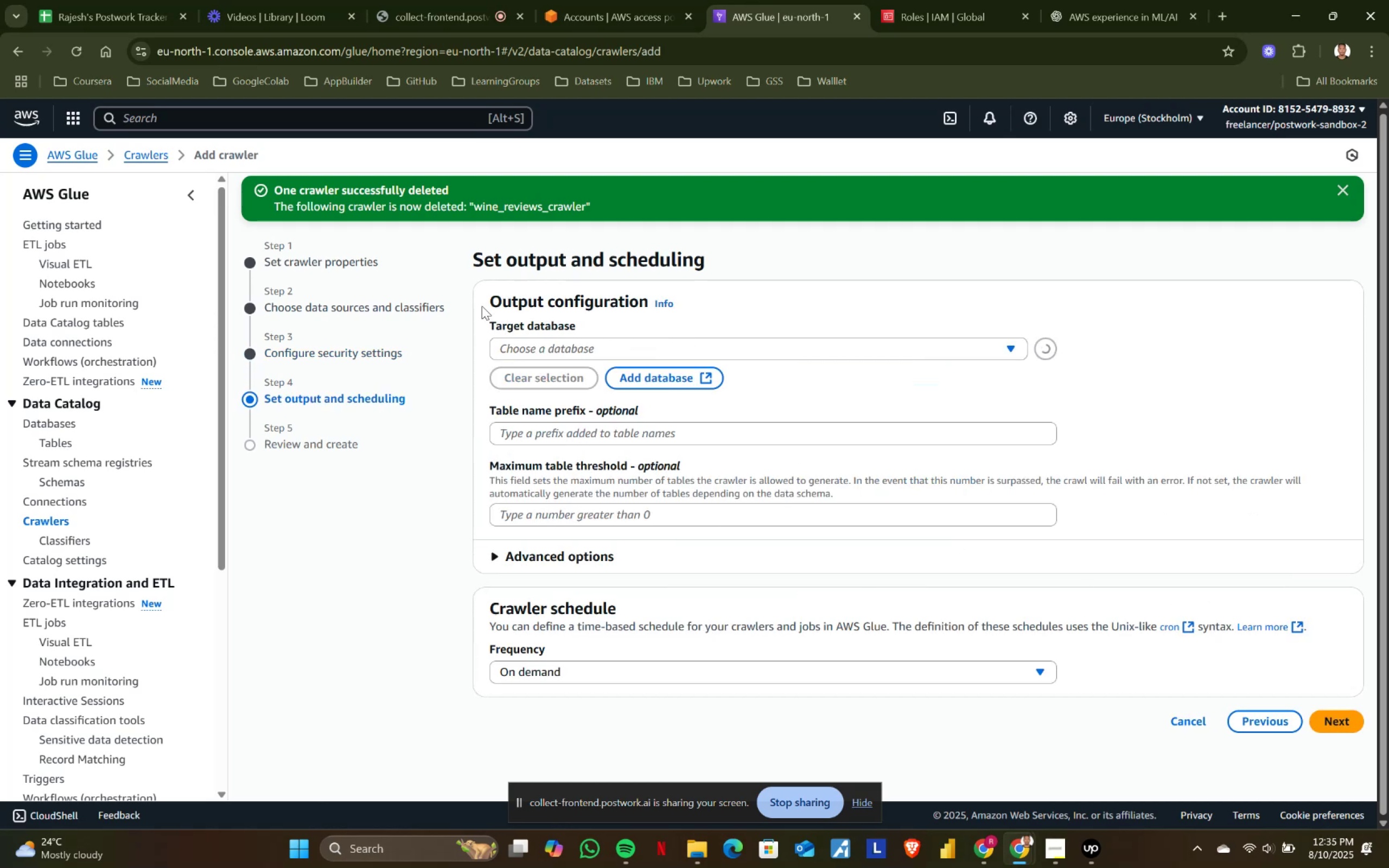 
left_click([564, 344])
 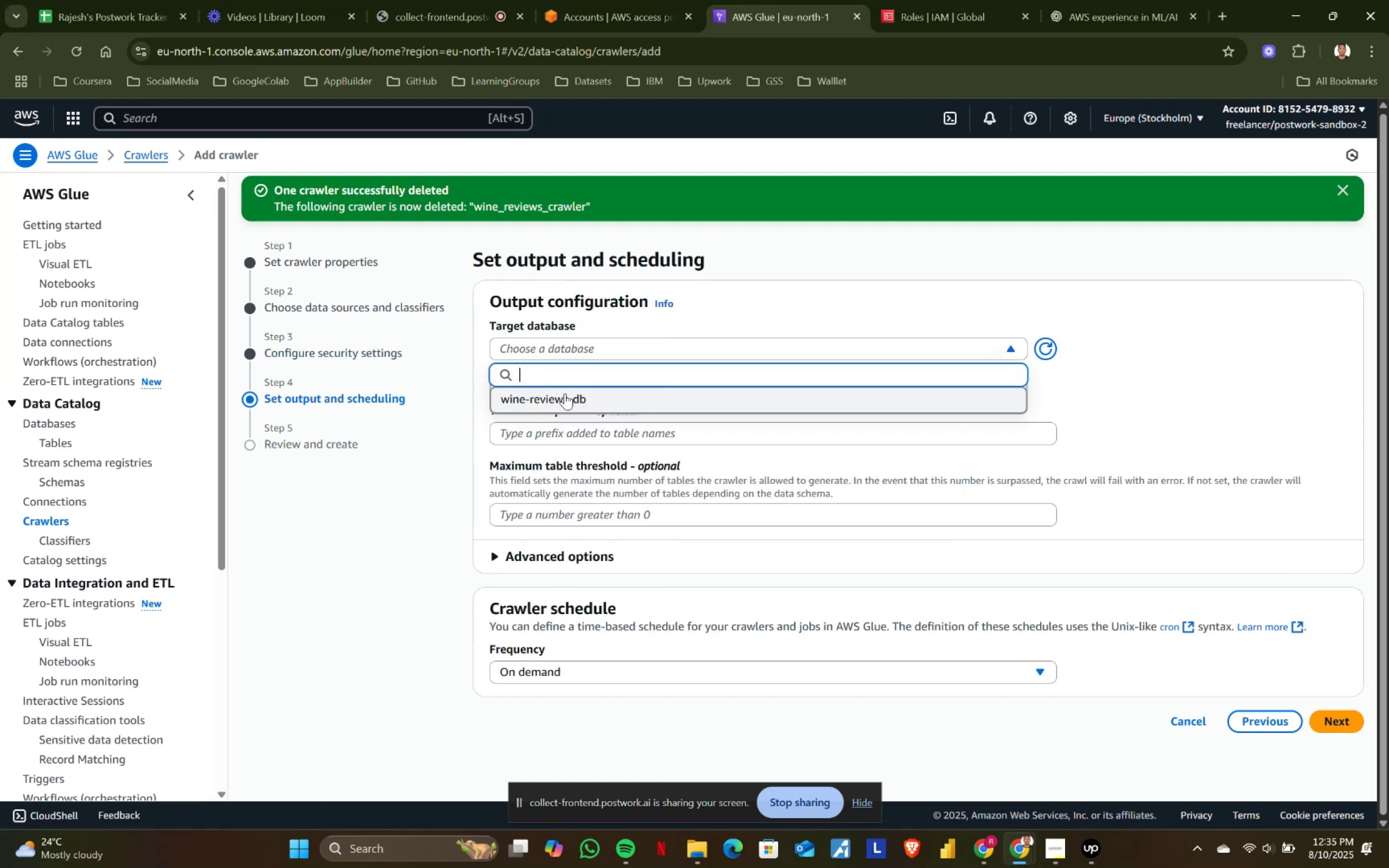 
left_click([565, 393])
 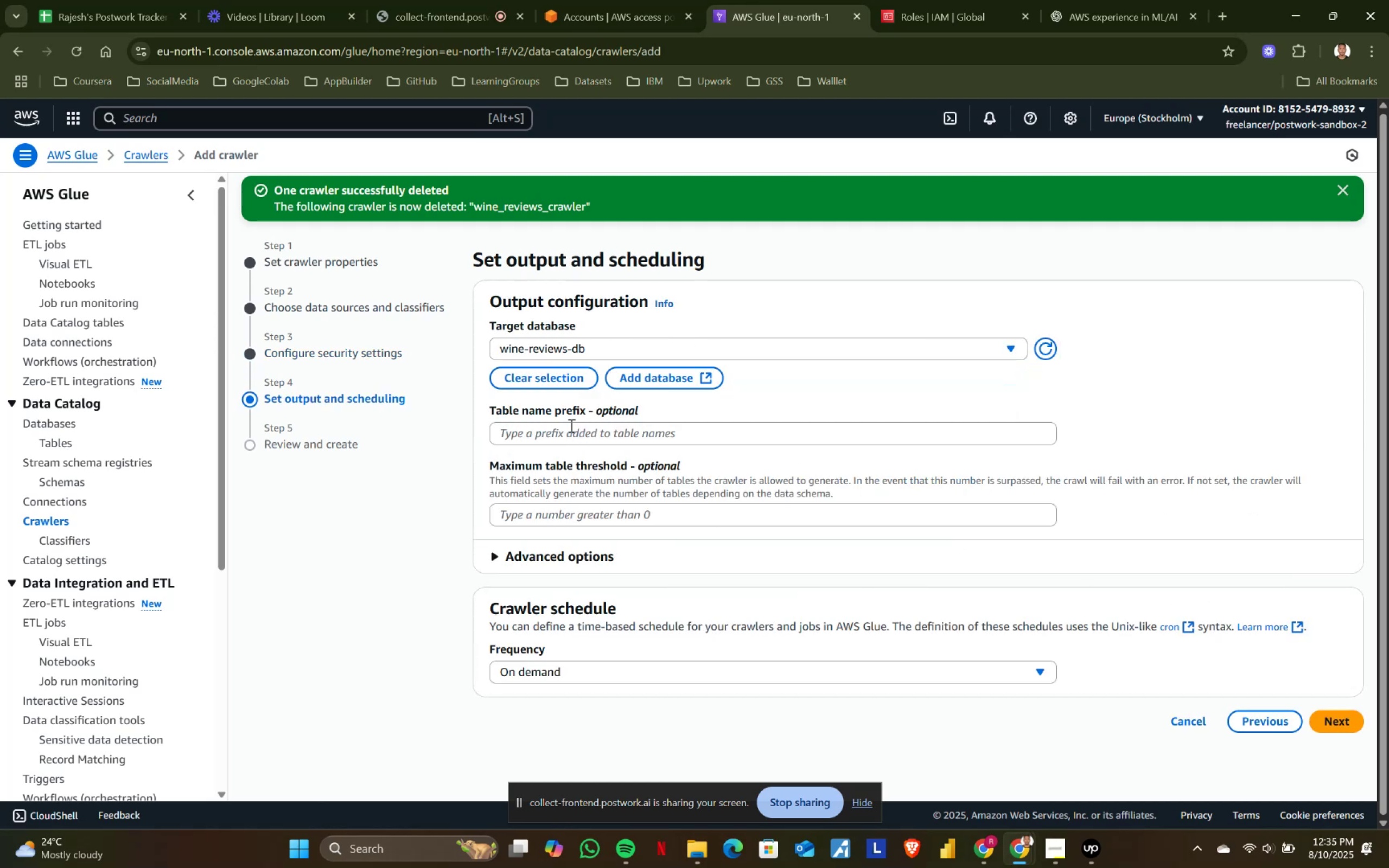 
left_click([570, 427])
 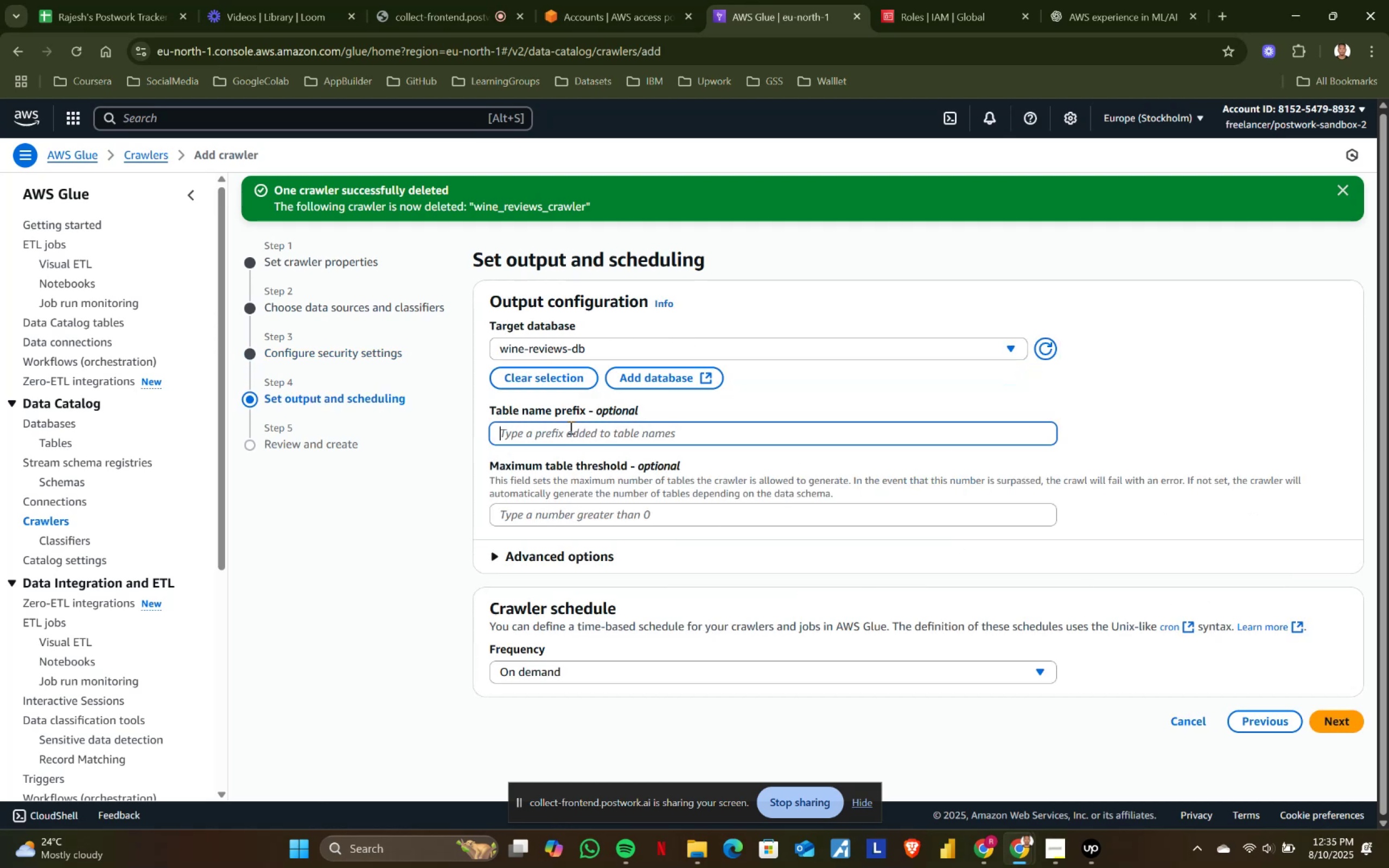 
type(raw_)
 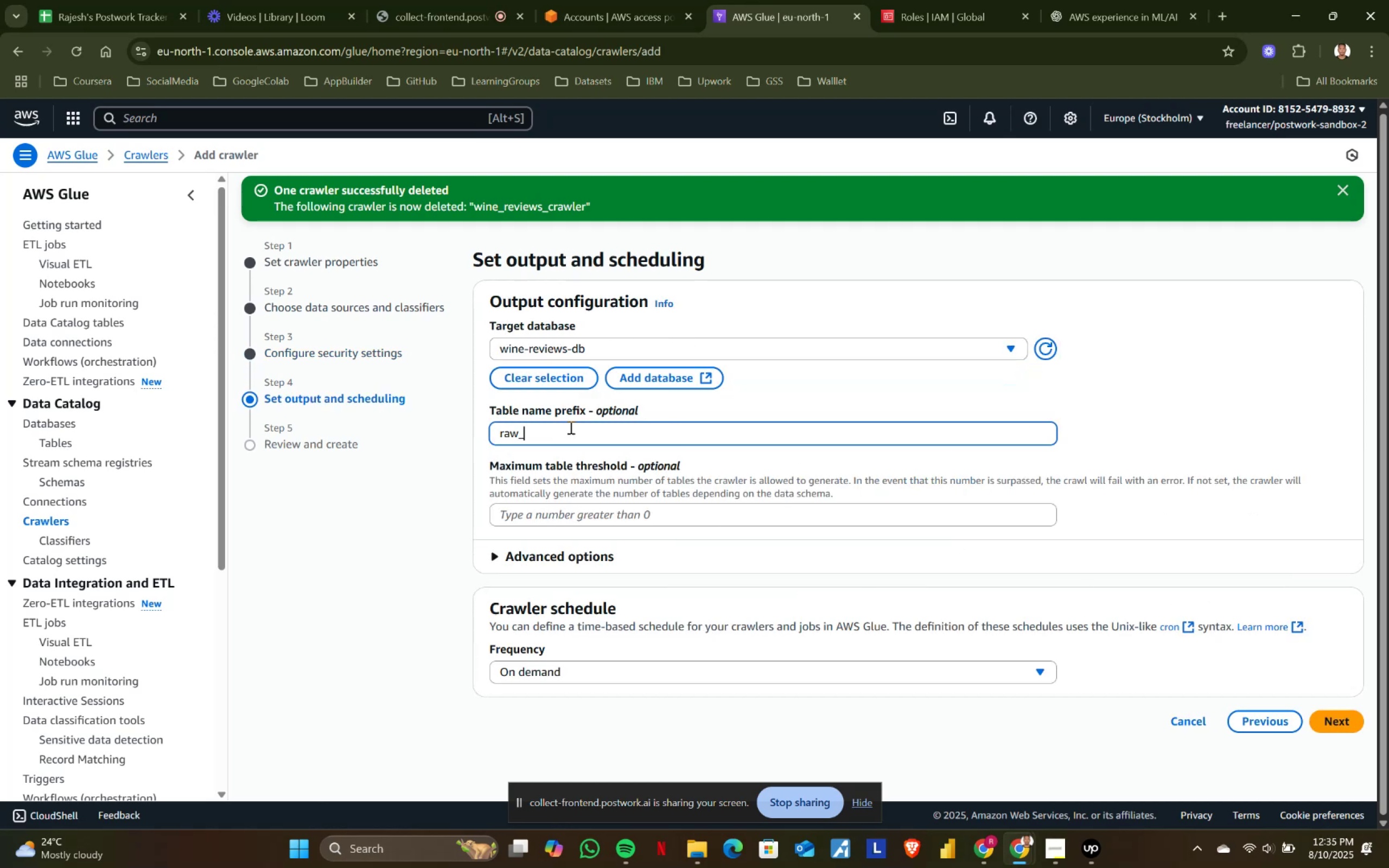 
left_click([1349, 725])
 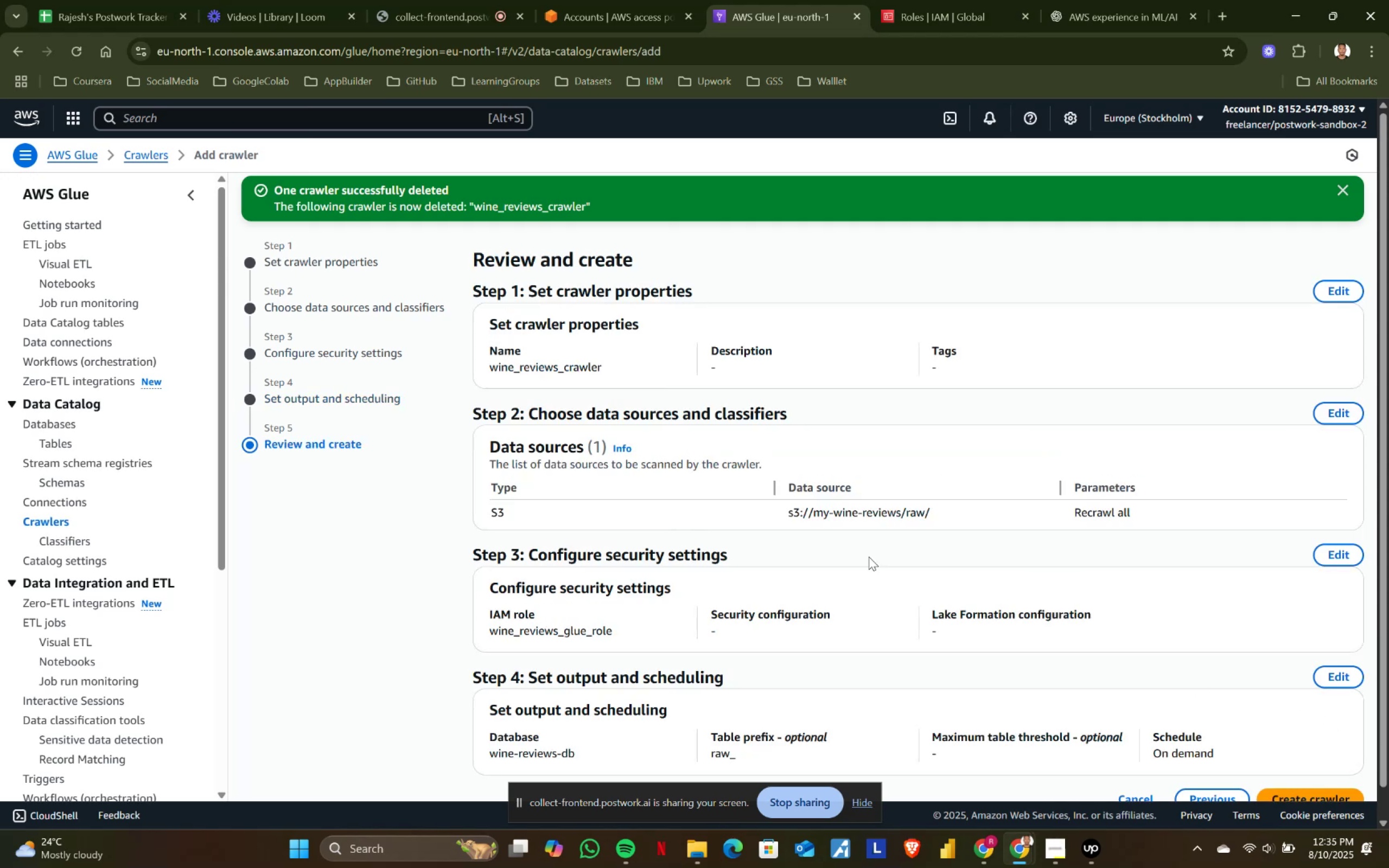 
scroll: coordinate [1117, 646], scroll_direction: down, amount: 5.0
 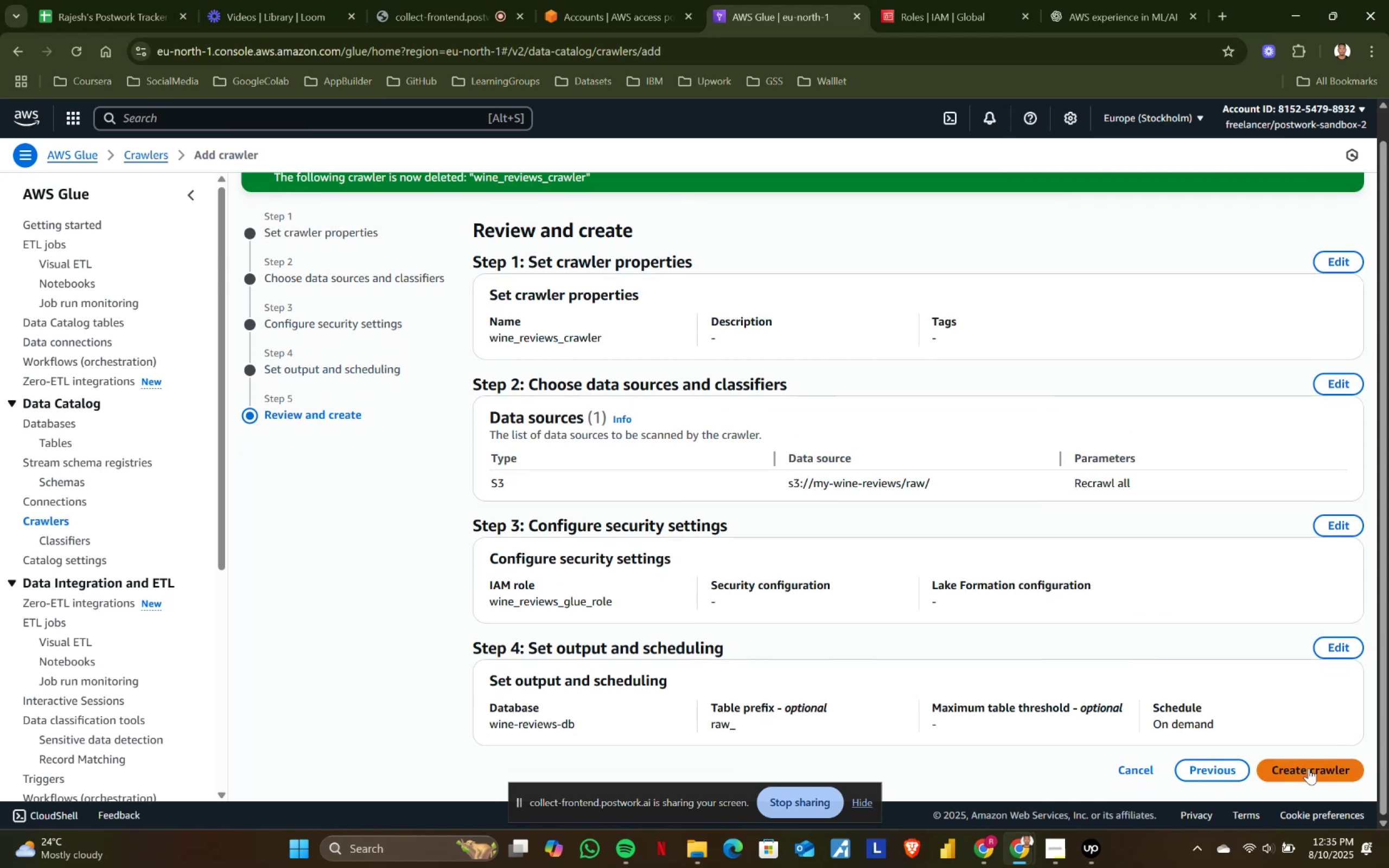 
left_click([1309, 768])
 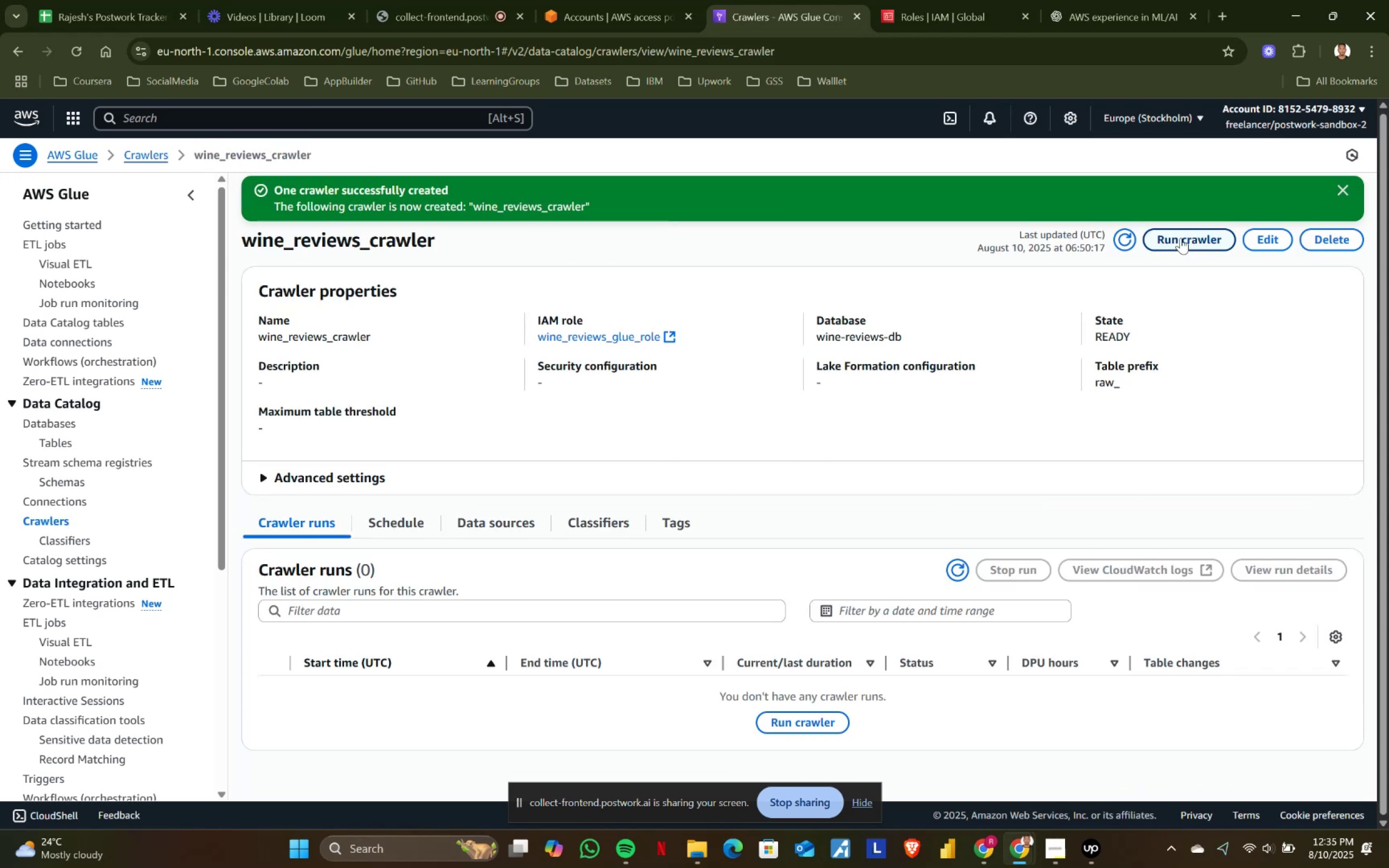 
left_click([1181, 238])
 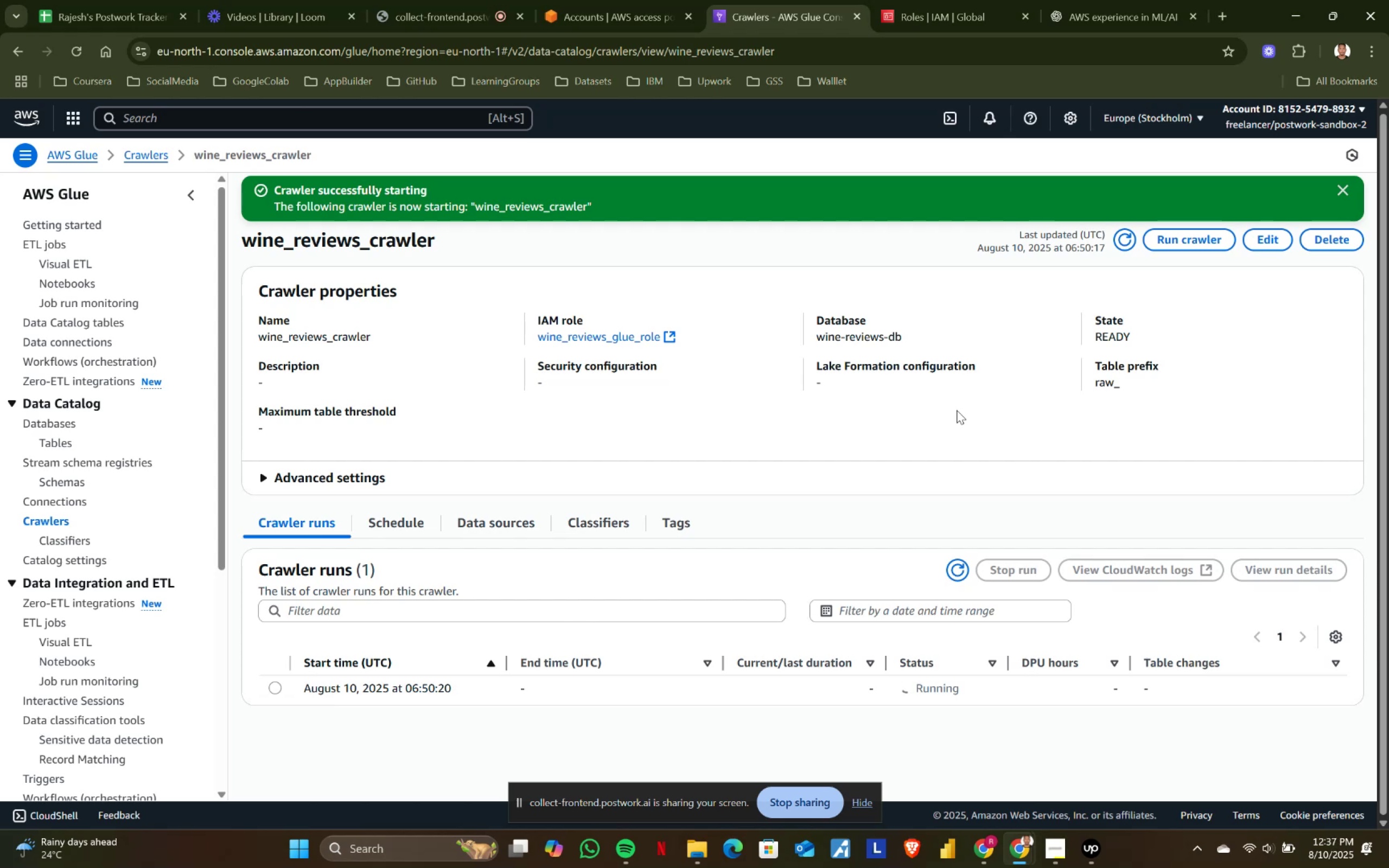 
wait(113.37)
 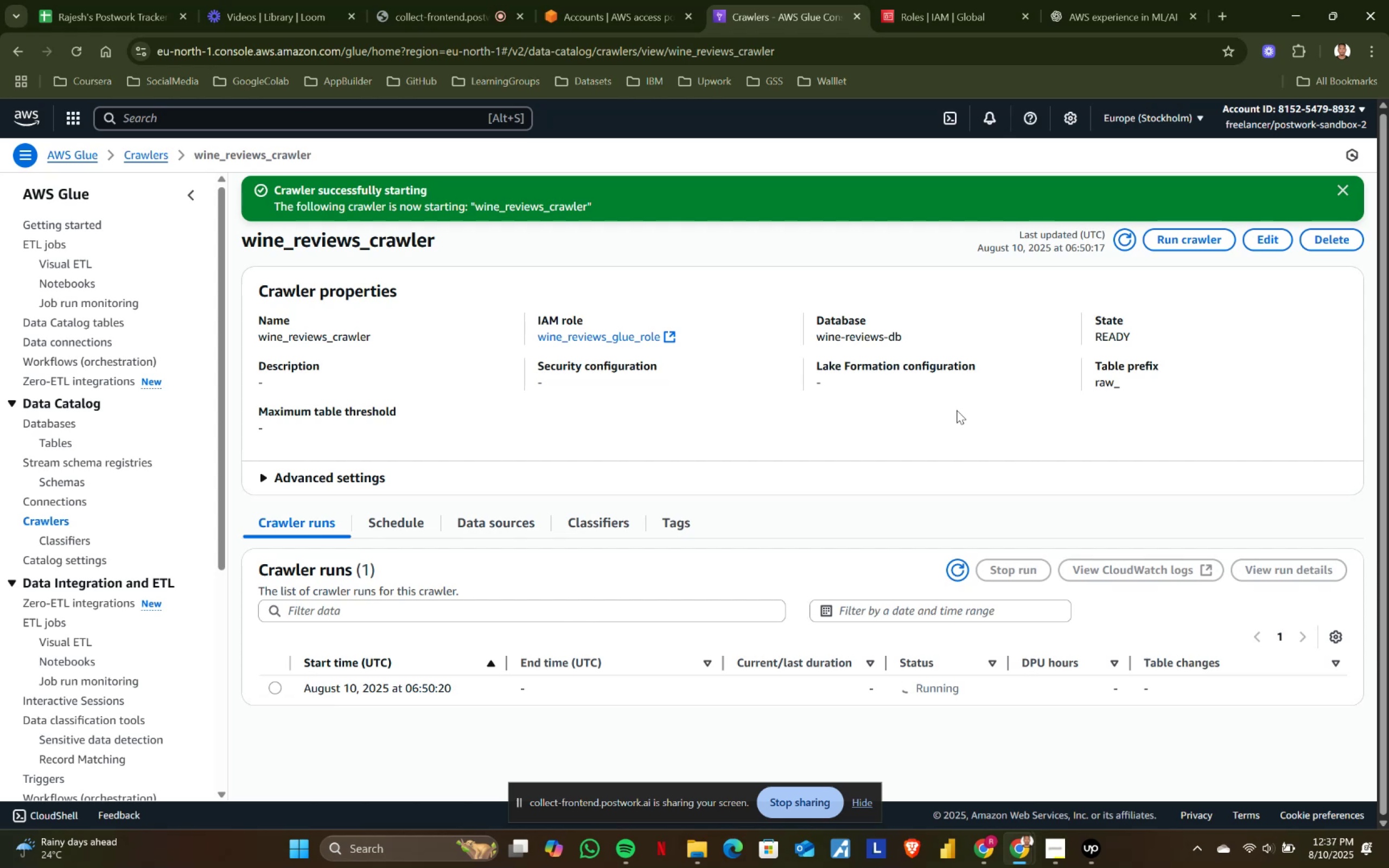 
left_click([978, 7])
 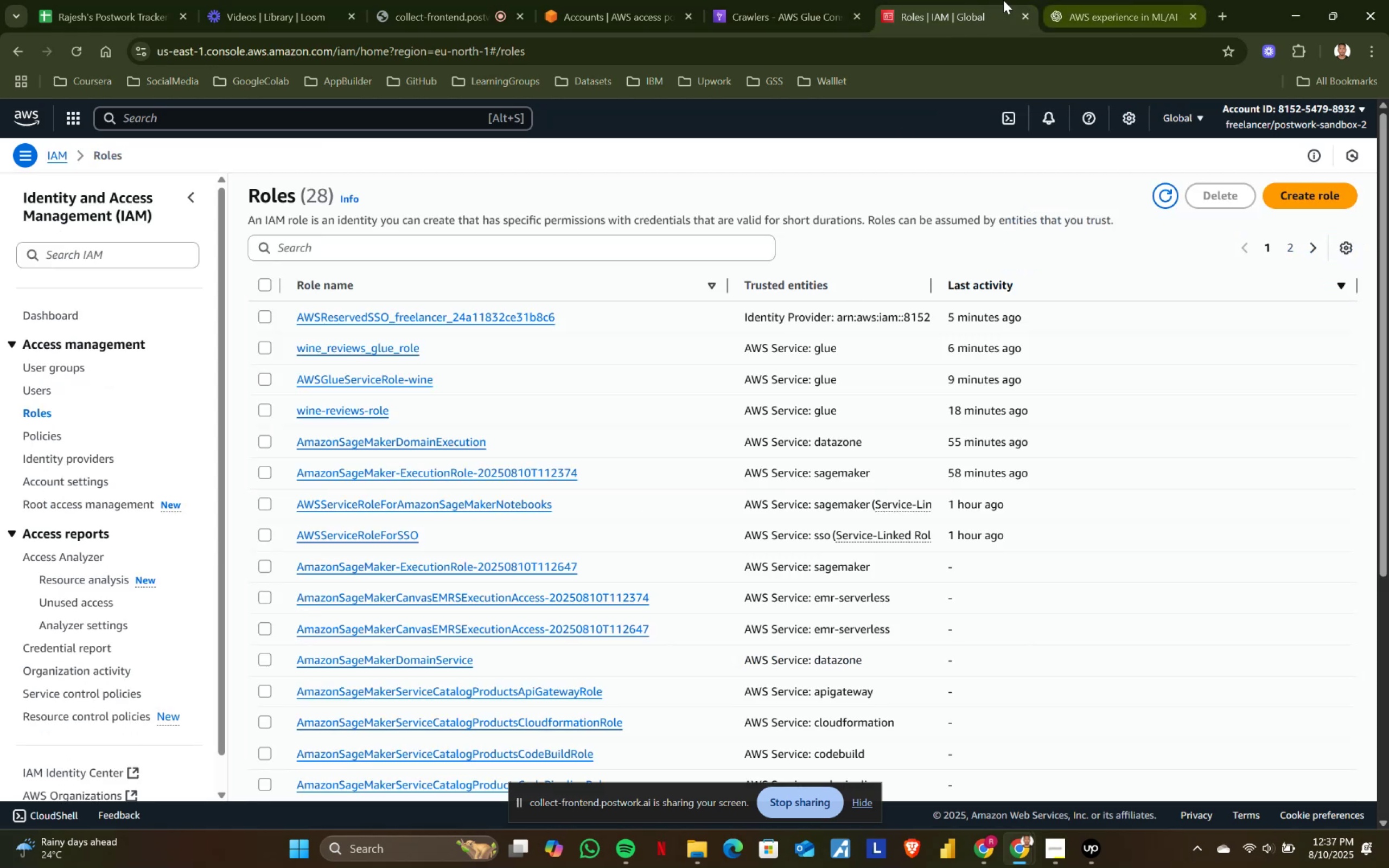 
left_click([780, 2])
 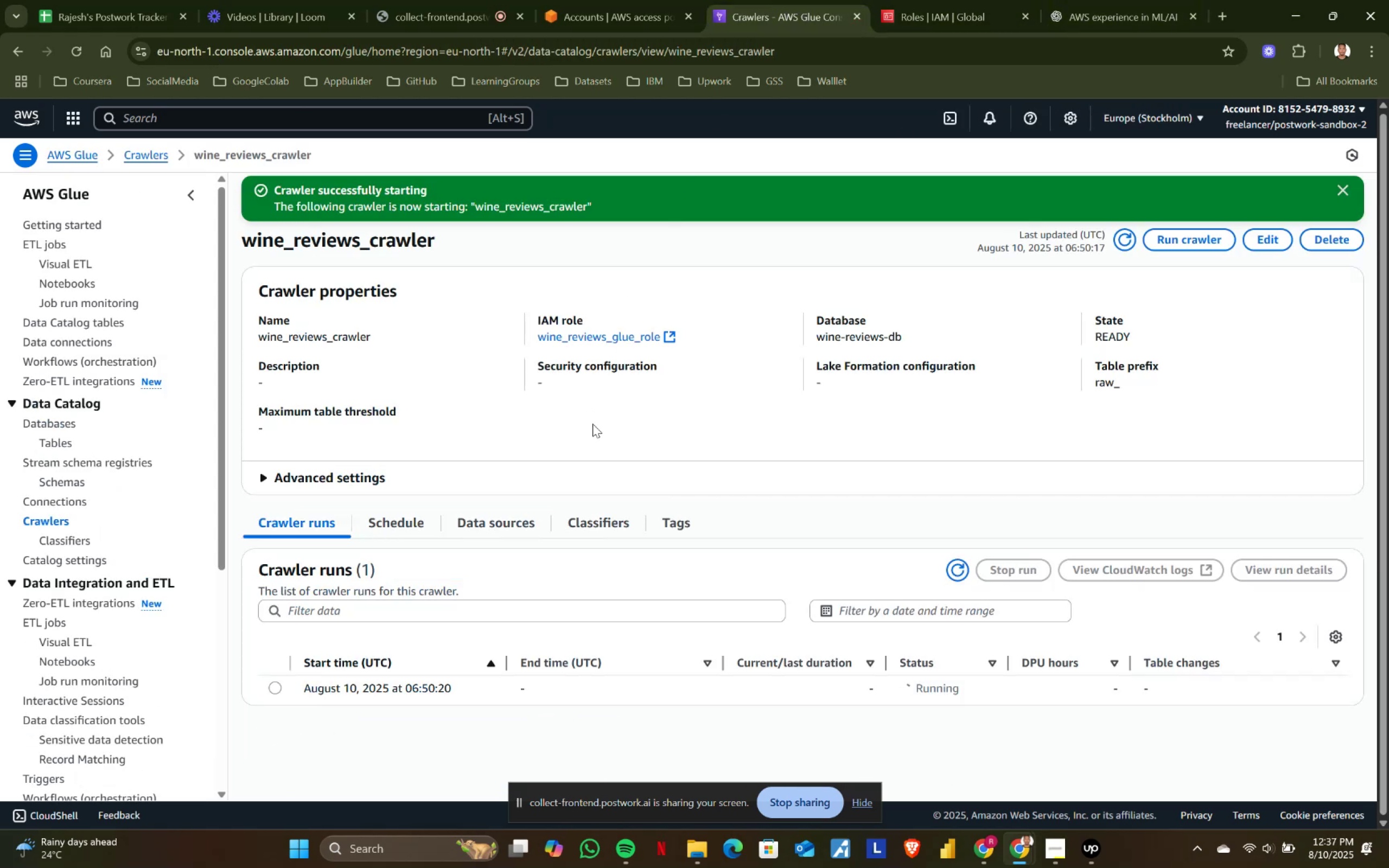 
scroll: coordinate [795, 475], scroll_direction: up, amount: 2.0
 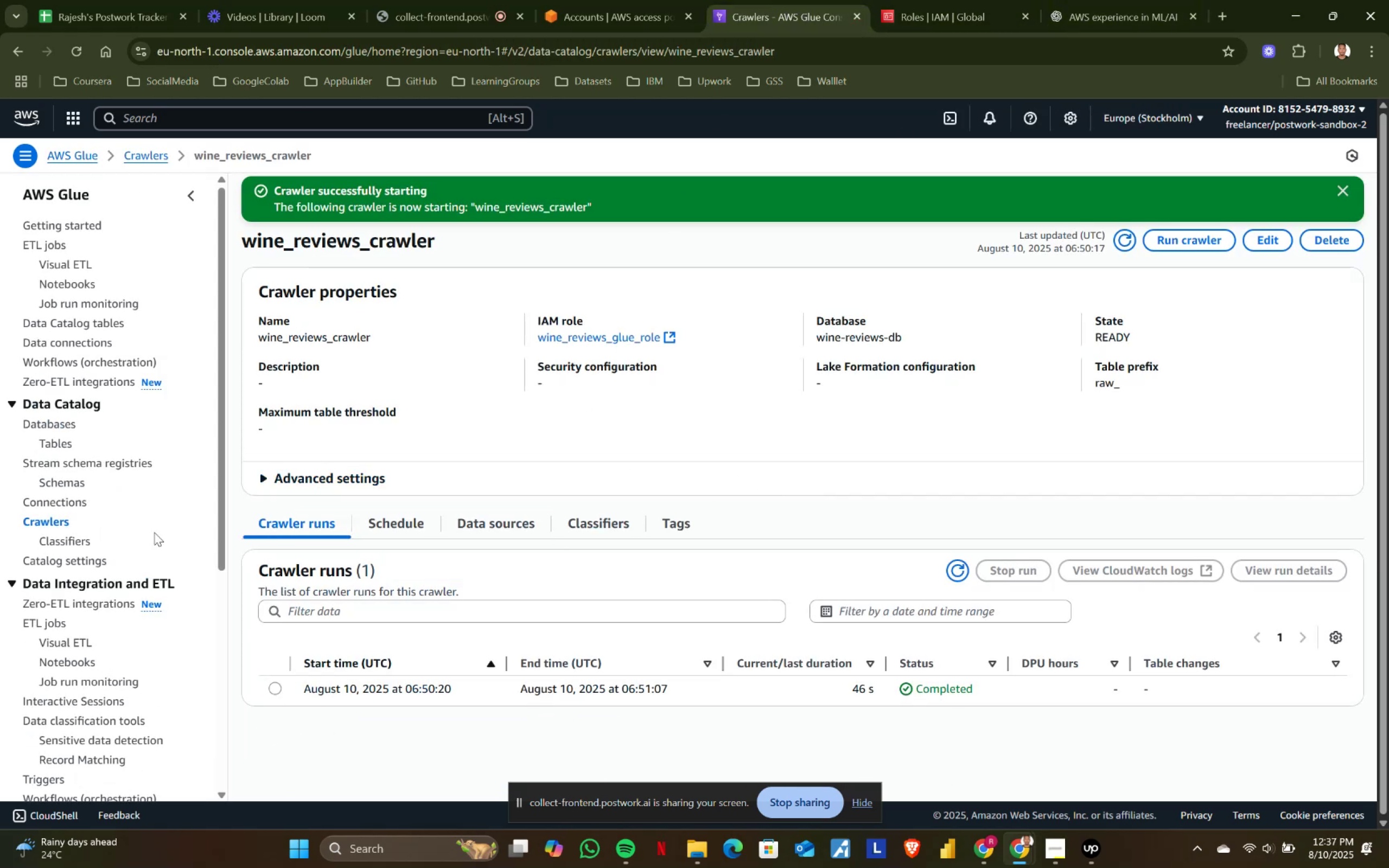 
left_click([63, 444])
 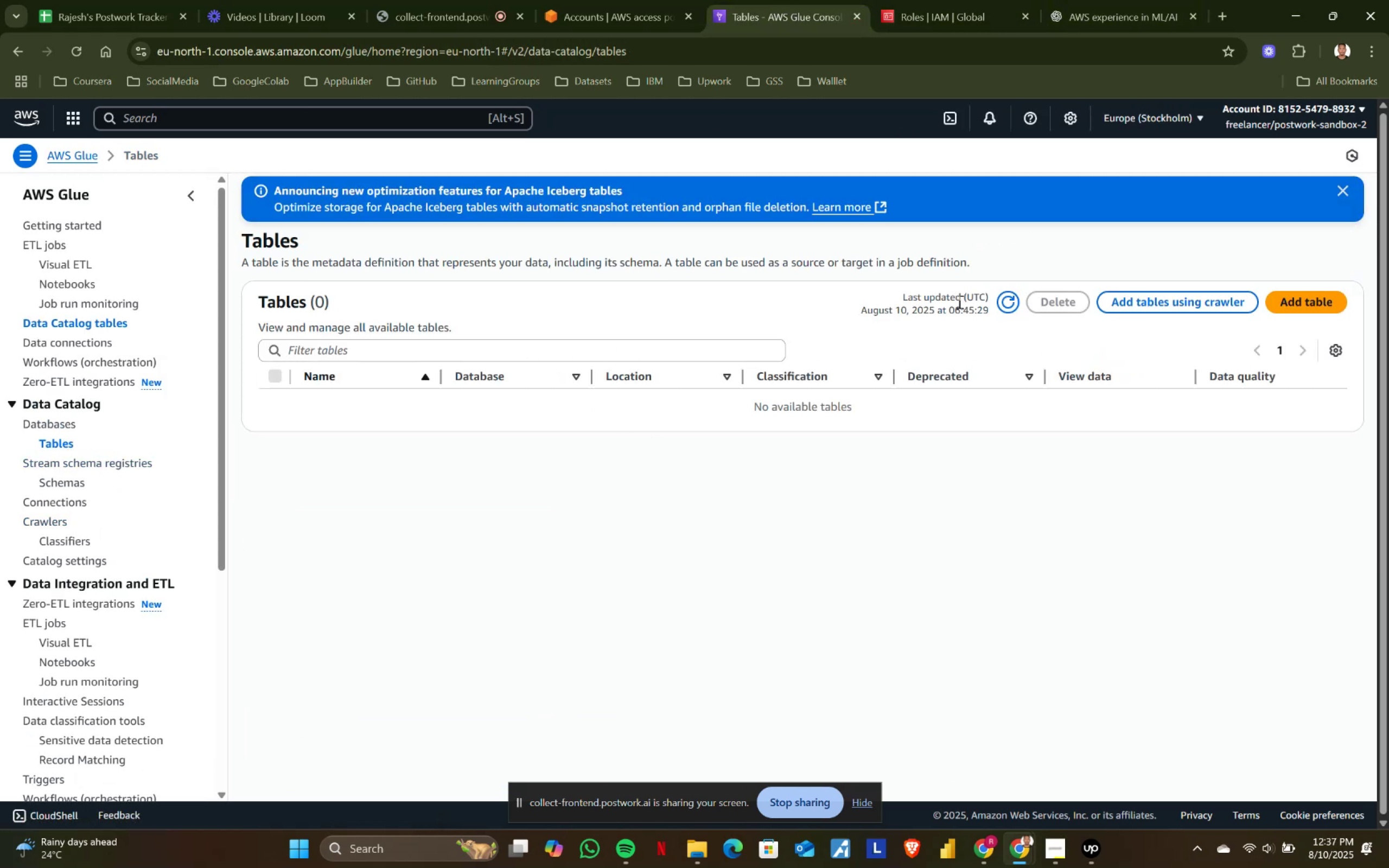 
left_click([1004, 304])
 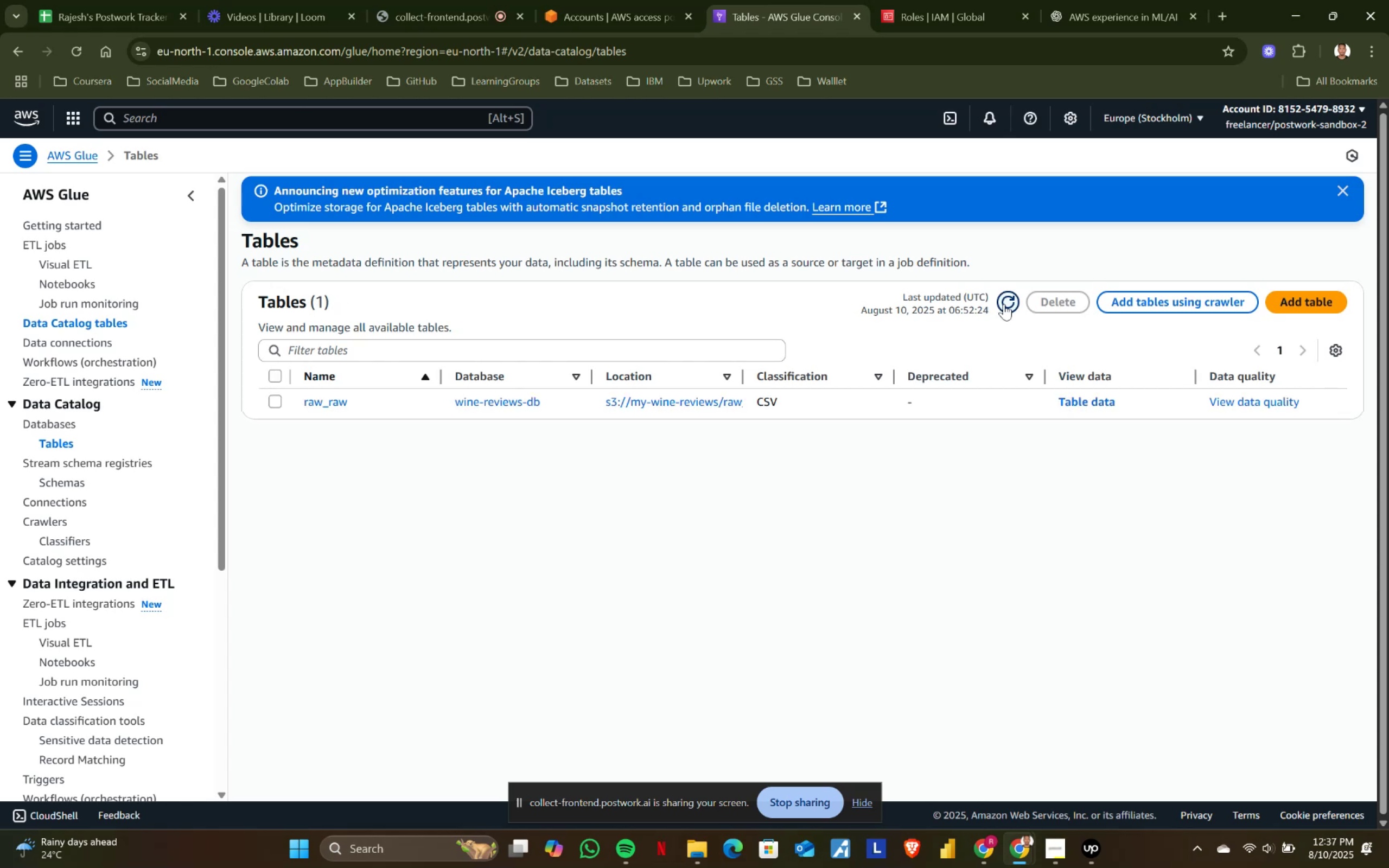 
left_click([483, 576])
 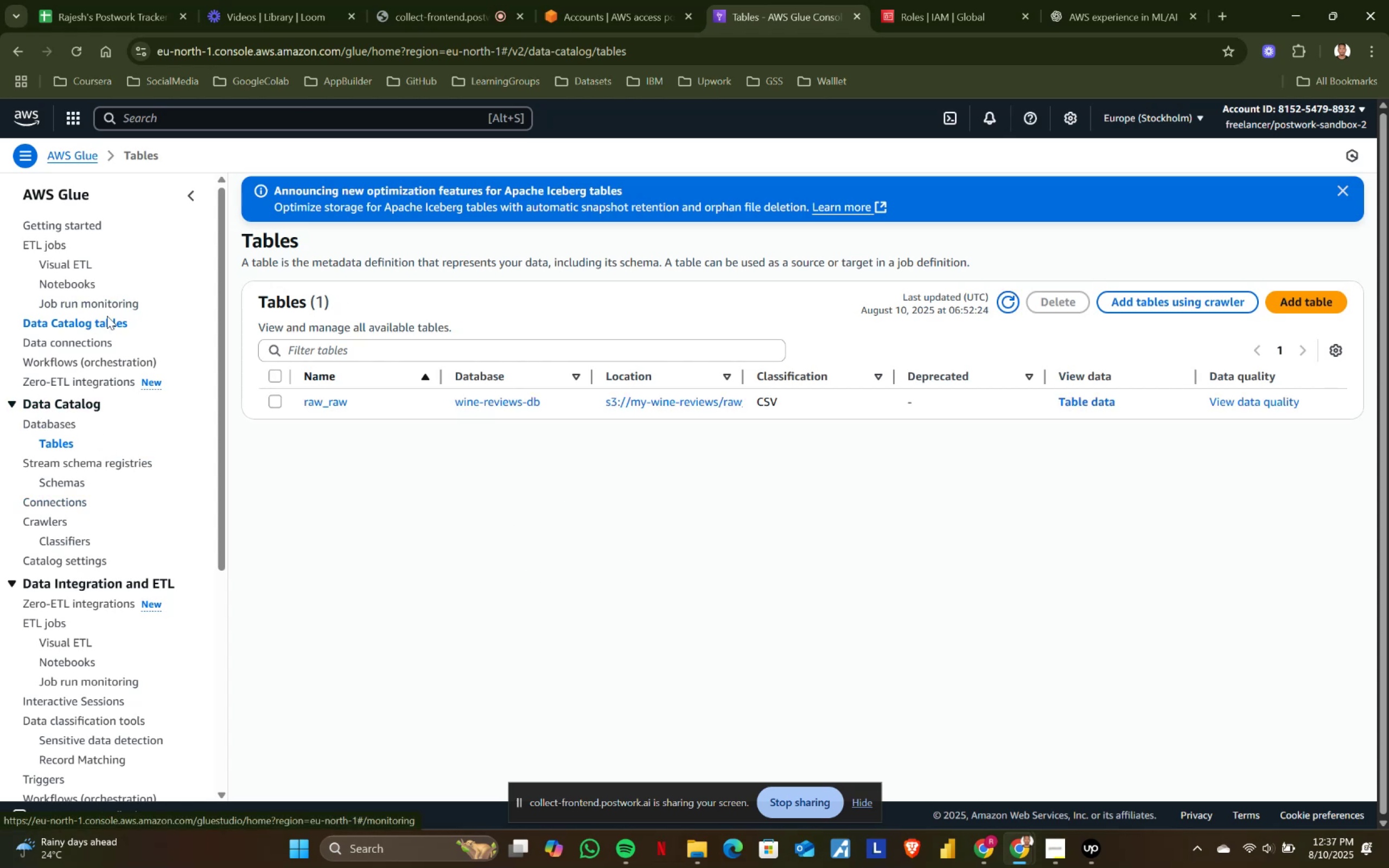 
left_click([40, 247])
 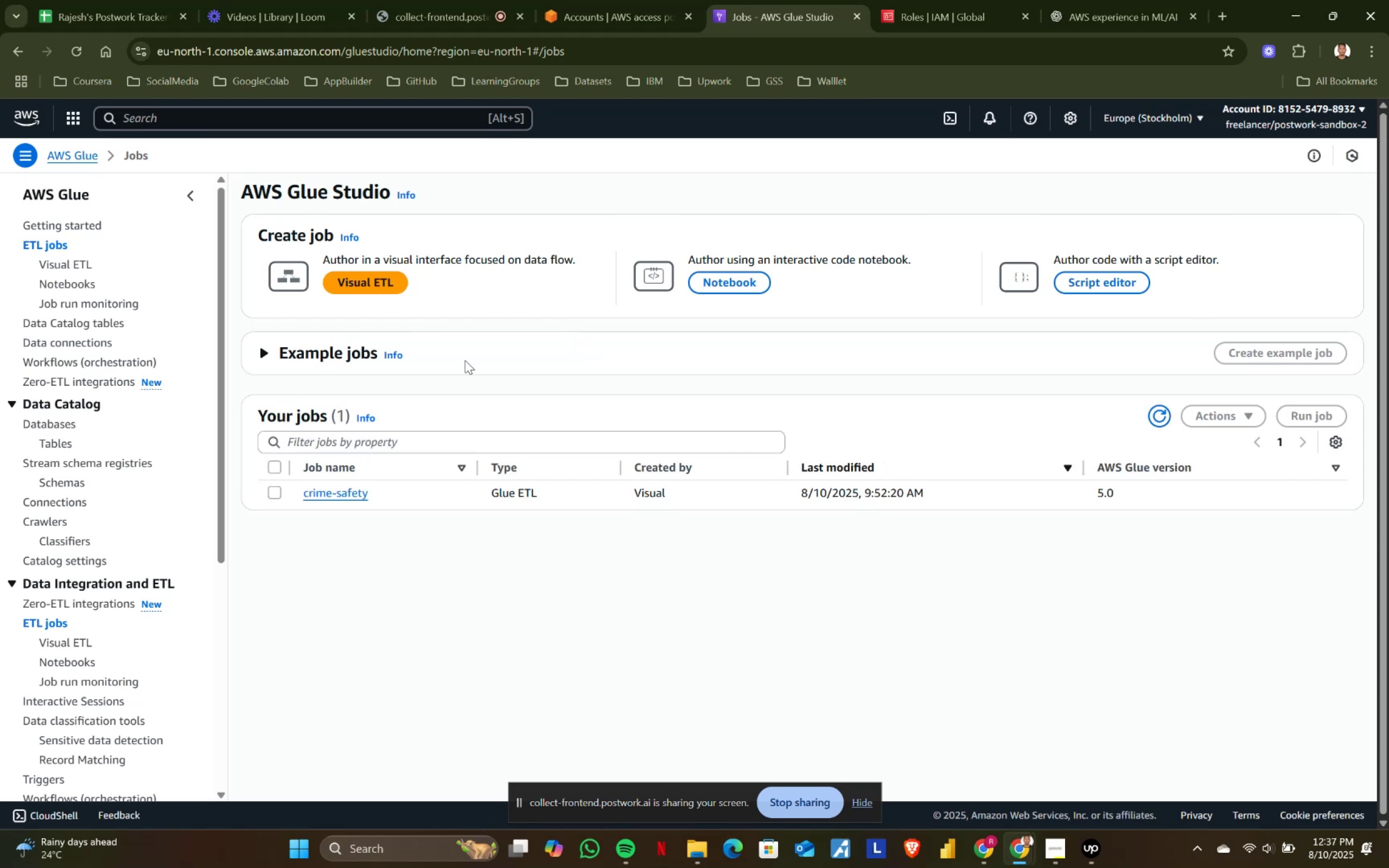 
left_click([273, 492])
 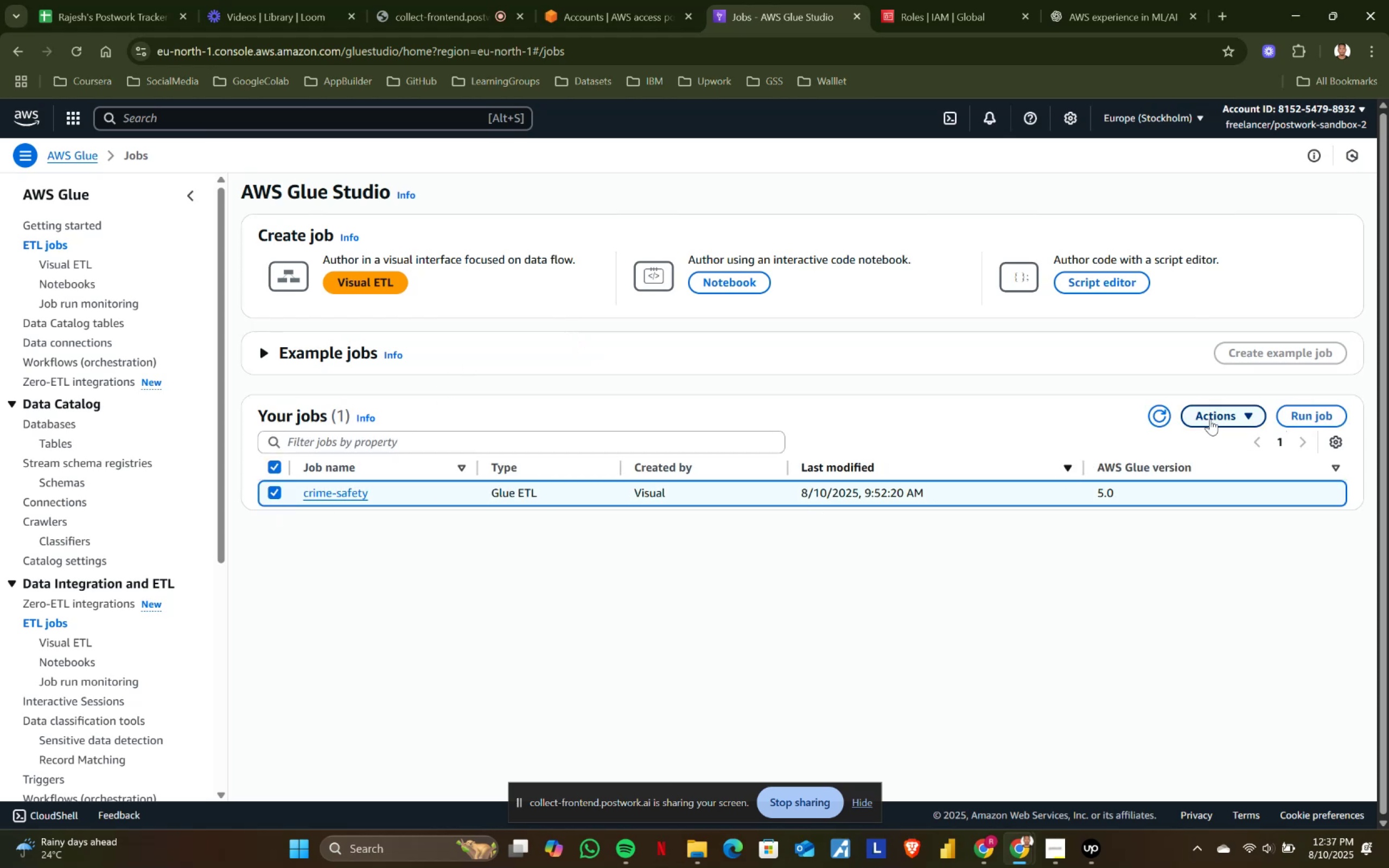 
left_click([1211, 419])
 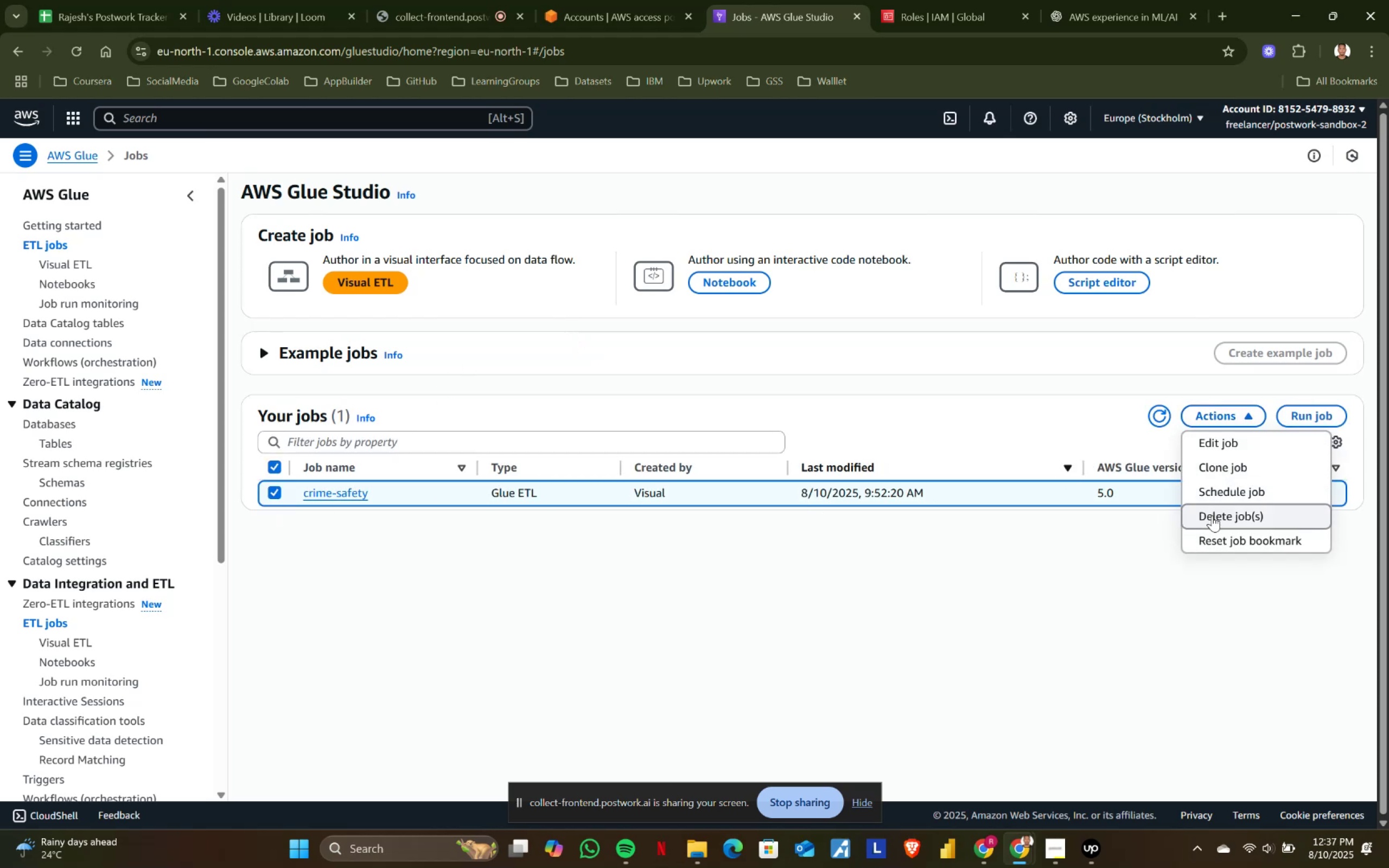 
left_click([1215, 517])
 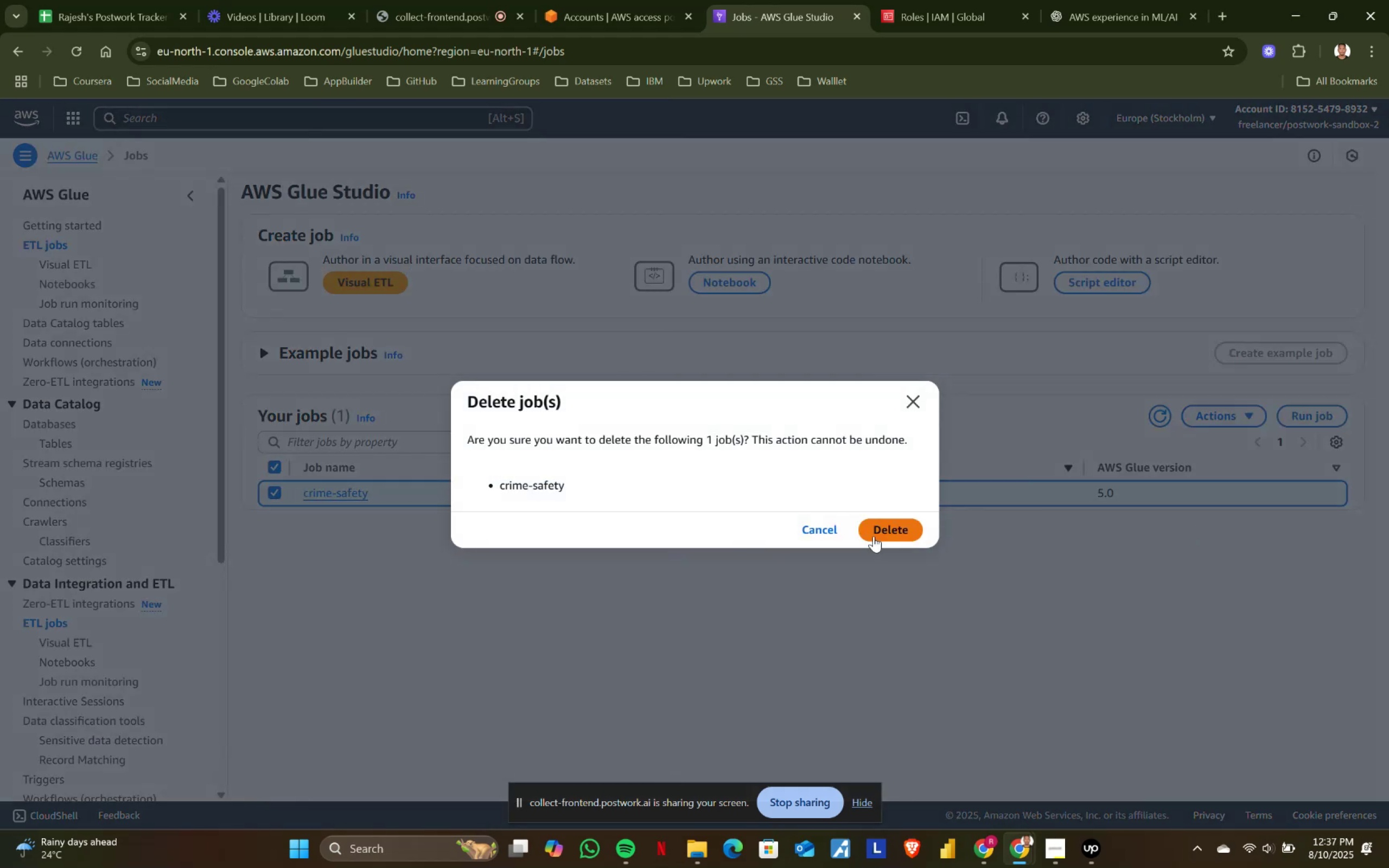 
left_click([885, 528])
 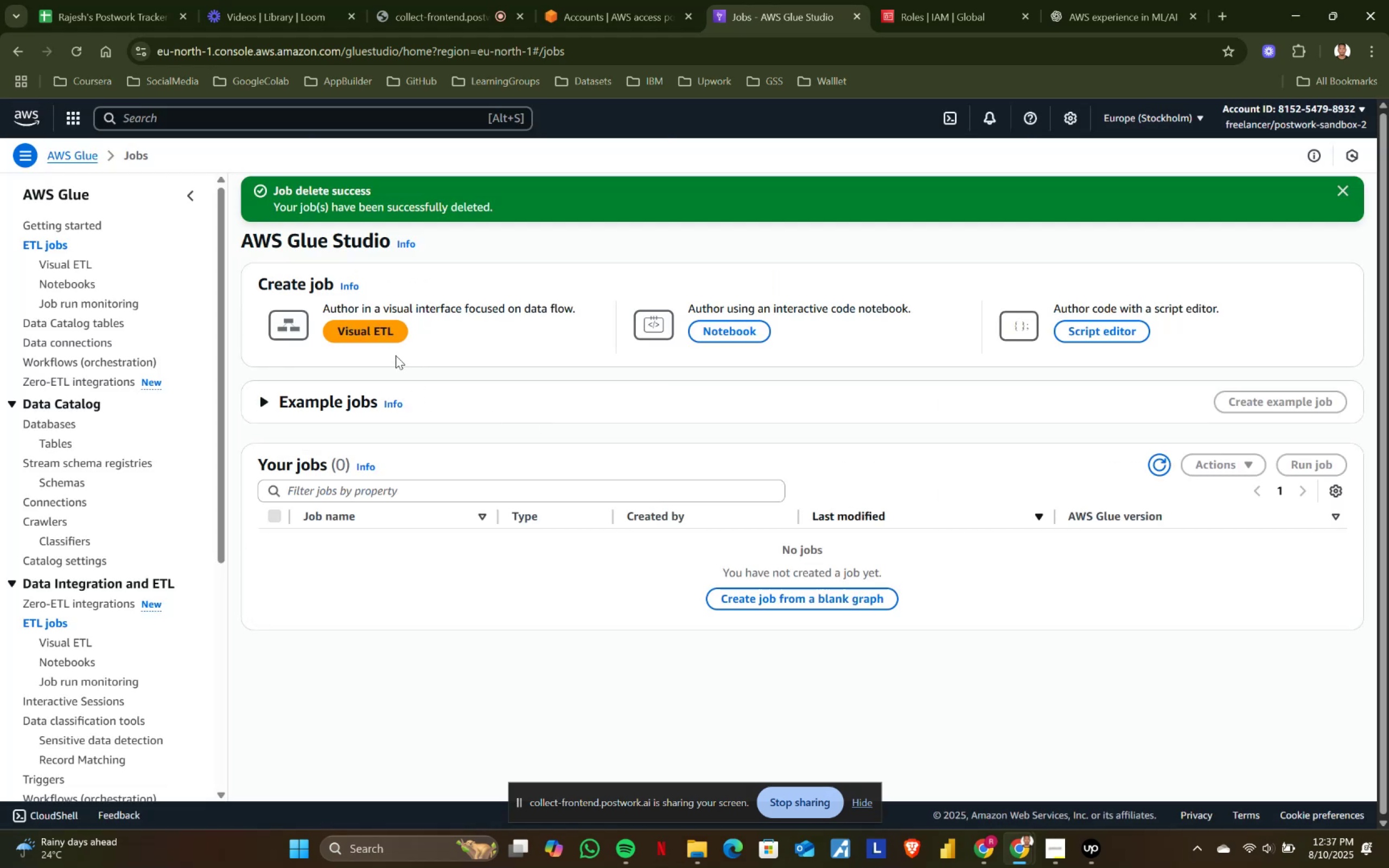 
left_click([379, 337])
 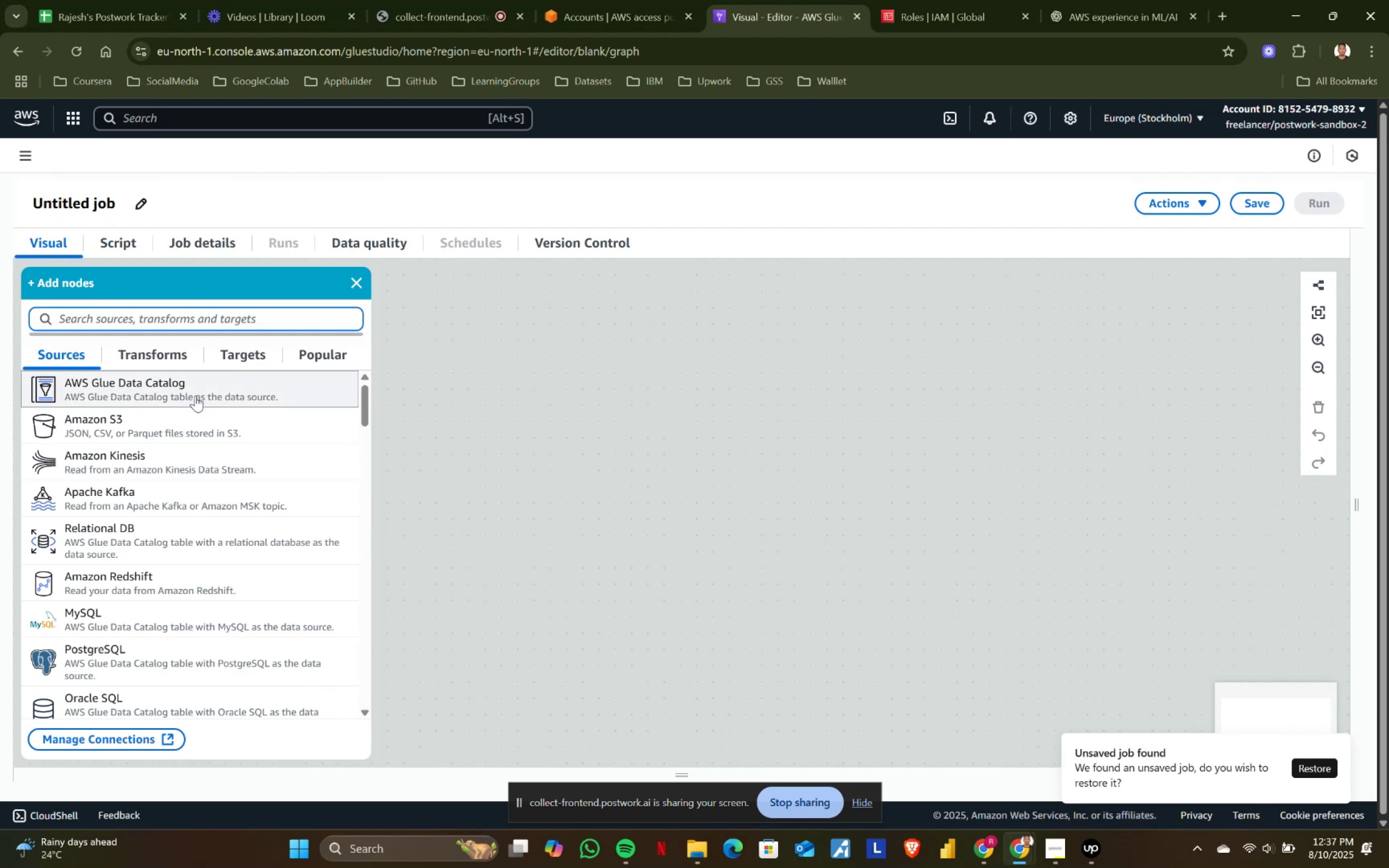 
left_click([140, 392])
 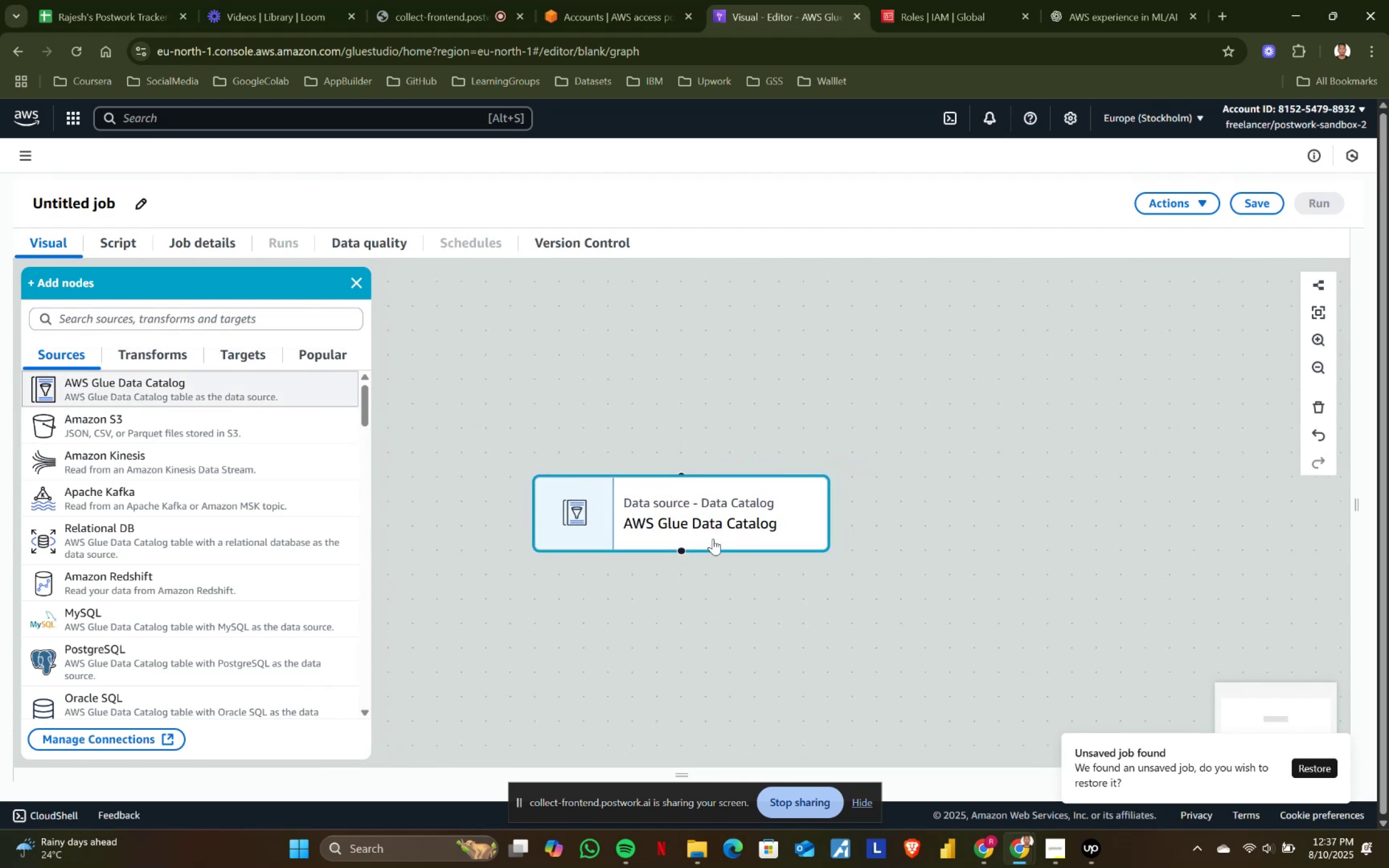 
left_click([701, 519])
 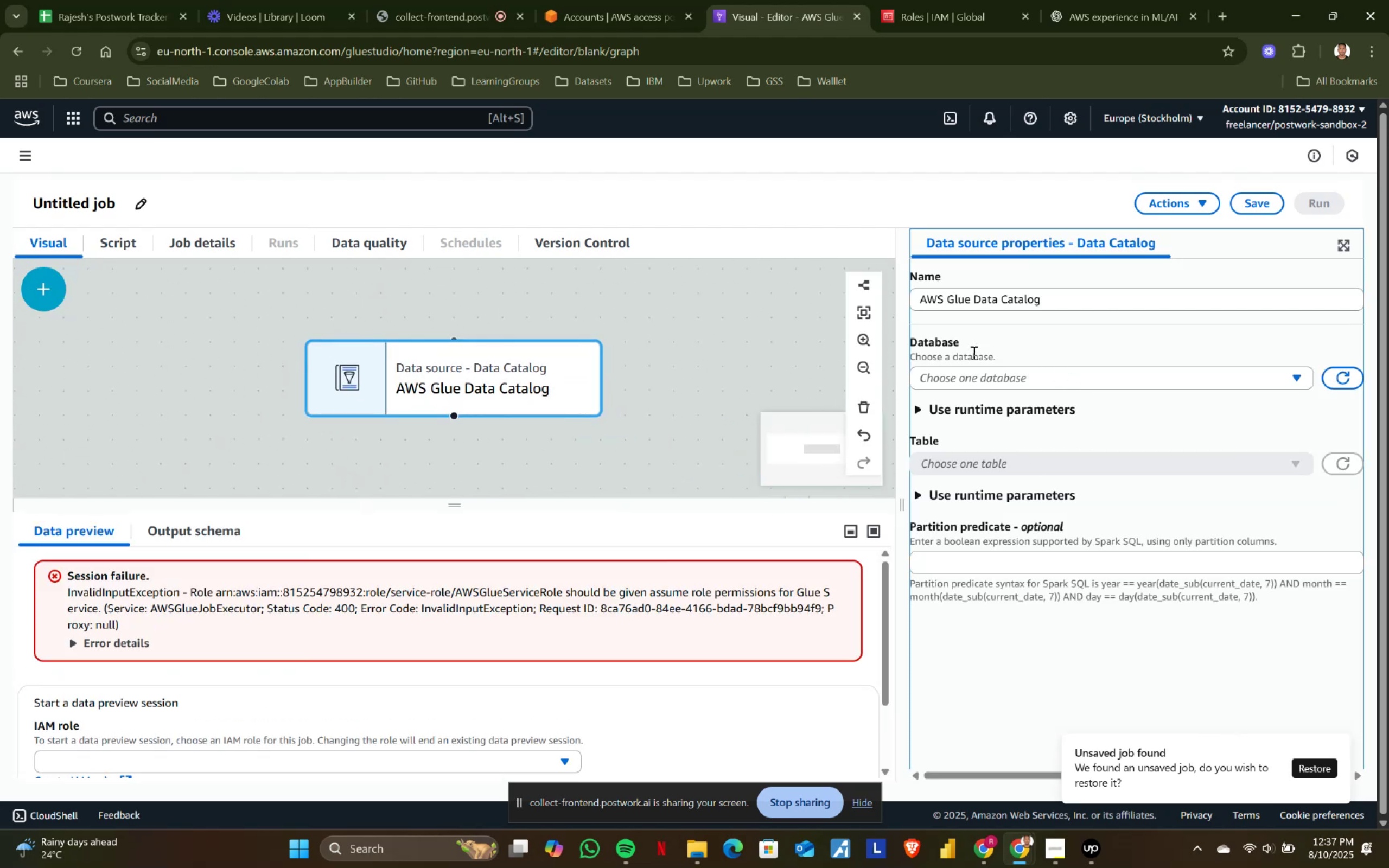 
left_click([968, 378])
 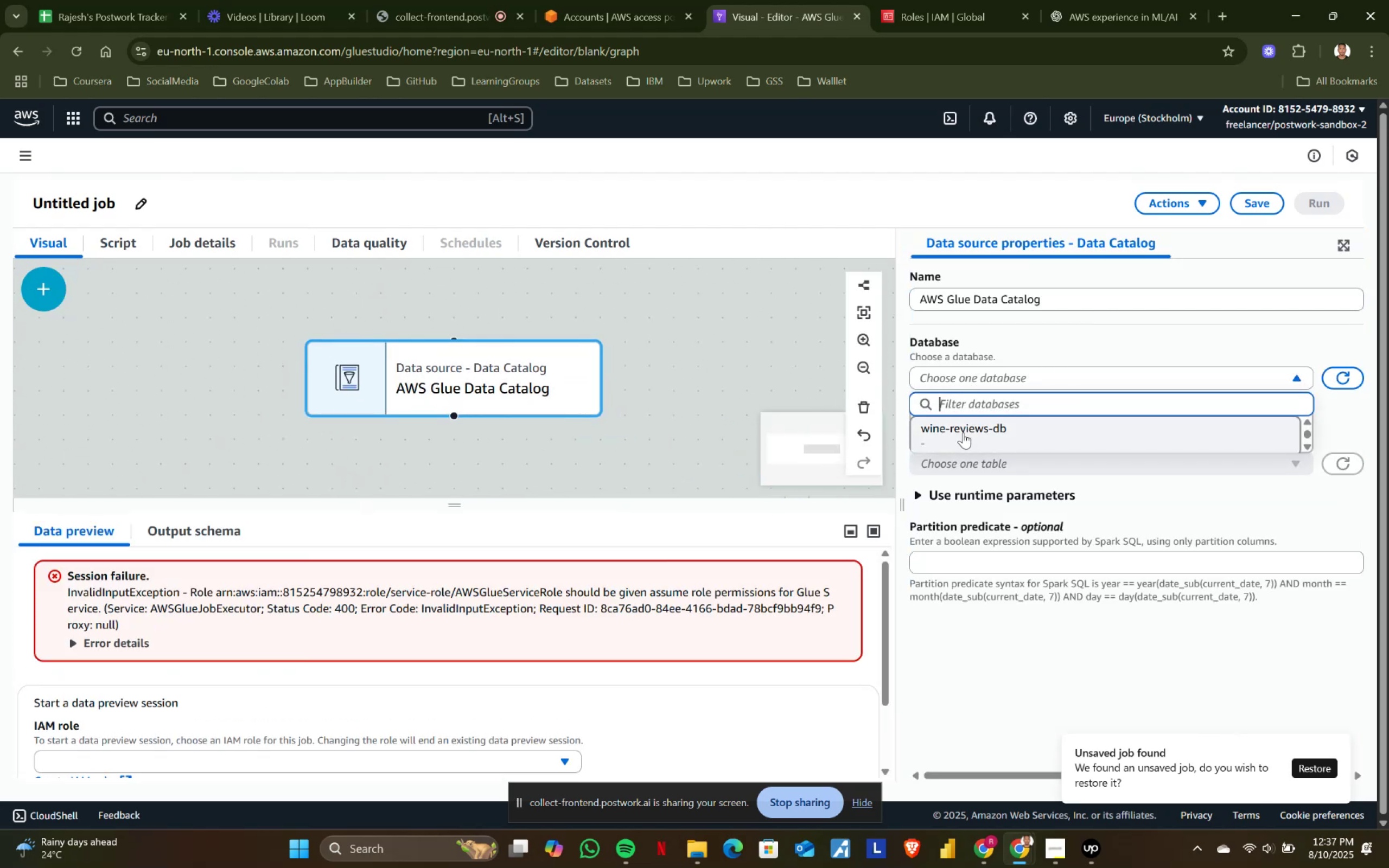 
left_click([963, 432])
 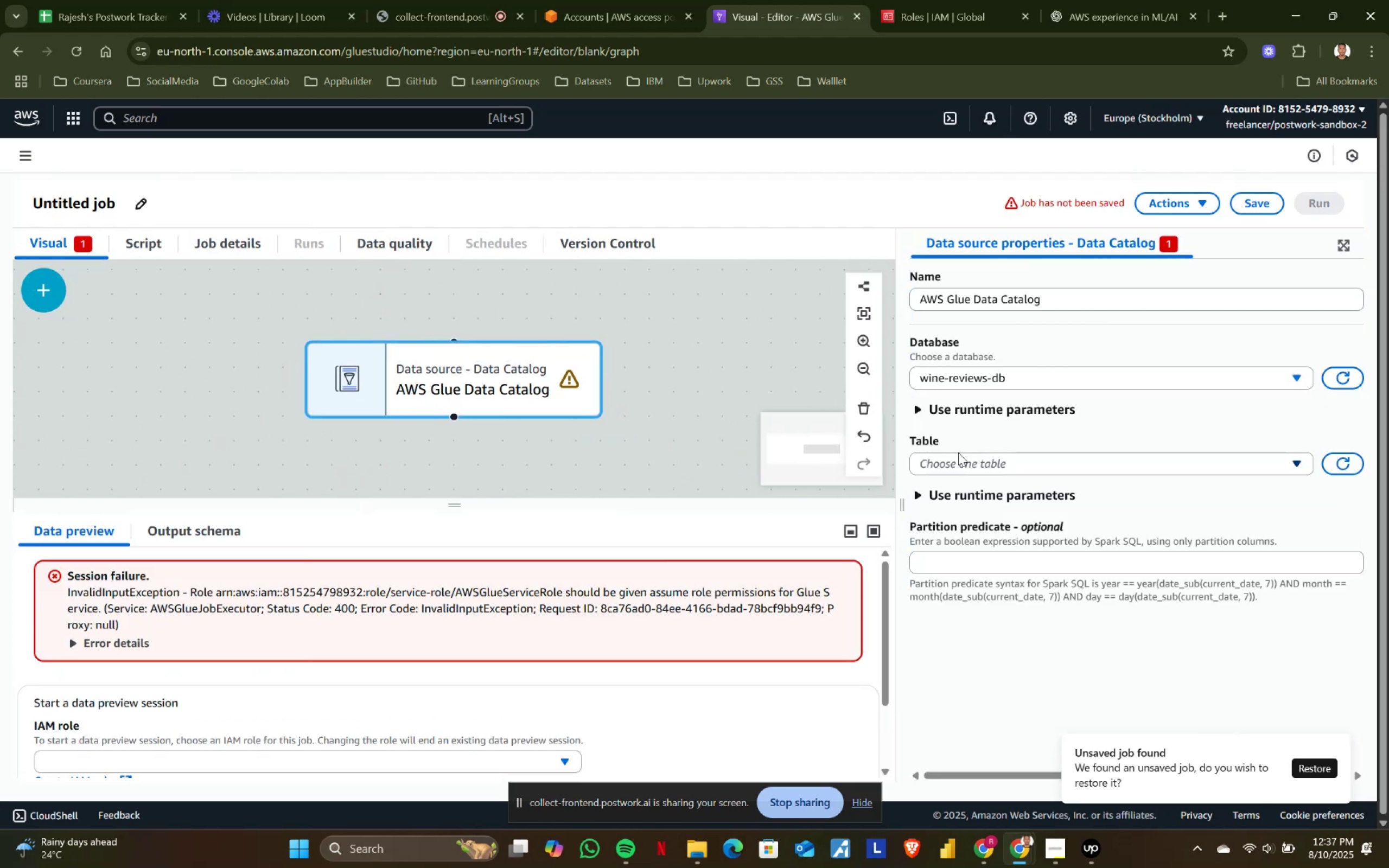 
left_click([958, 456])
 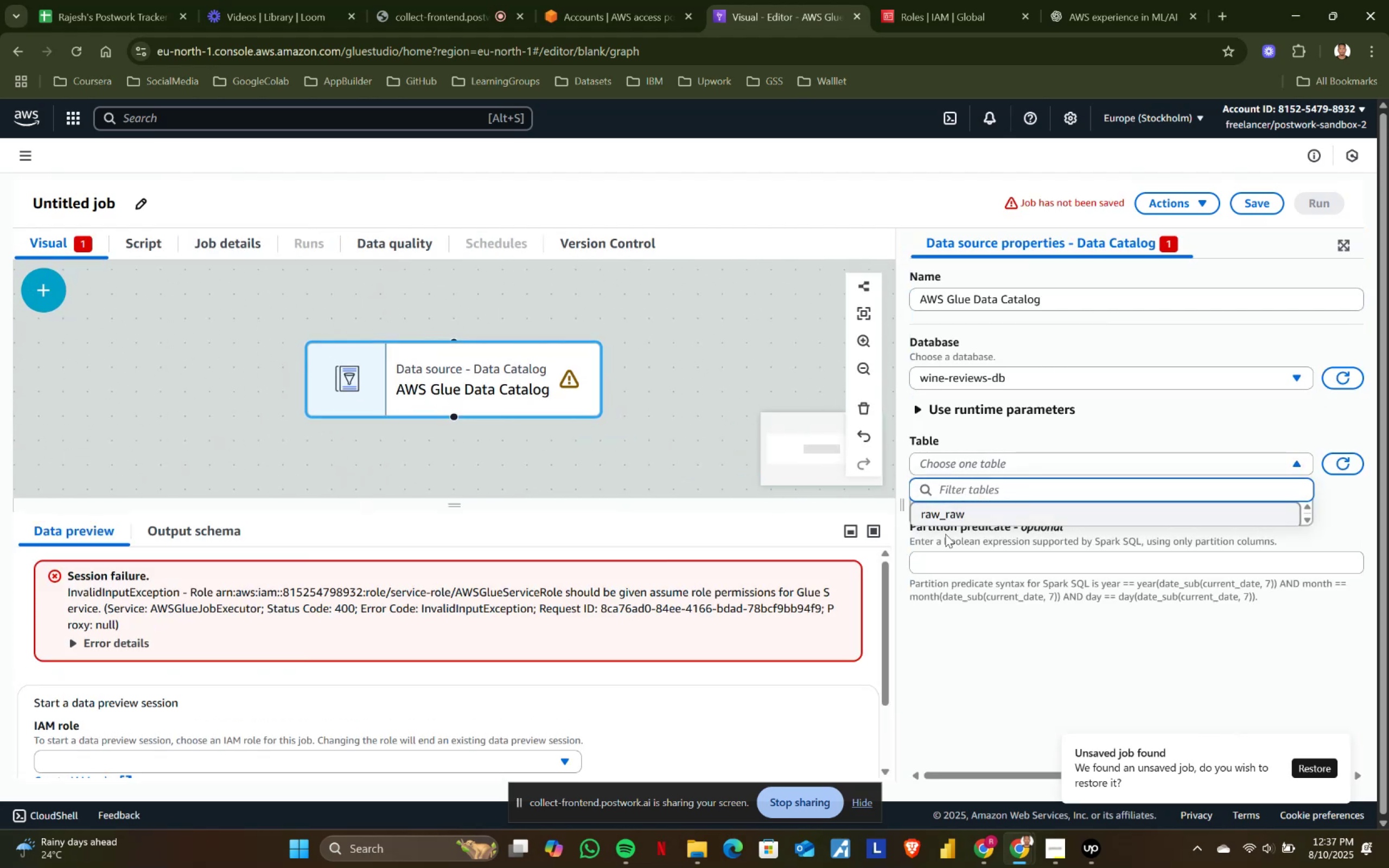 
left_click([960, 512])
 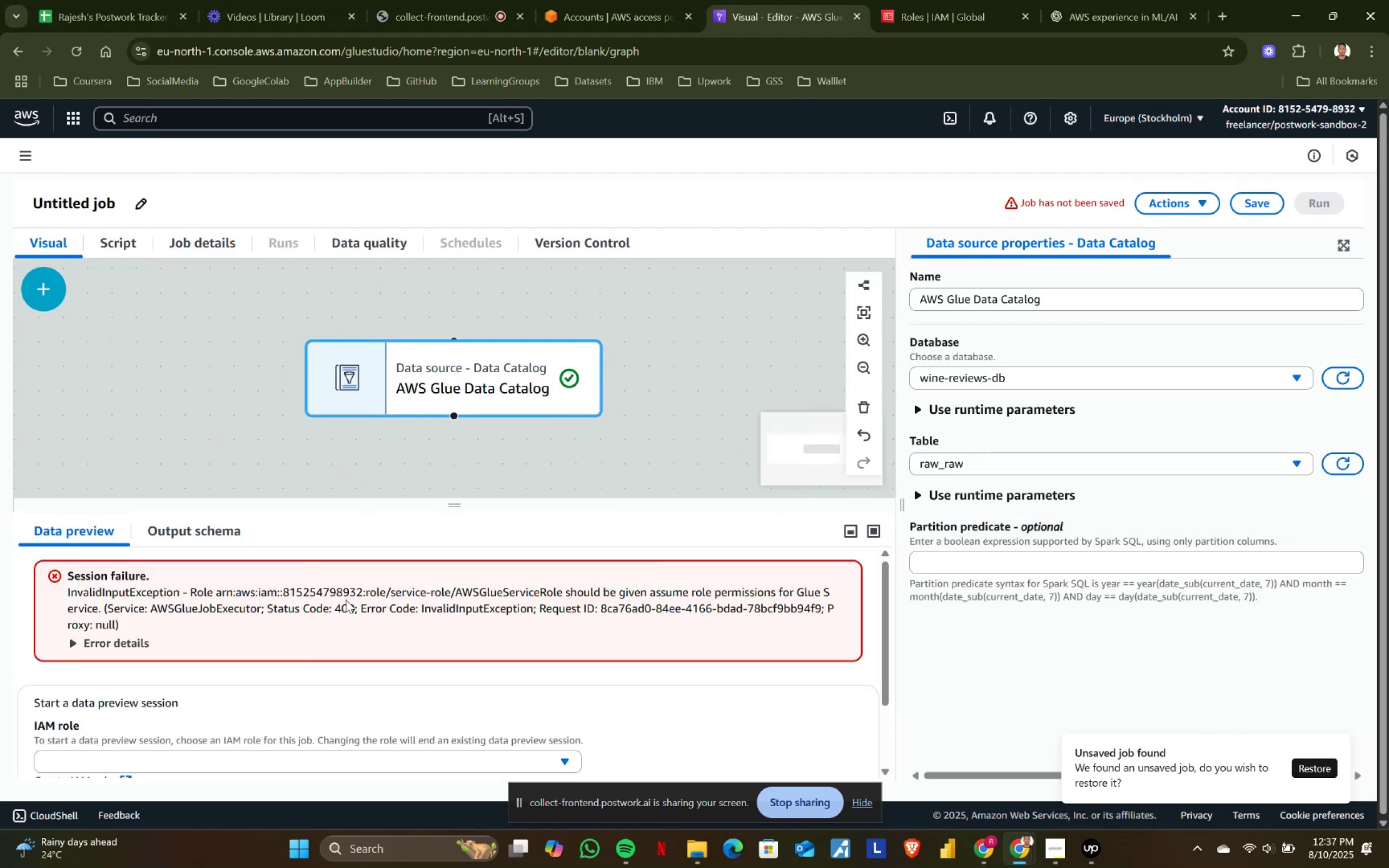 
scroll: coordinate [284, 617], scroll_direction: up, amount: 1.0
 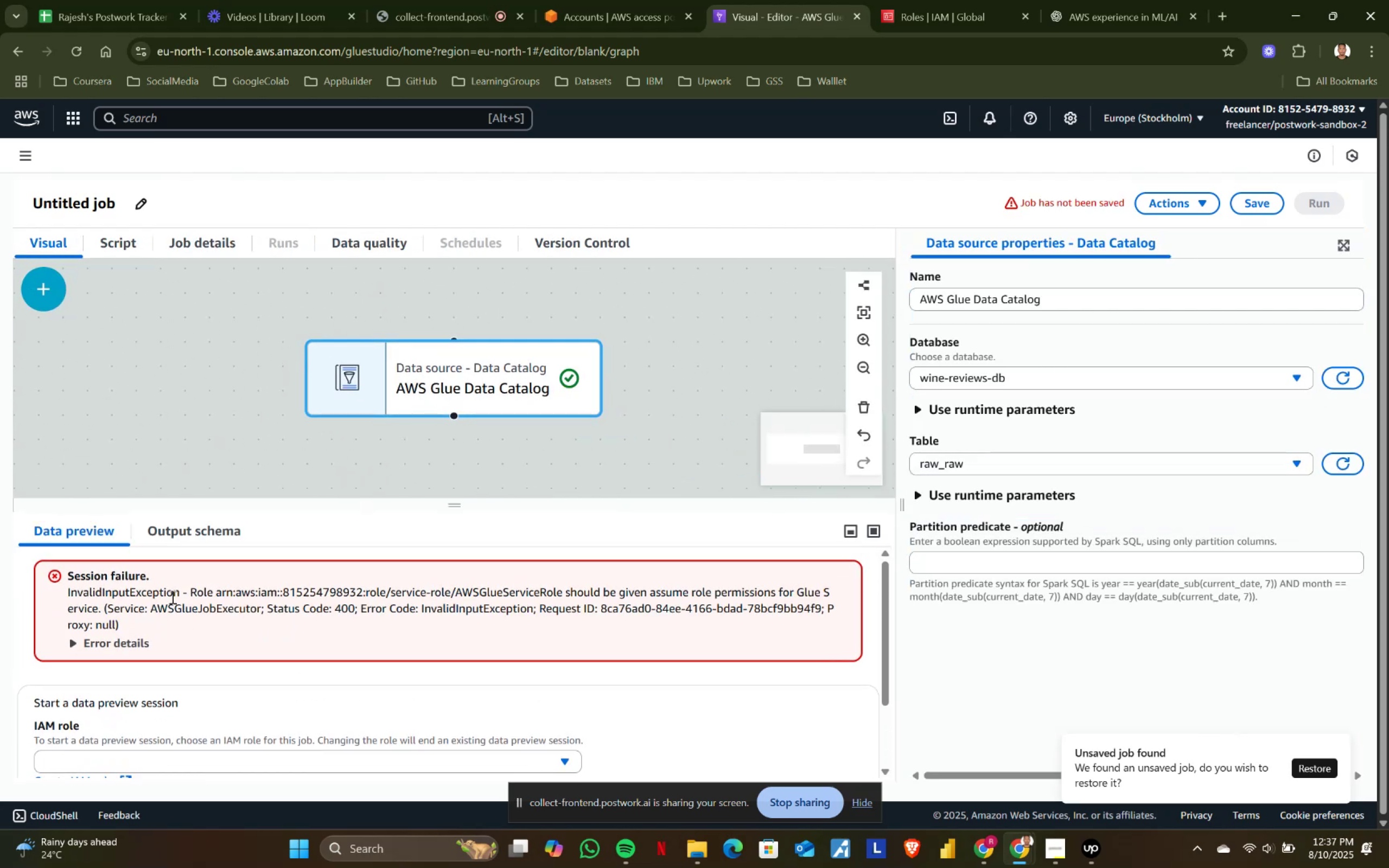 
left_click_drag(start_coordinate=[187, 588], to_coordinate=[372, 627])
 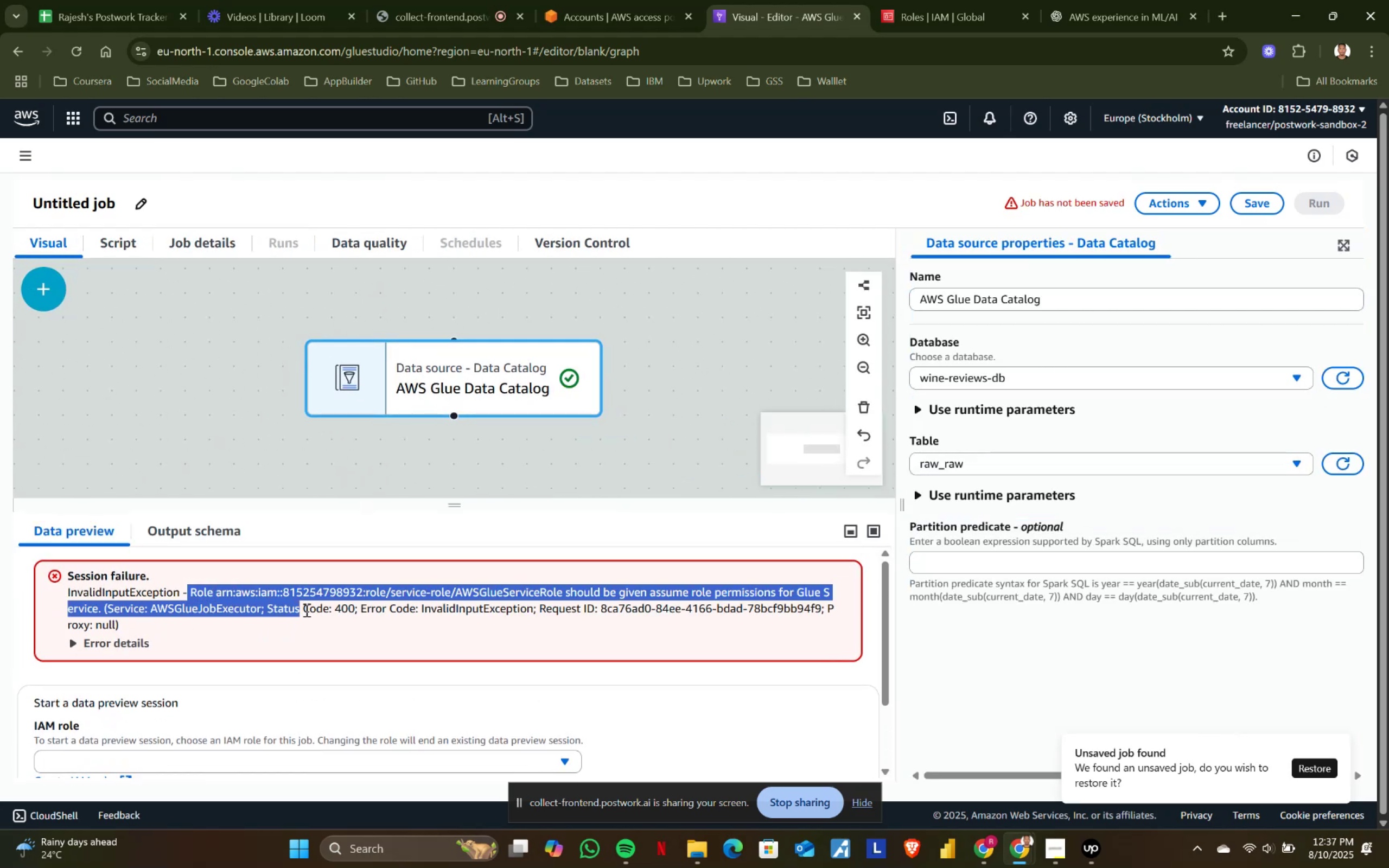 
left_click_drag(start_coordinate=[383, 630], to_coordinate=[395, 633])
 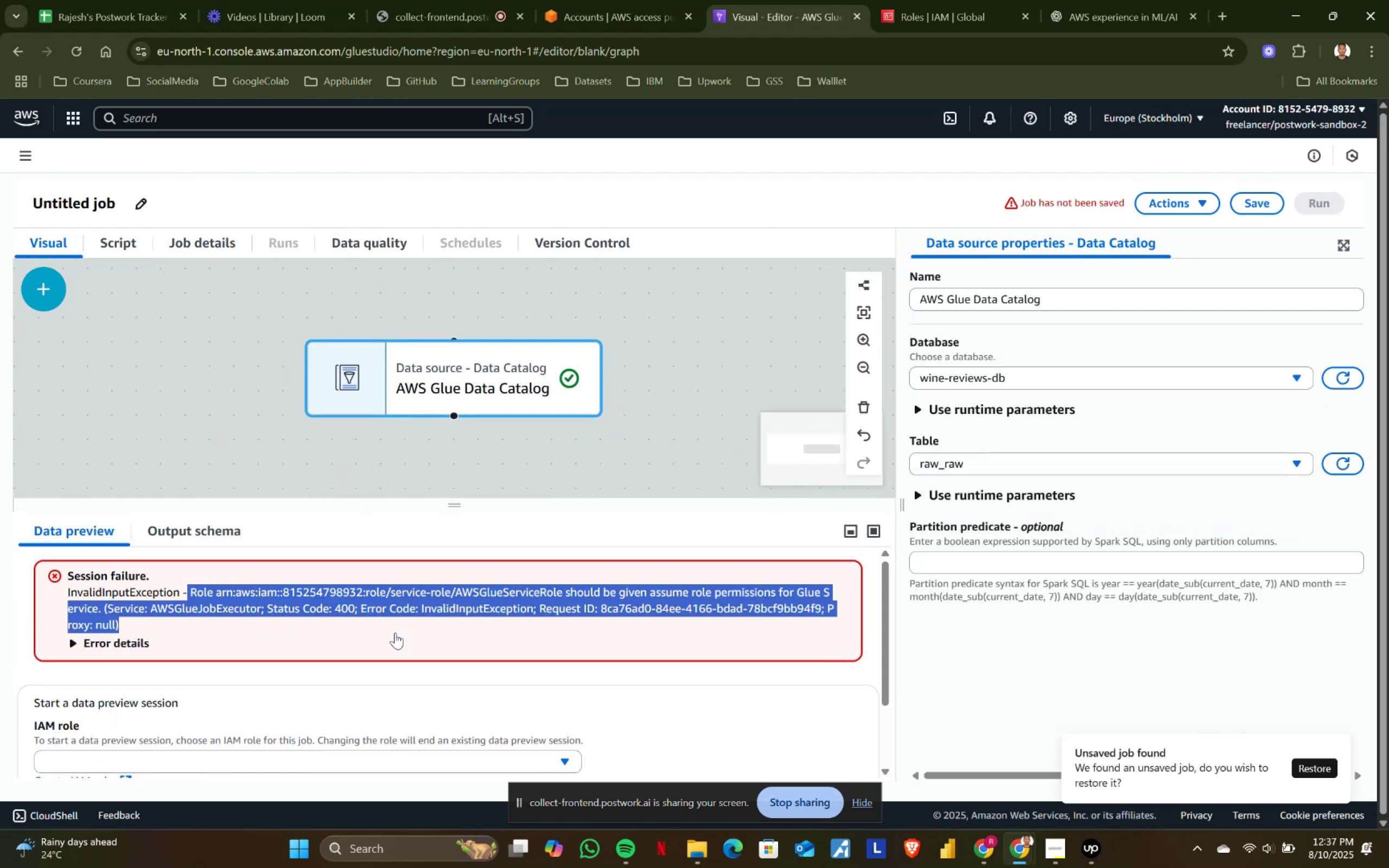 
left_click([395, 633])
 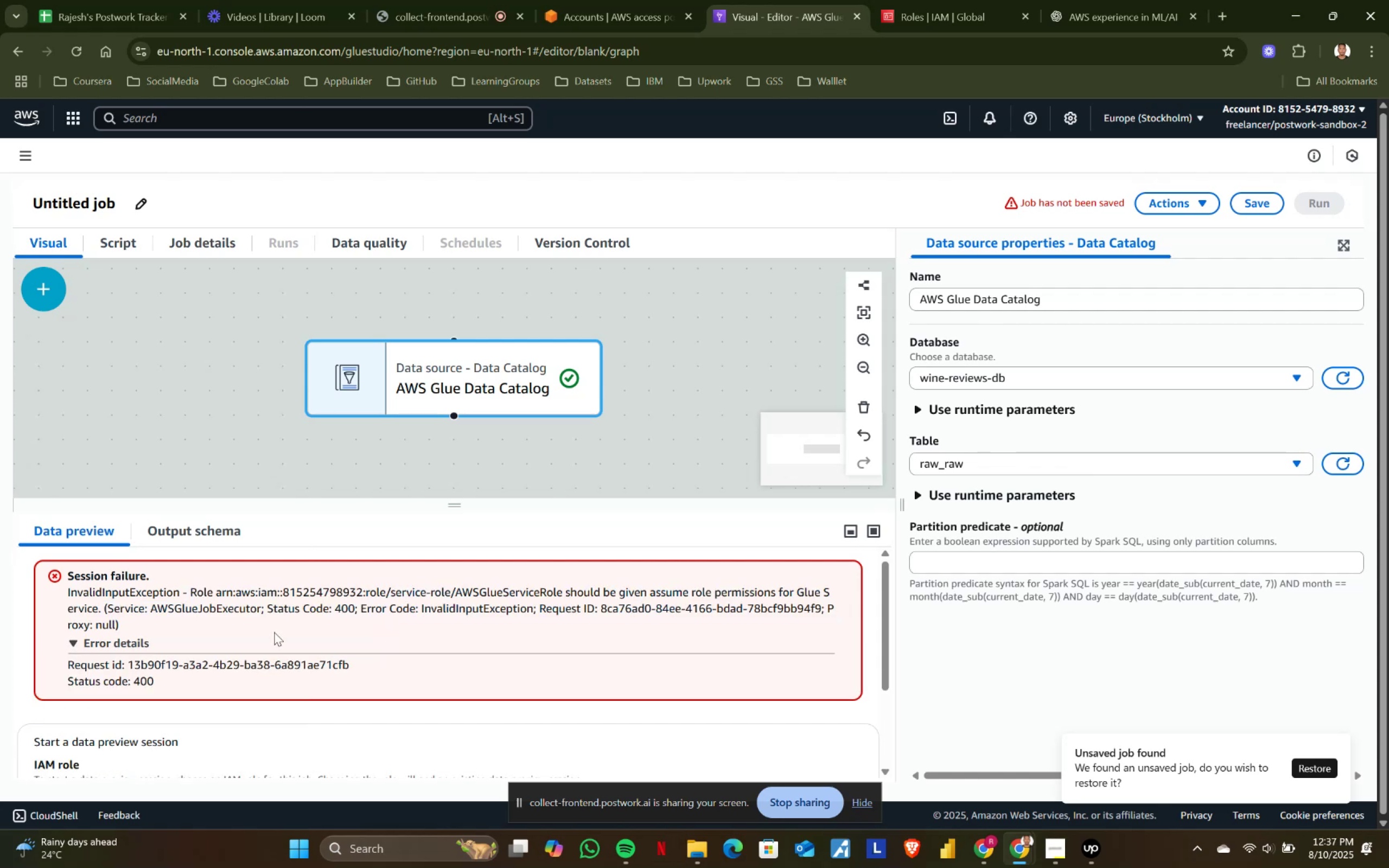 
scroll: coordinate [274, 632], scroll_direction: down, amount: 2.0
 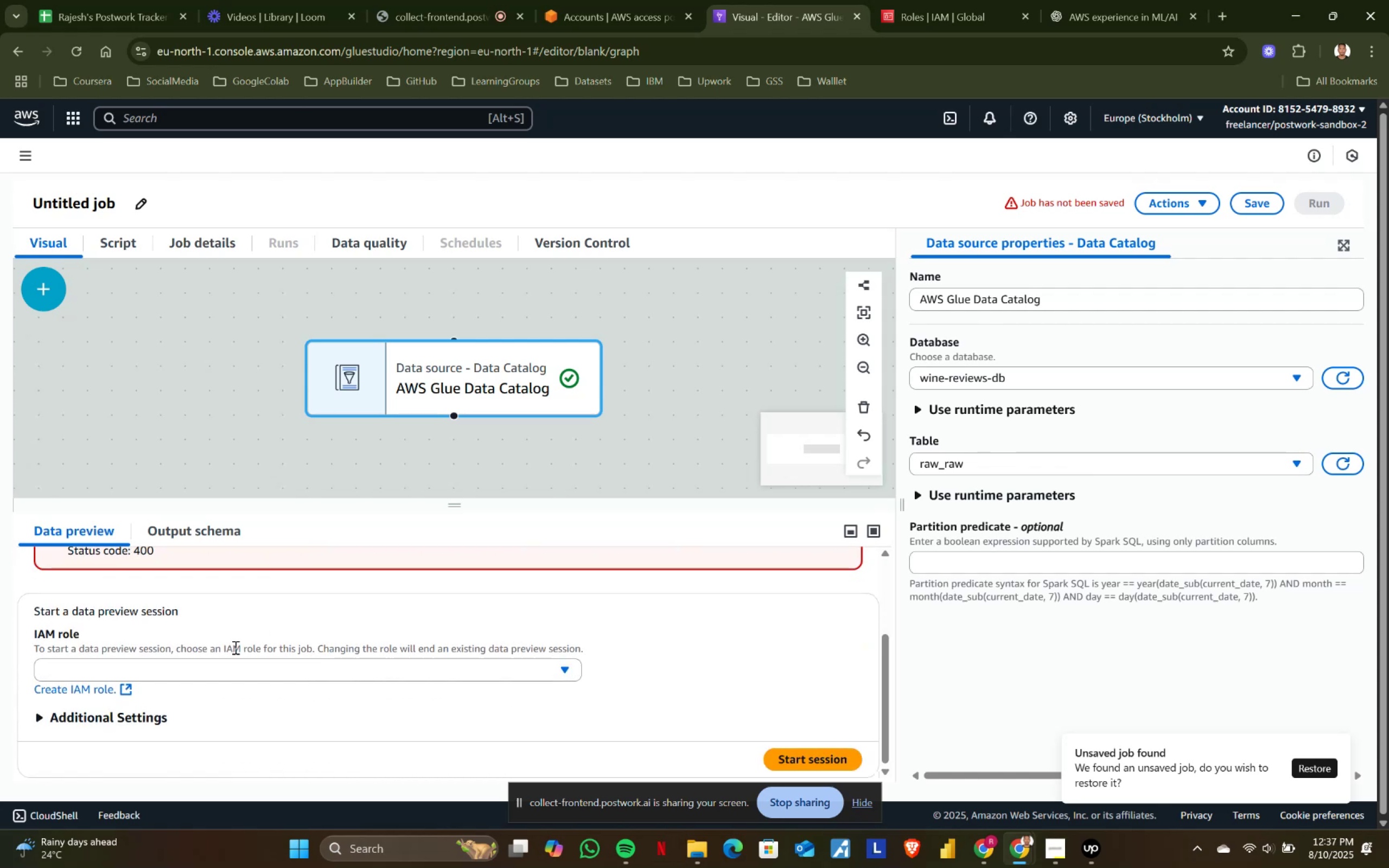 
left_click([195, 666])
 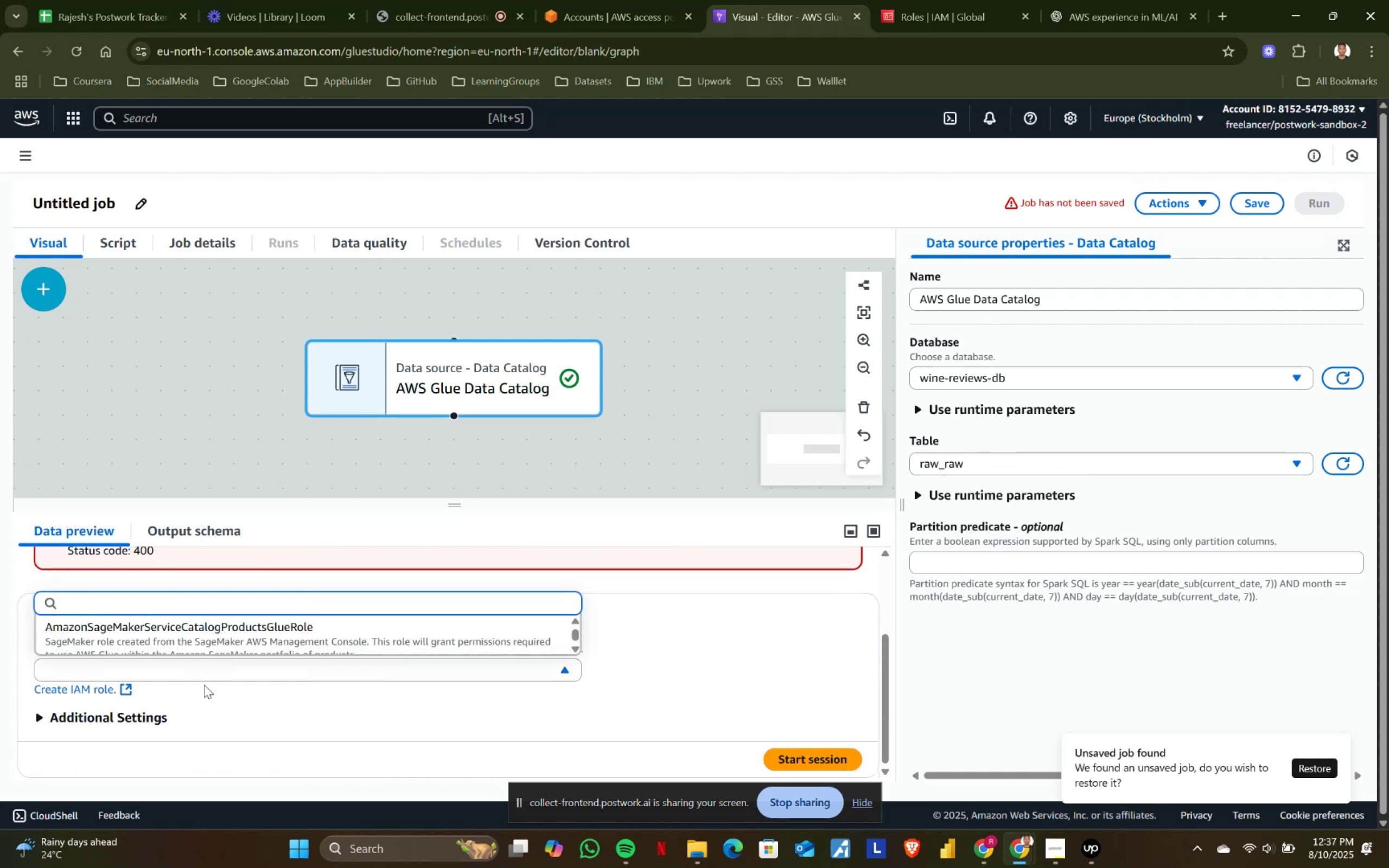 
scroll: coordinate [224, 643], scroll_direction: down, amount: 2.0
 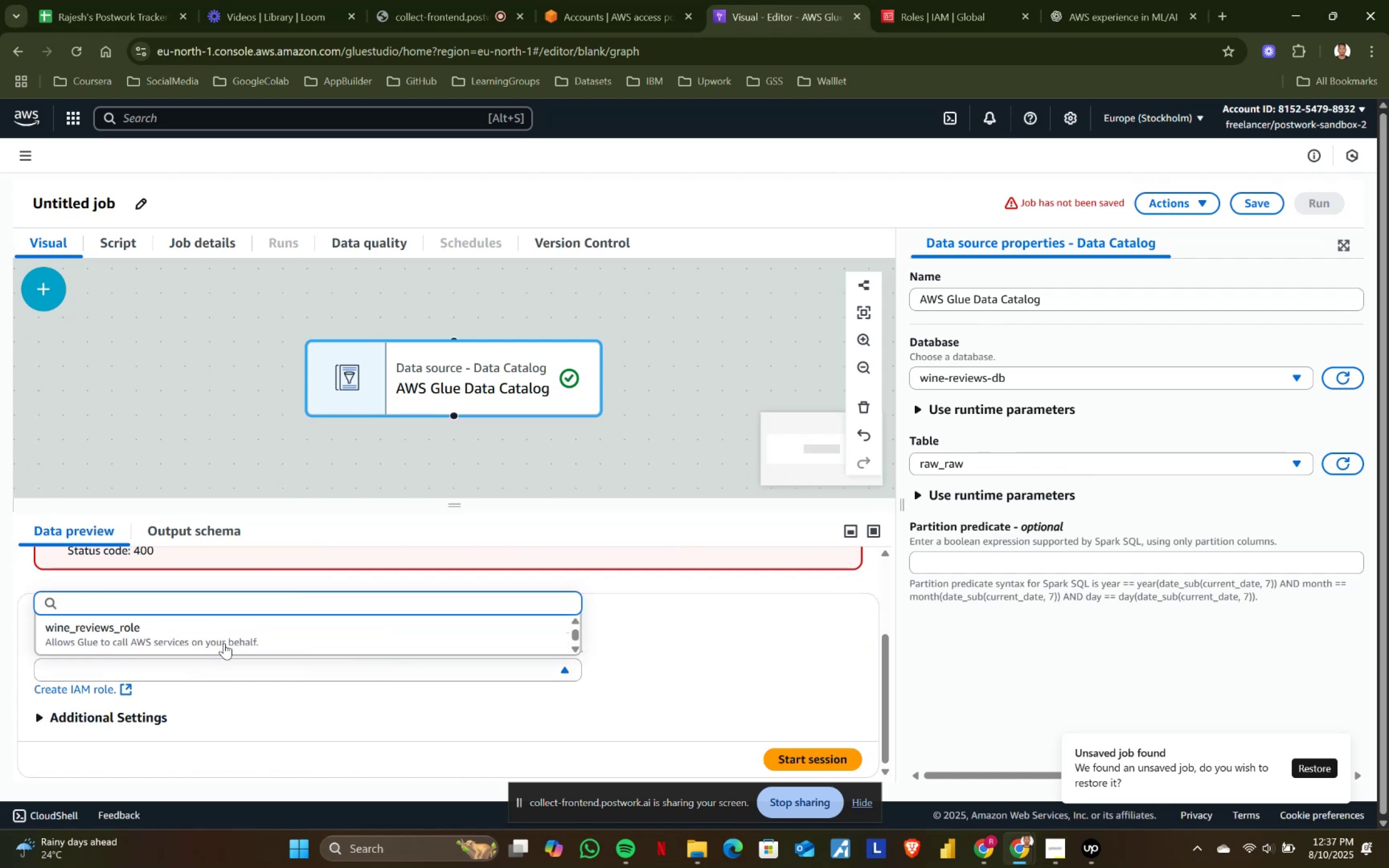 
scroll: coordinate [224, 643], scroll_direction: up, amount: 1.0
 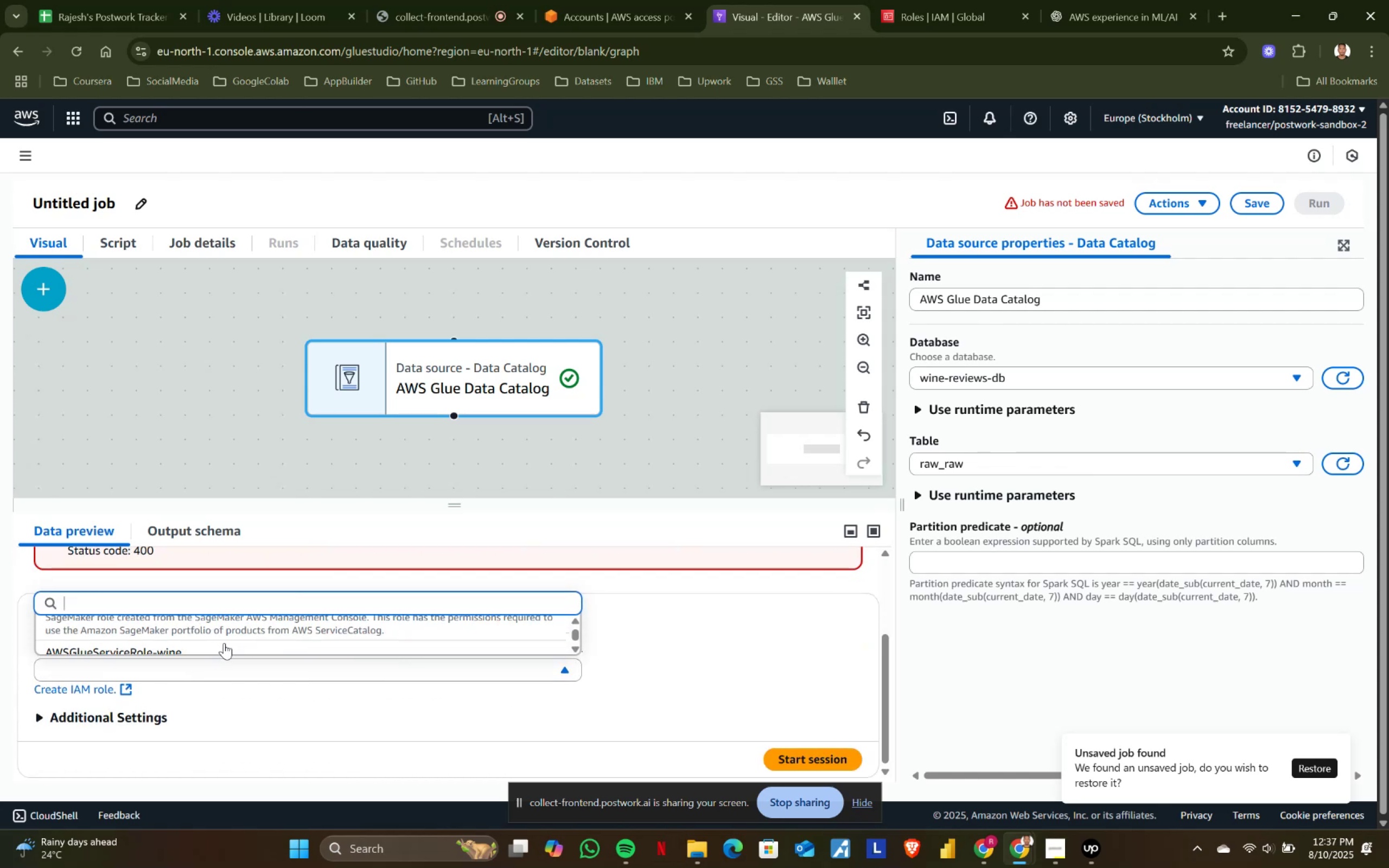 
scroll: coordinate [224, 643], scroll_direction: down, amount: 1.0
 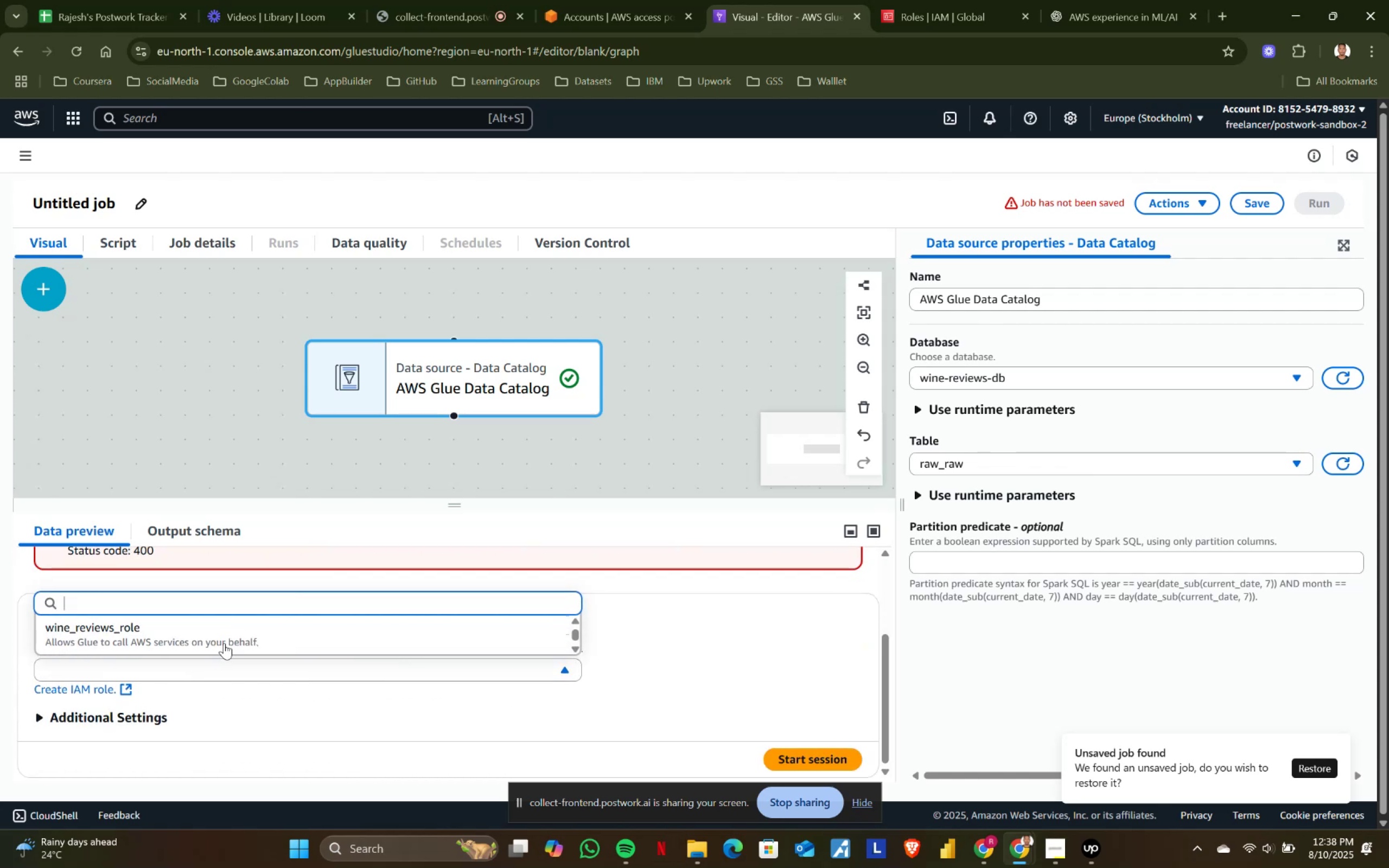 
scroll: coordinate [224, 643], scroll_direction: up, amount: 1.0
 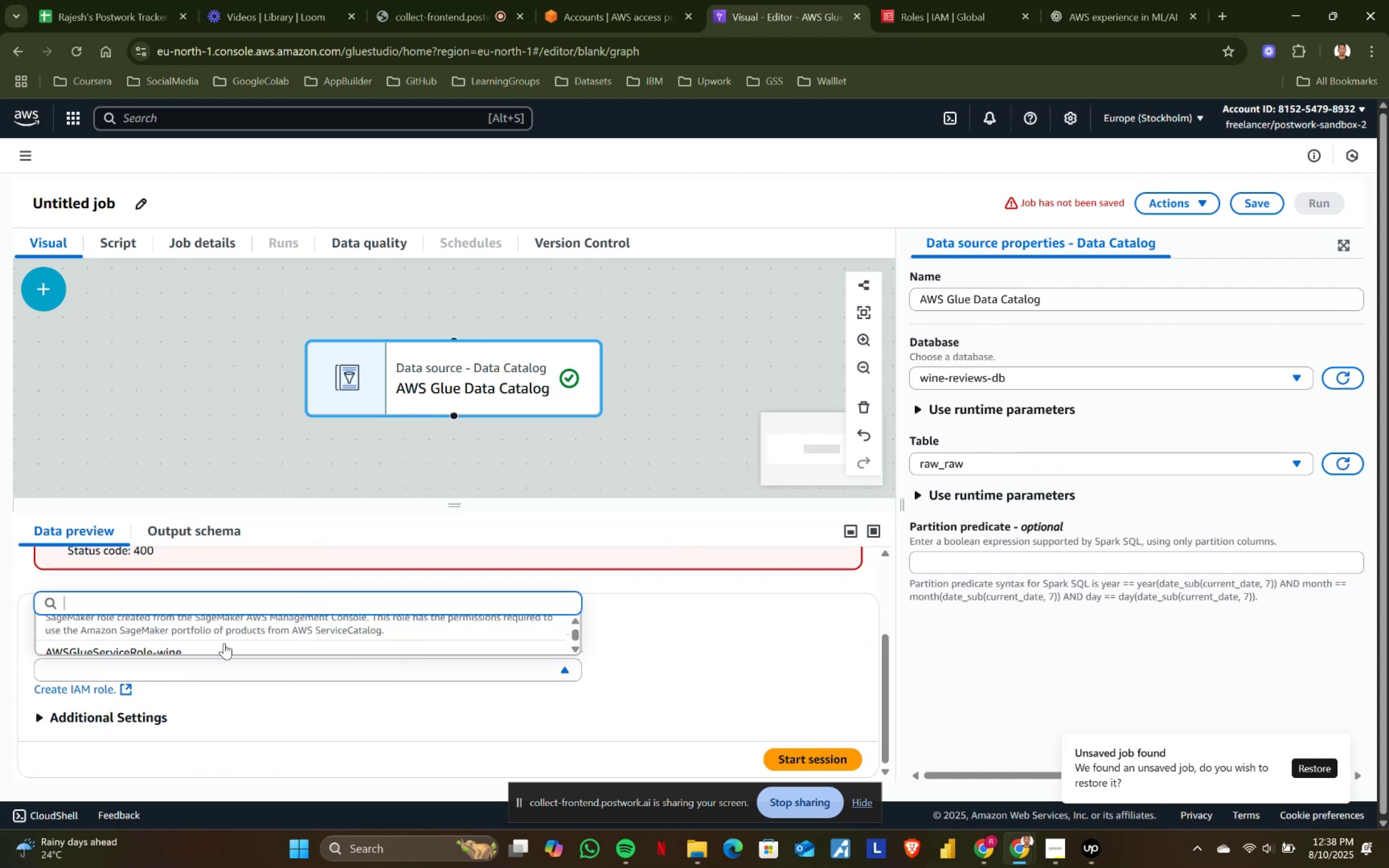 
left_click([224, 643])
 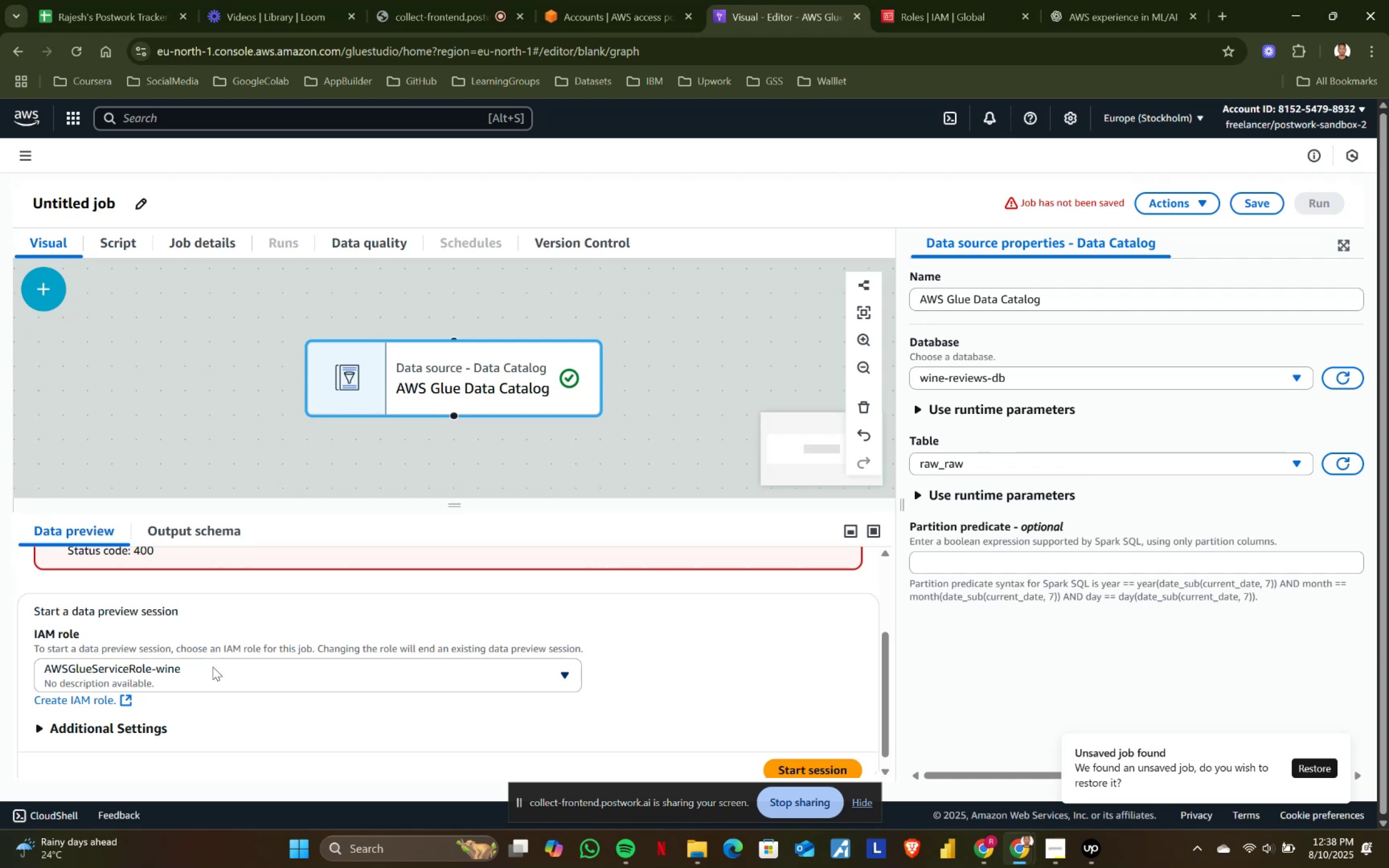 
left_click([213, 667])
 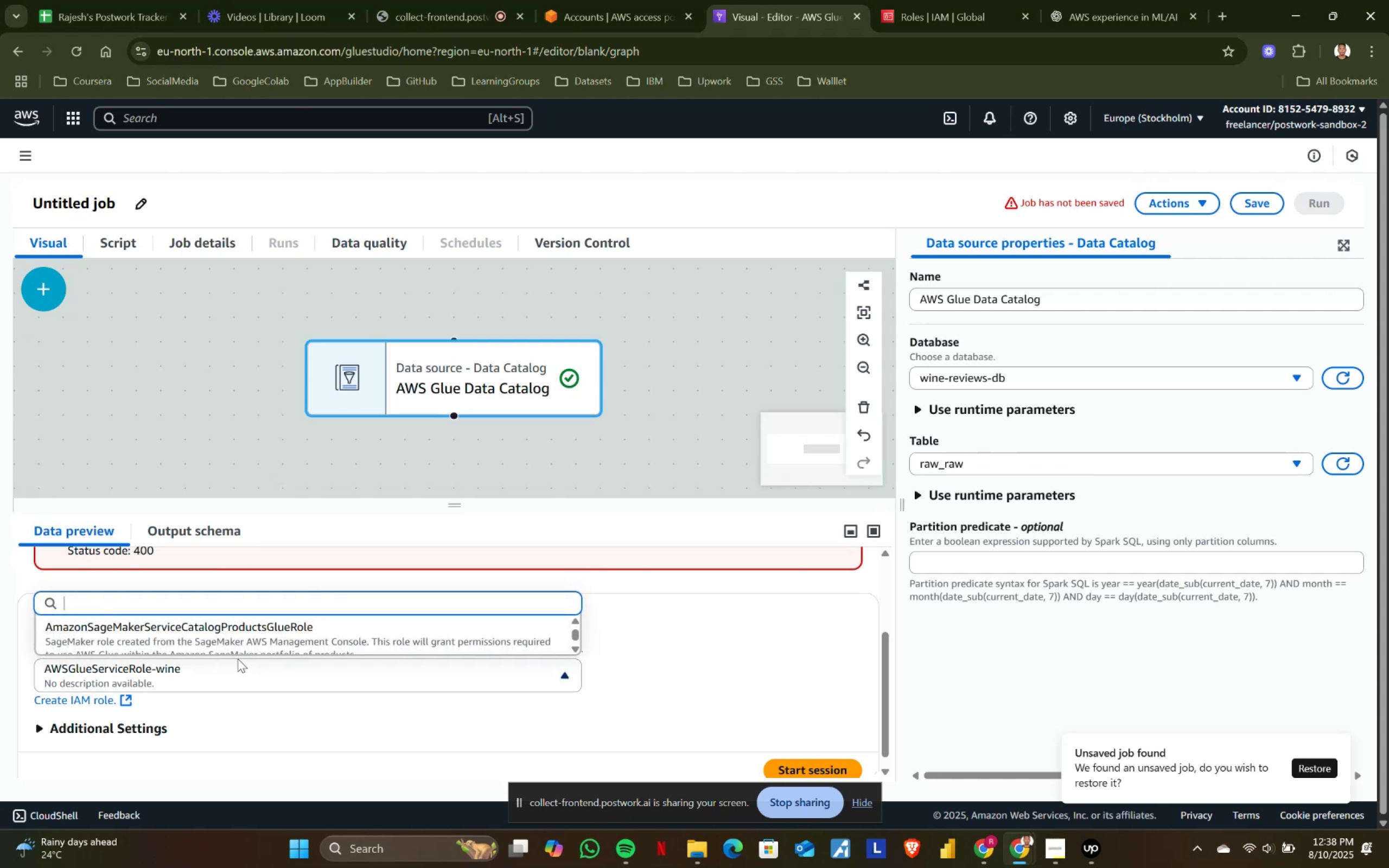 
scroll: coordinate [282, 640], scroll_direction: down, amount: 4.0
 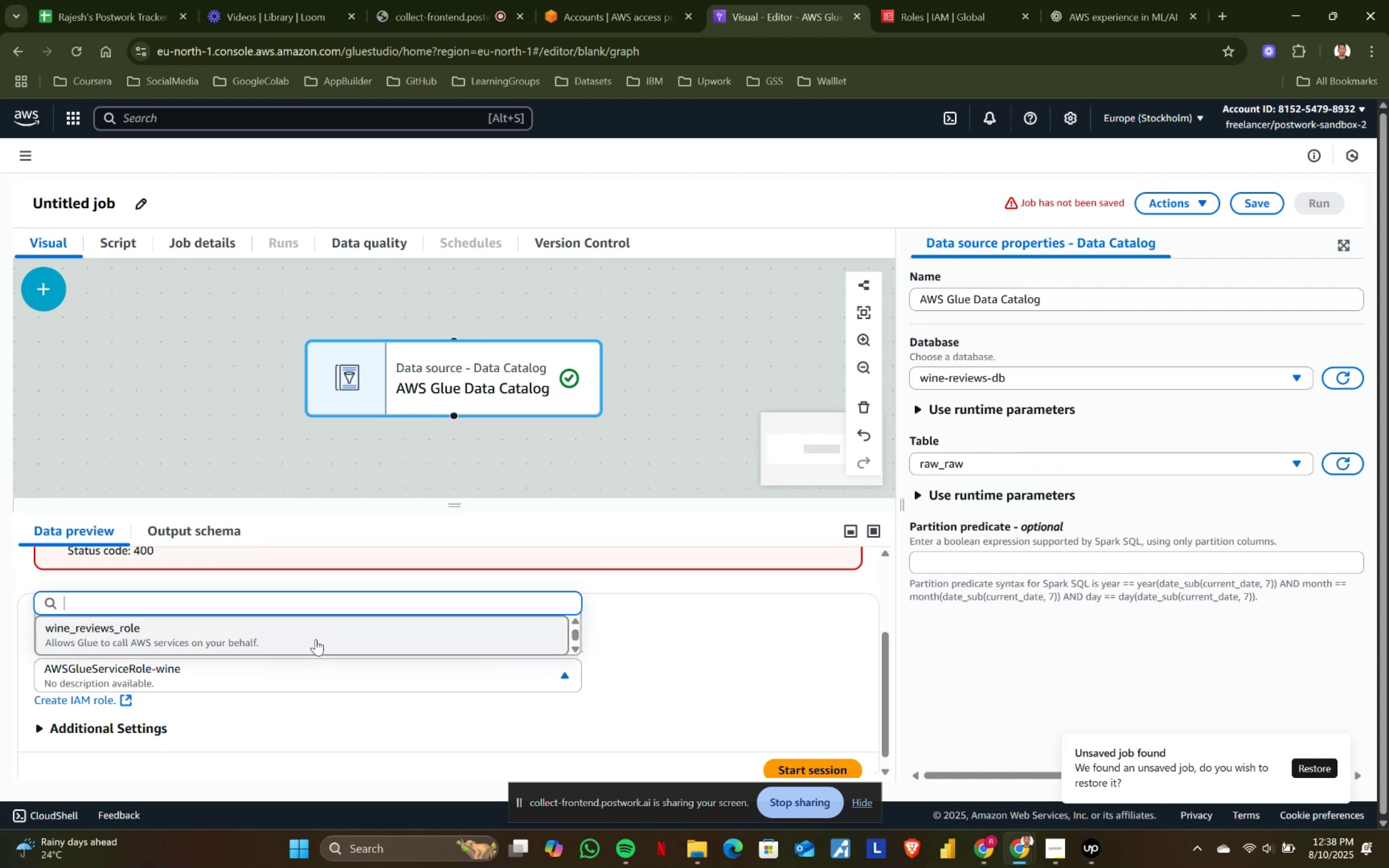 
scroll: coordinate [316, 639], scroll_direction: up, amount: 1.0
 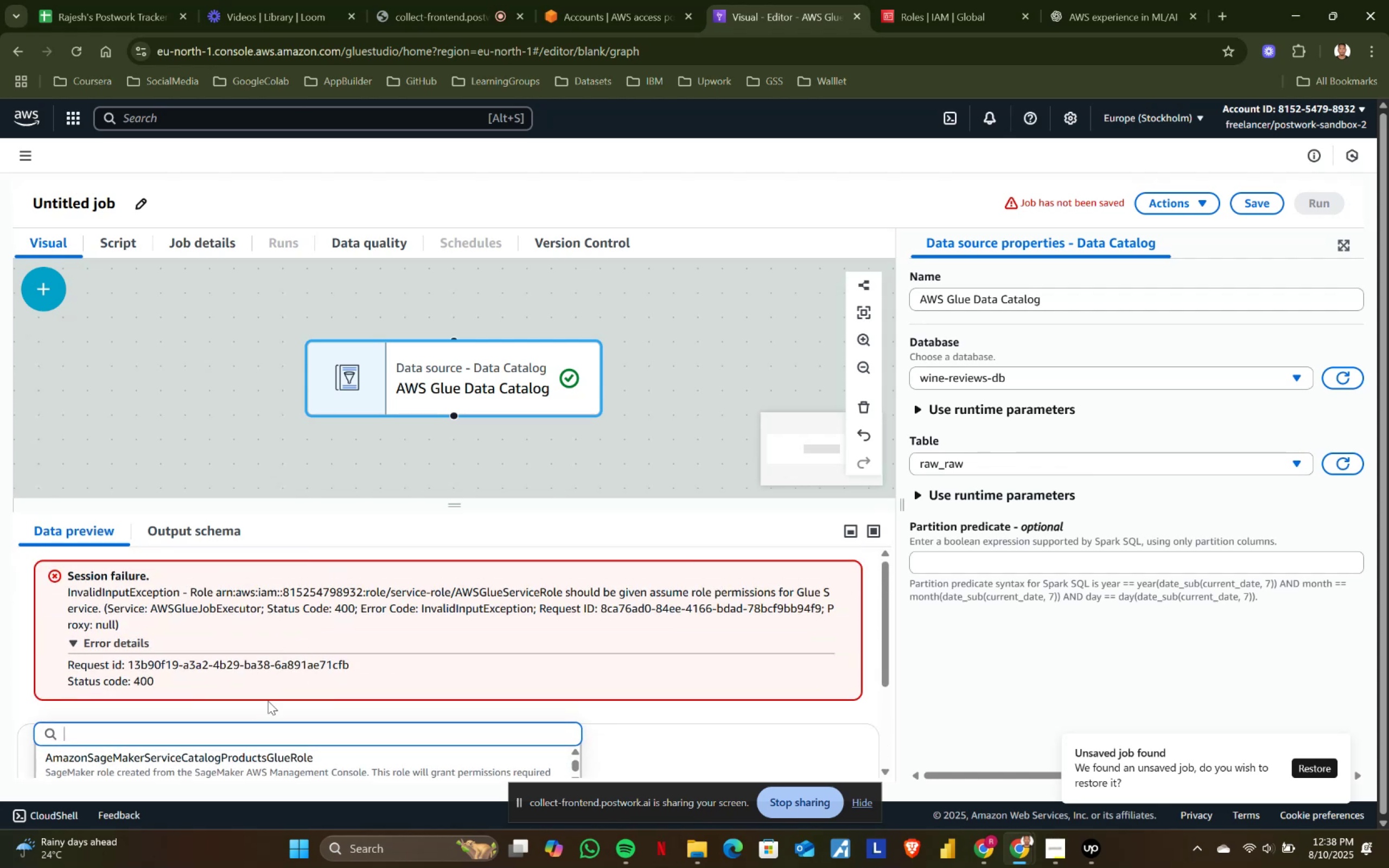 
scroll: coordinate [302, 748], scroll_direction: down, amount: 3.0
 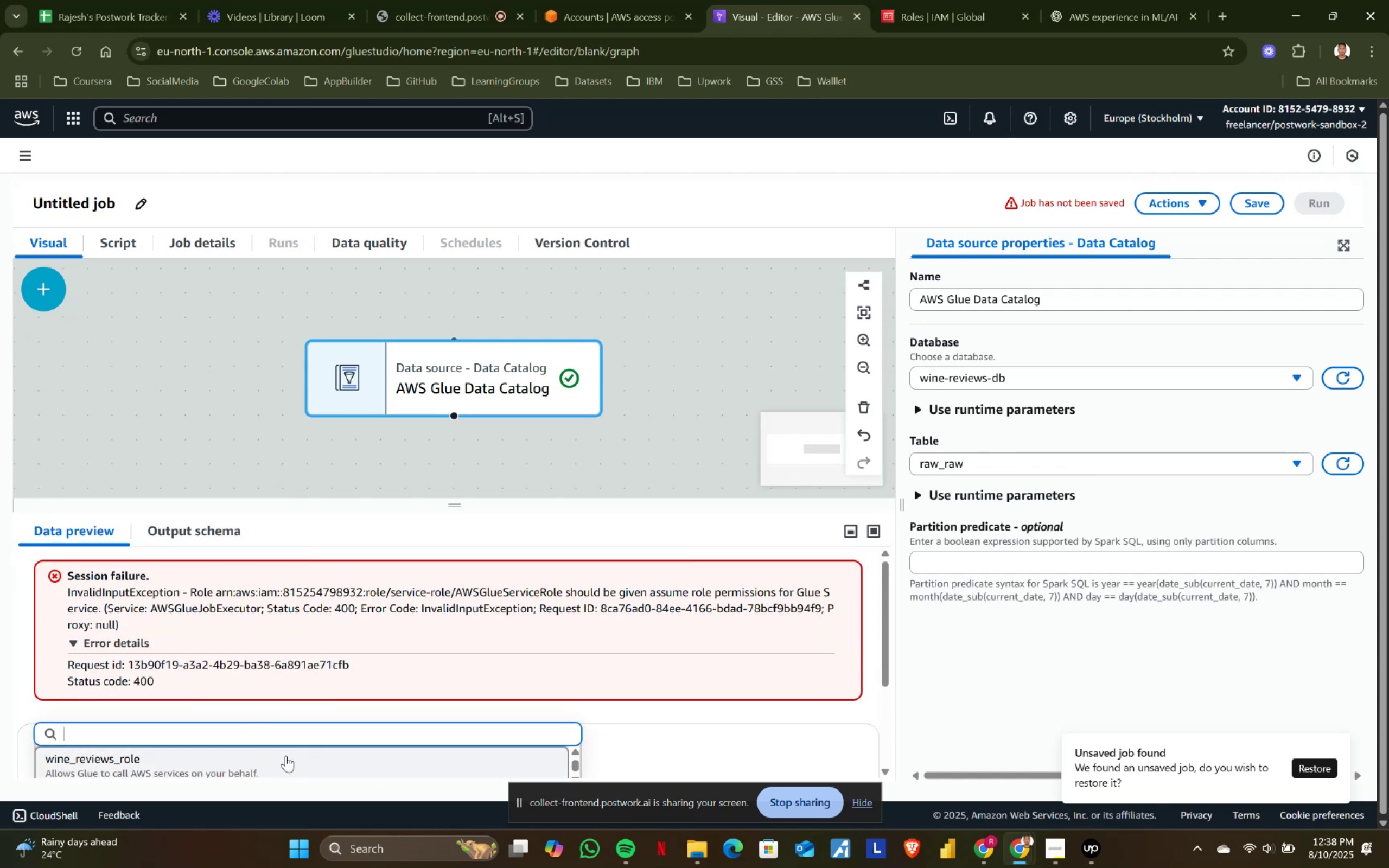 
left_click([286, 756])
 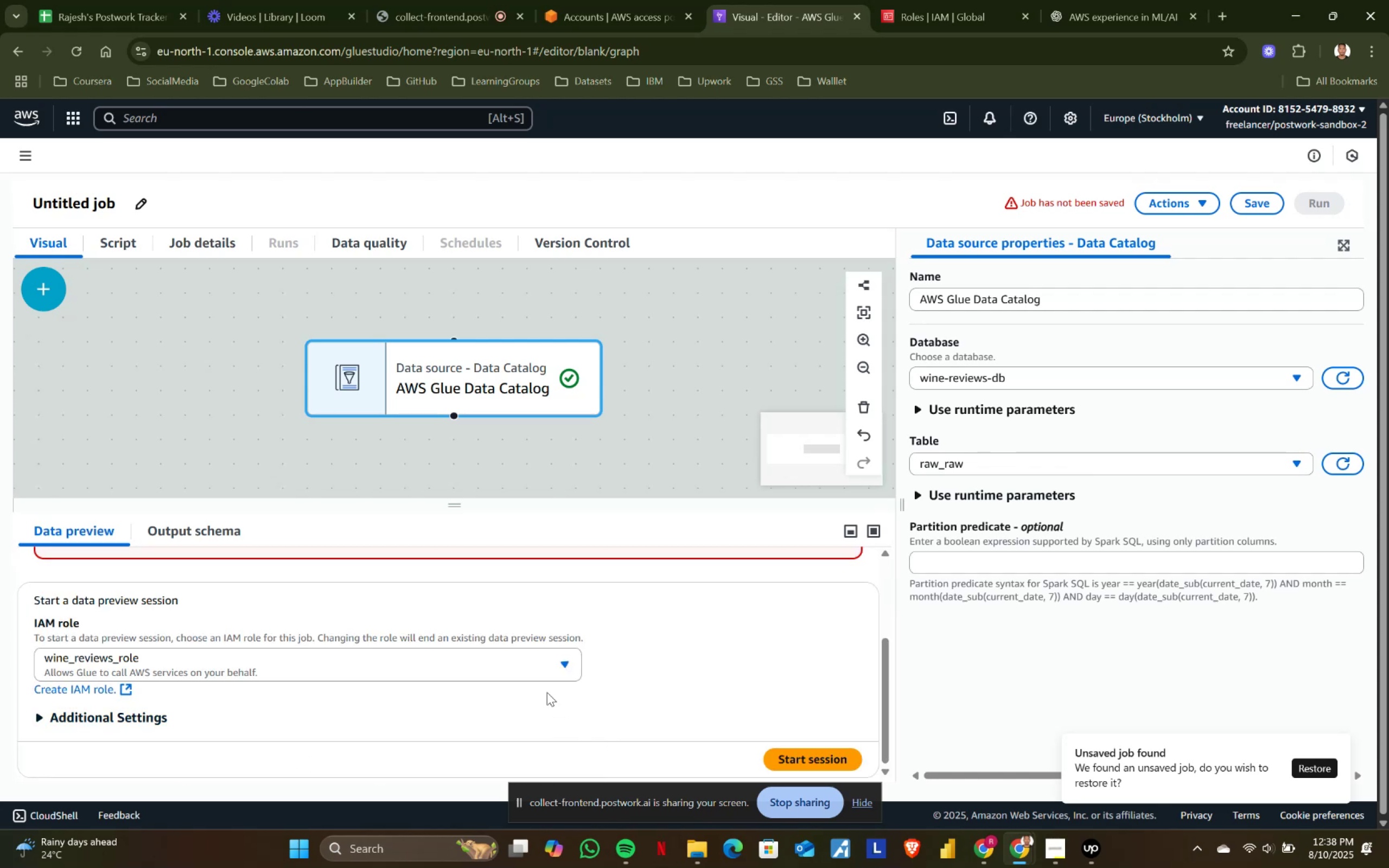 
scroll: coordinate [551, 690], scroll_direction: down, amount: 1.0
 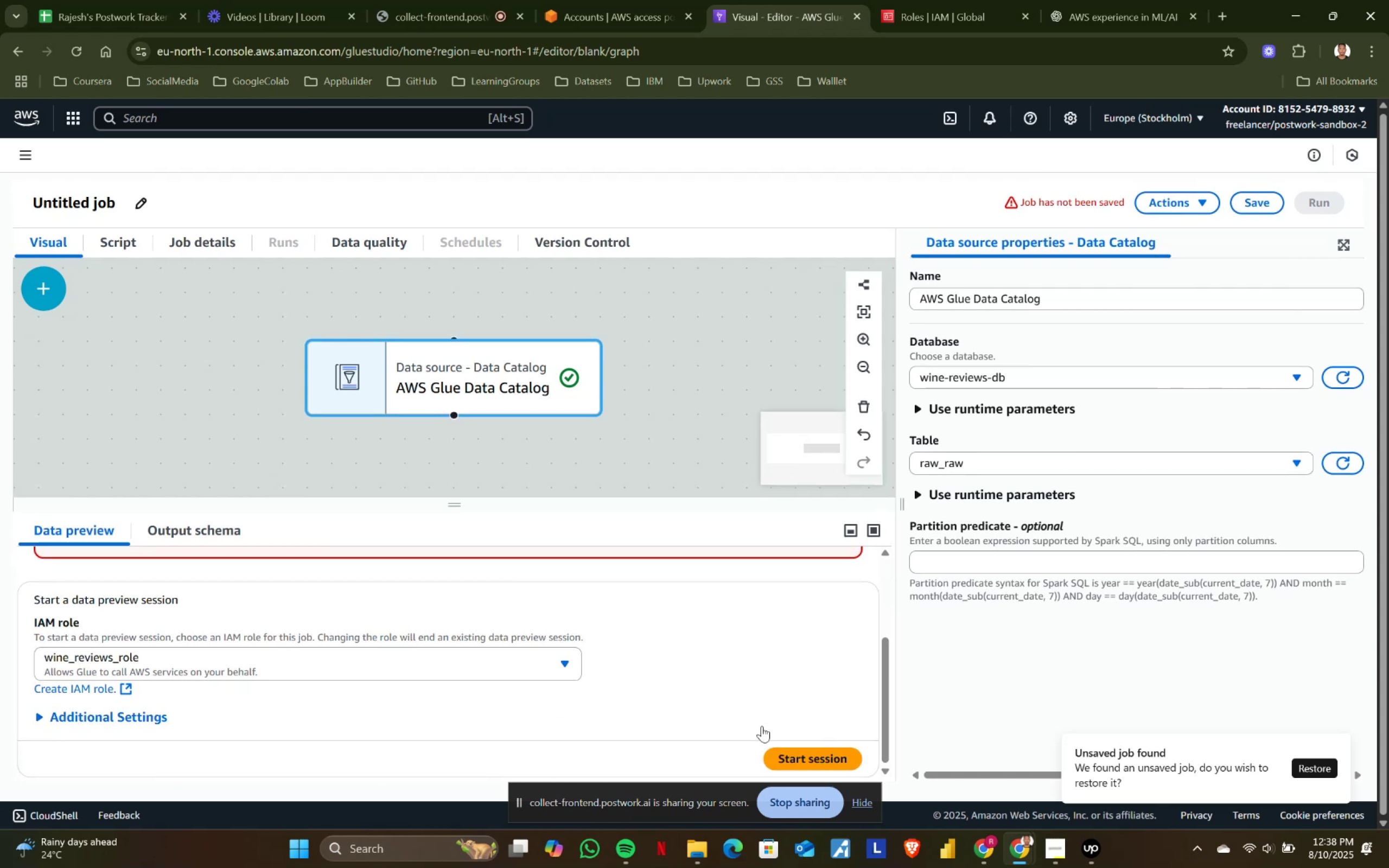 
scroll: coordinate [463, 642], scroll_direction: up, amount: 2.0
 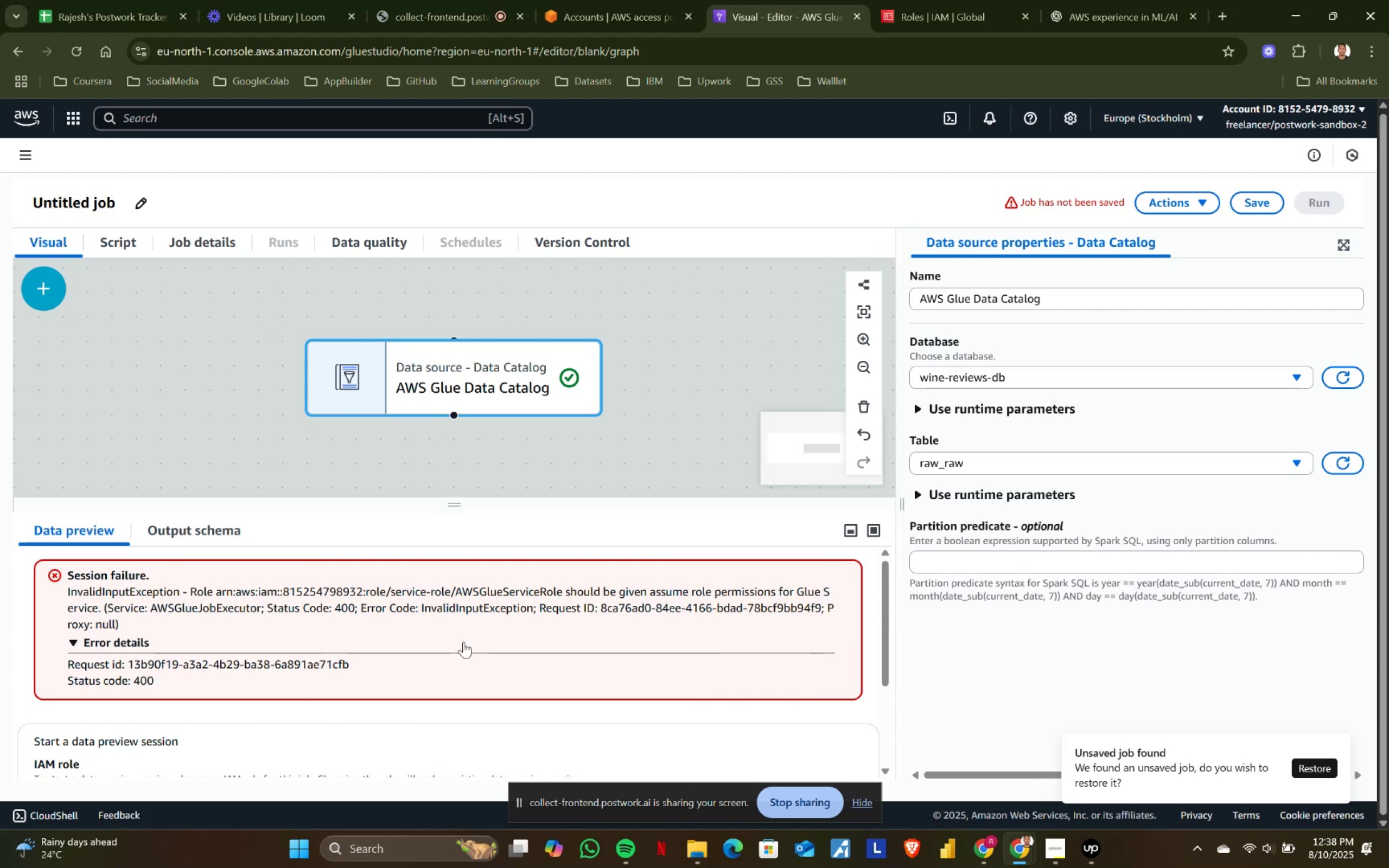 
left_click([190, 534])
 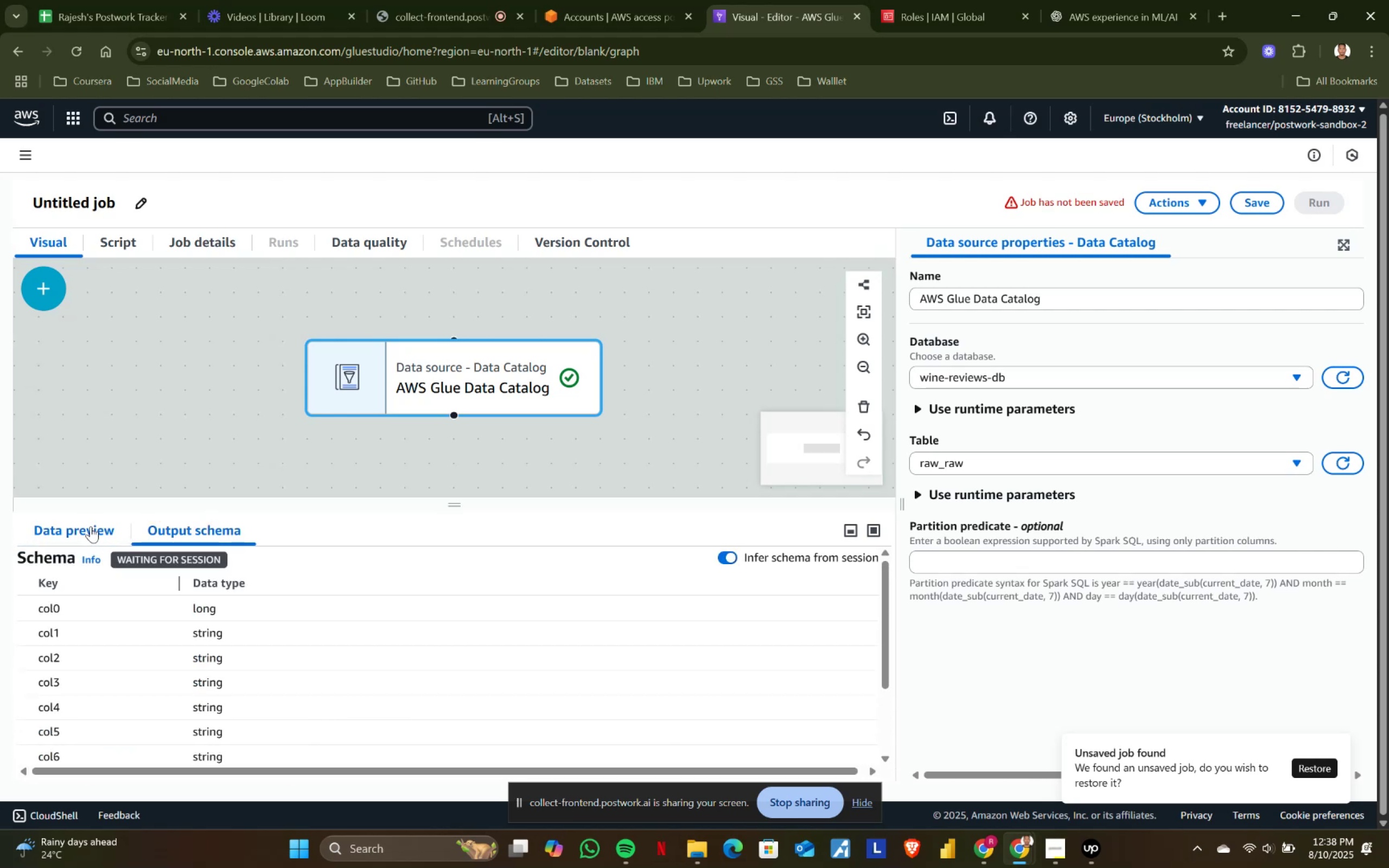 
left_click([91, 526])
 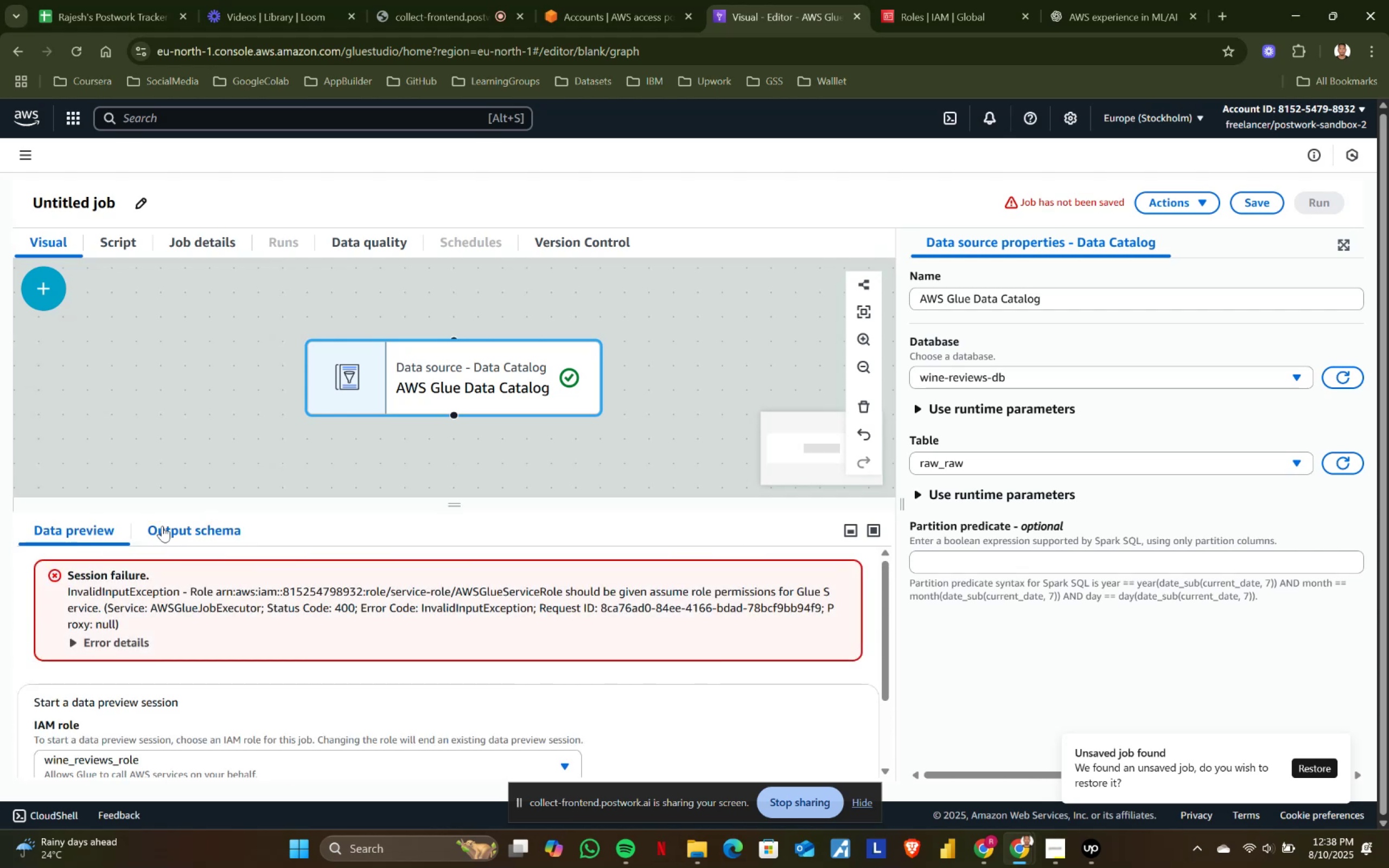 
left_click([190, 524])
 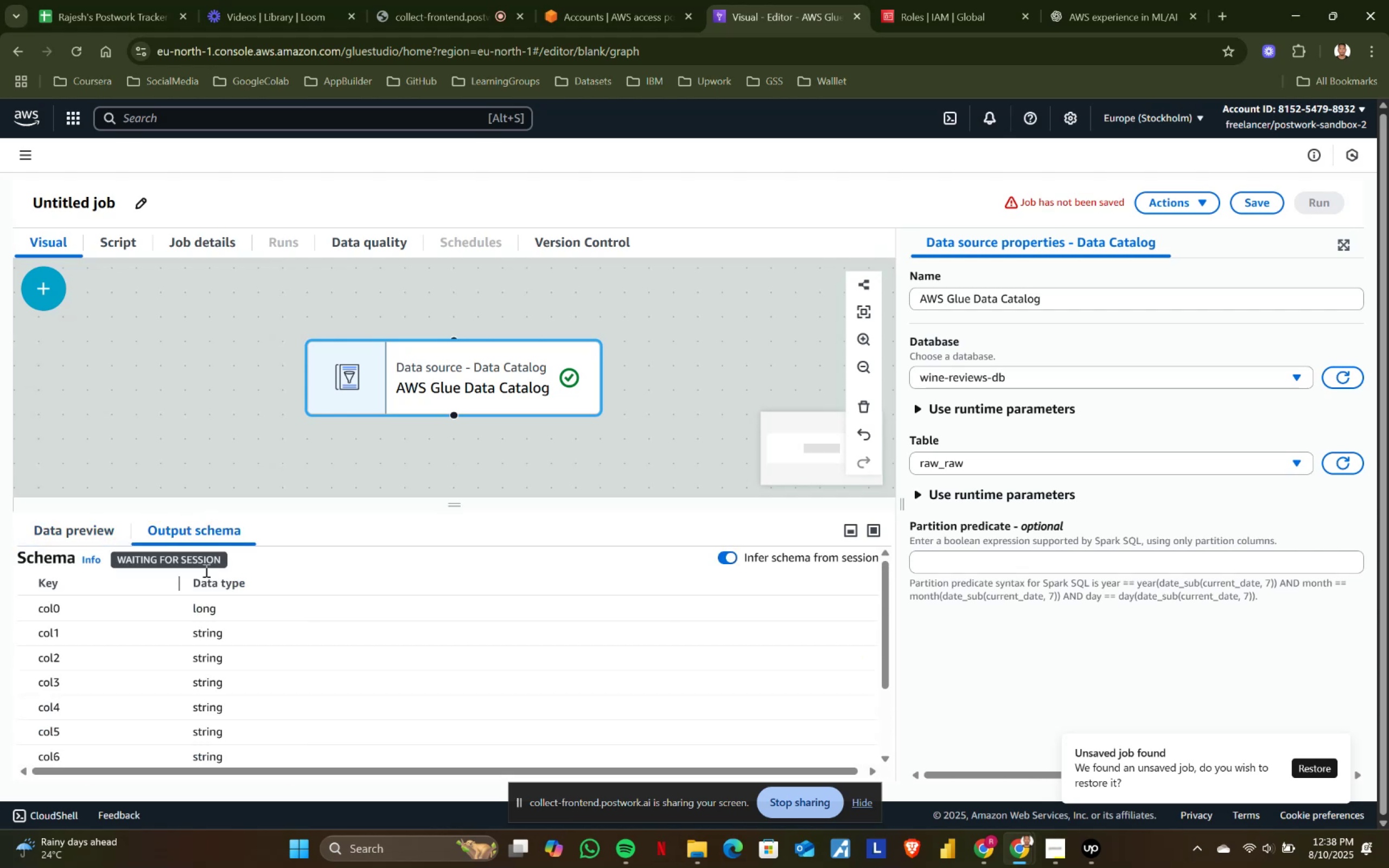 
scroll: coordinate [249, 667], scroll_direction: none, amount: 0.0
 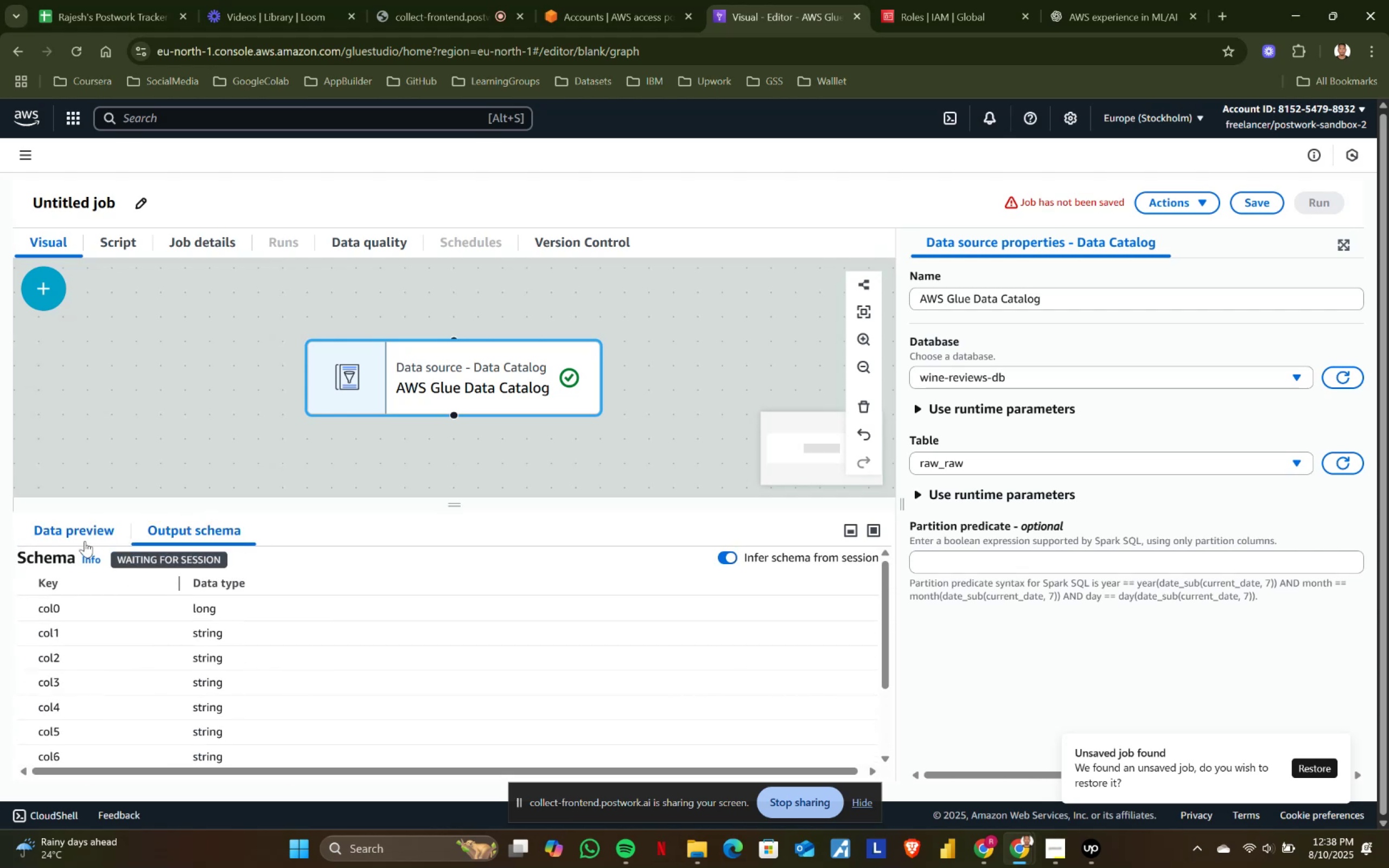 
left_click([83, 531])
 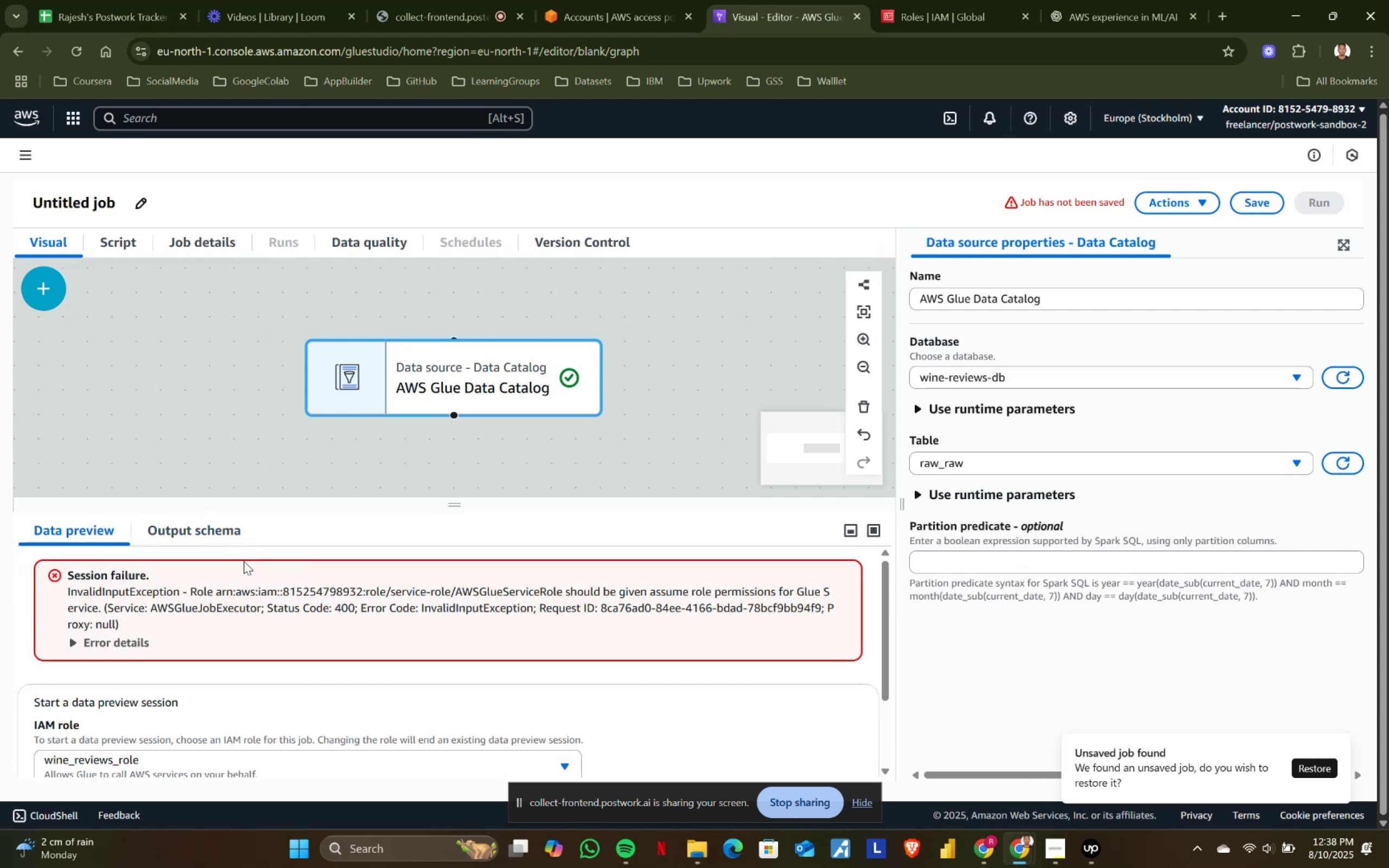 
scroll: coordinate [327, 606], scroll_direction: down, amount: 2.0
 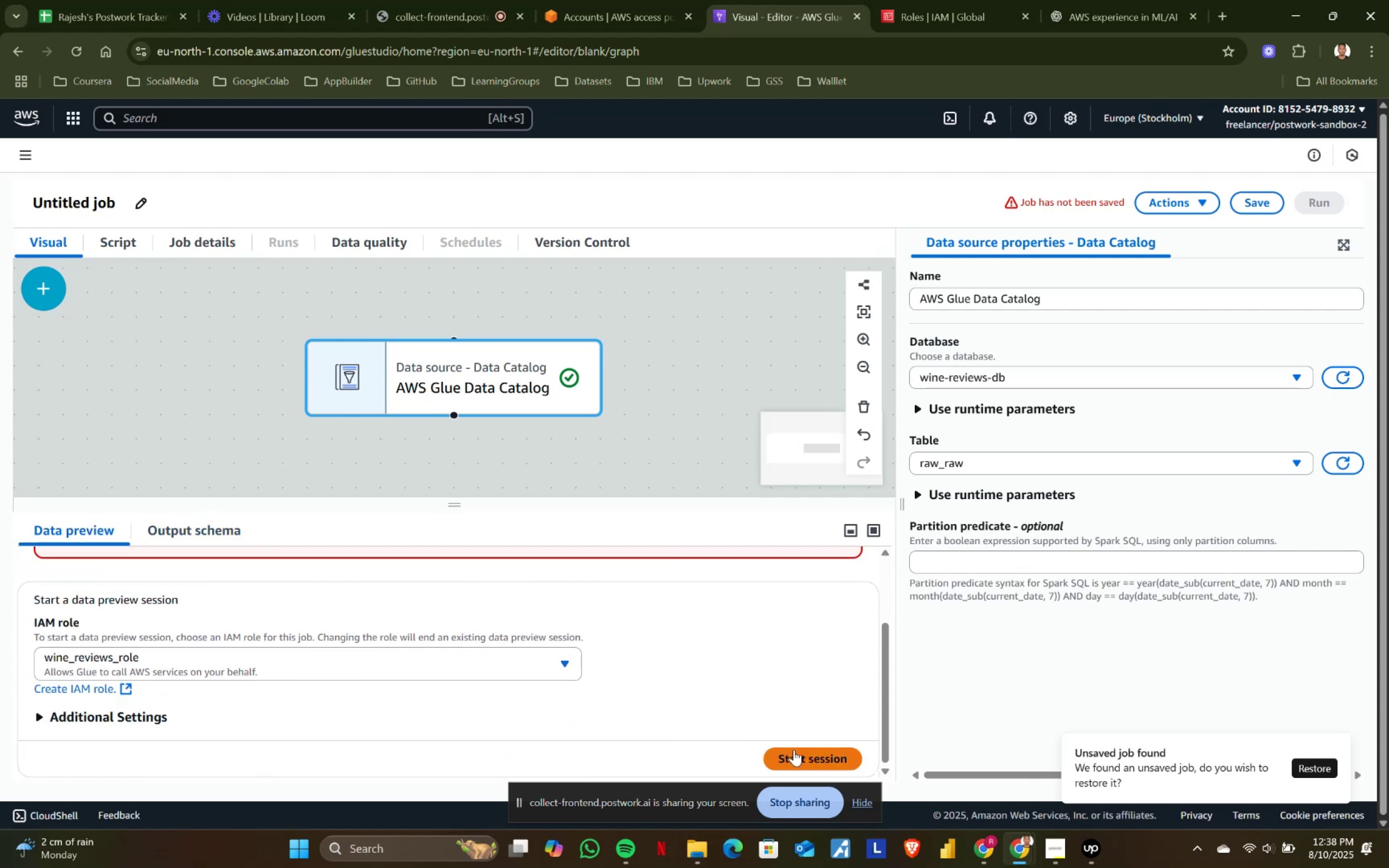 
left_click([366, 664])
 